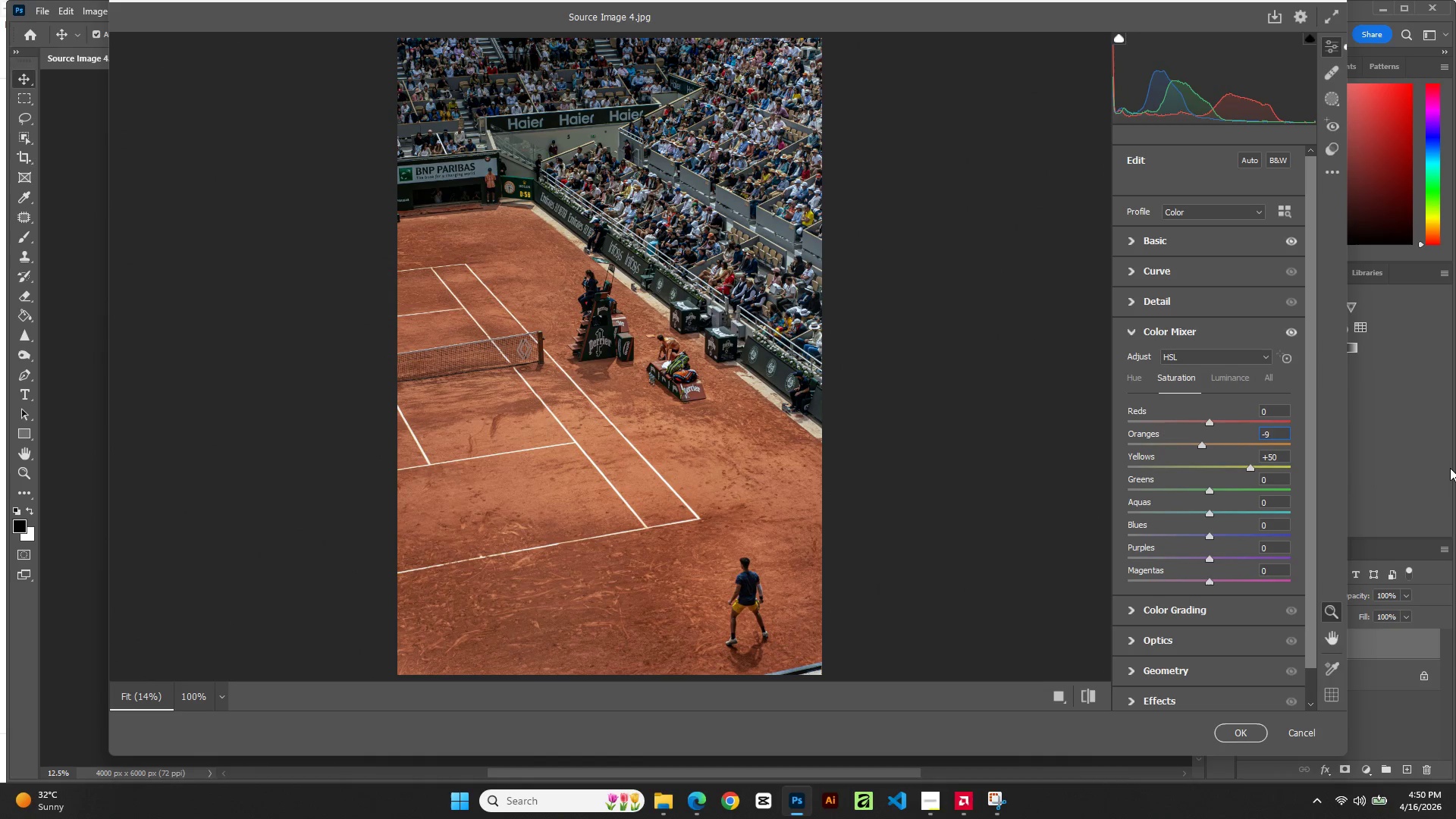 
key(ArrowDown)
 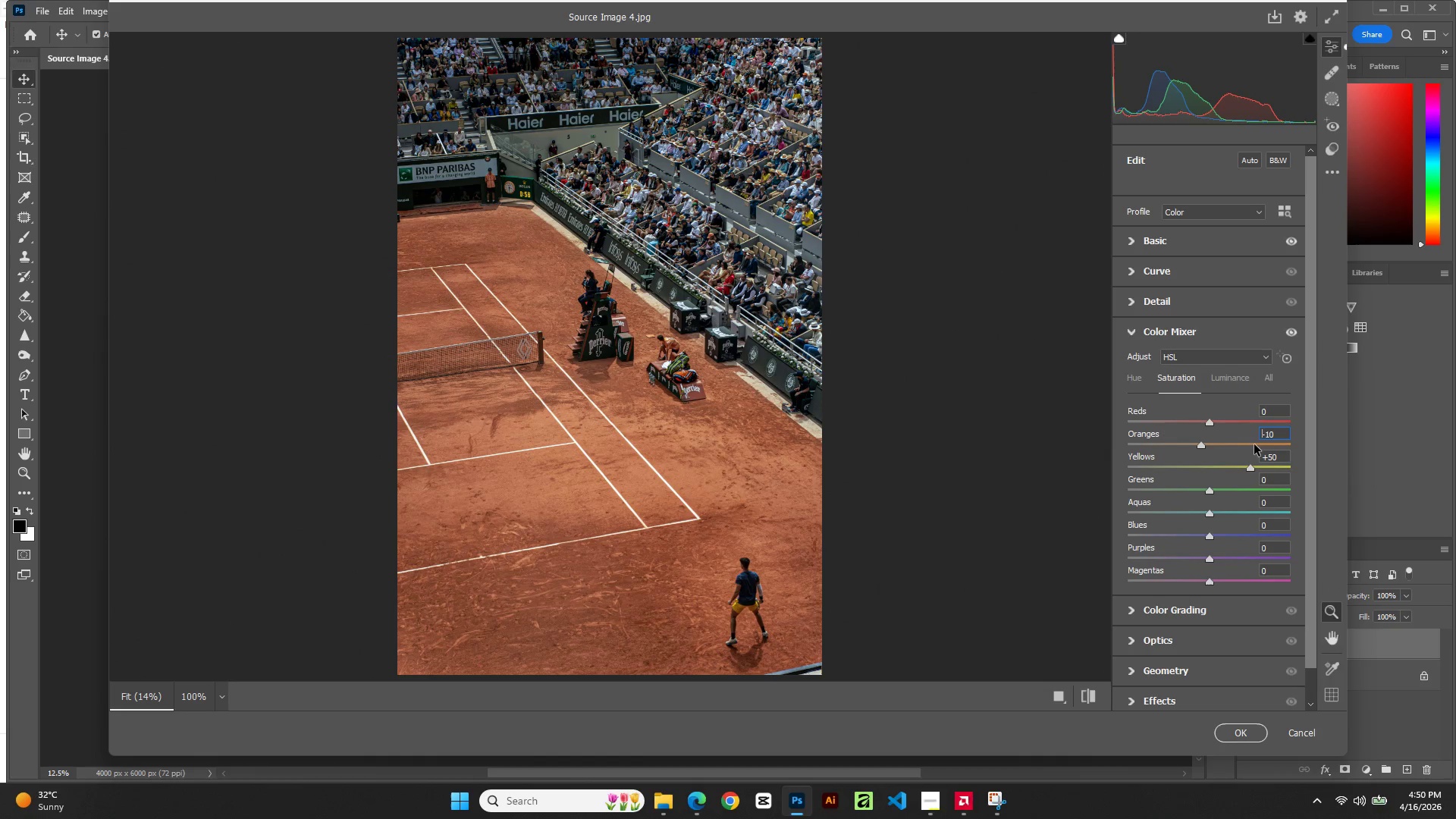 
left_click([1280, 414])
 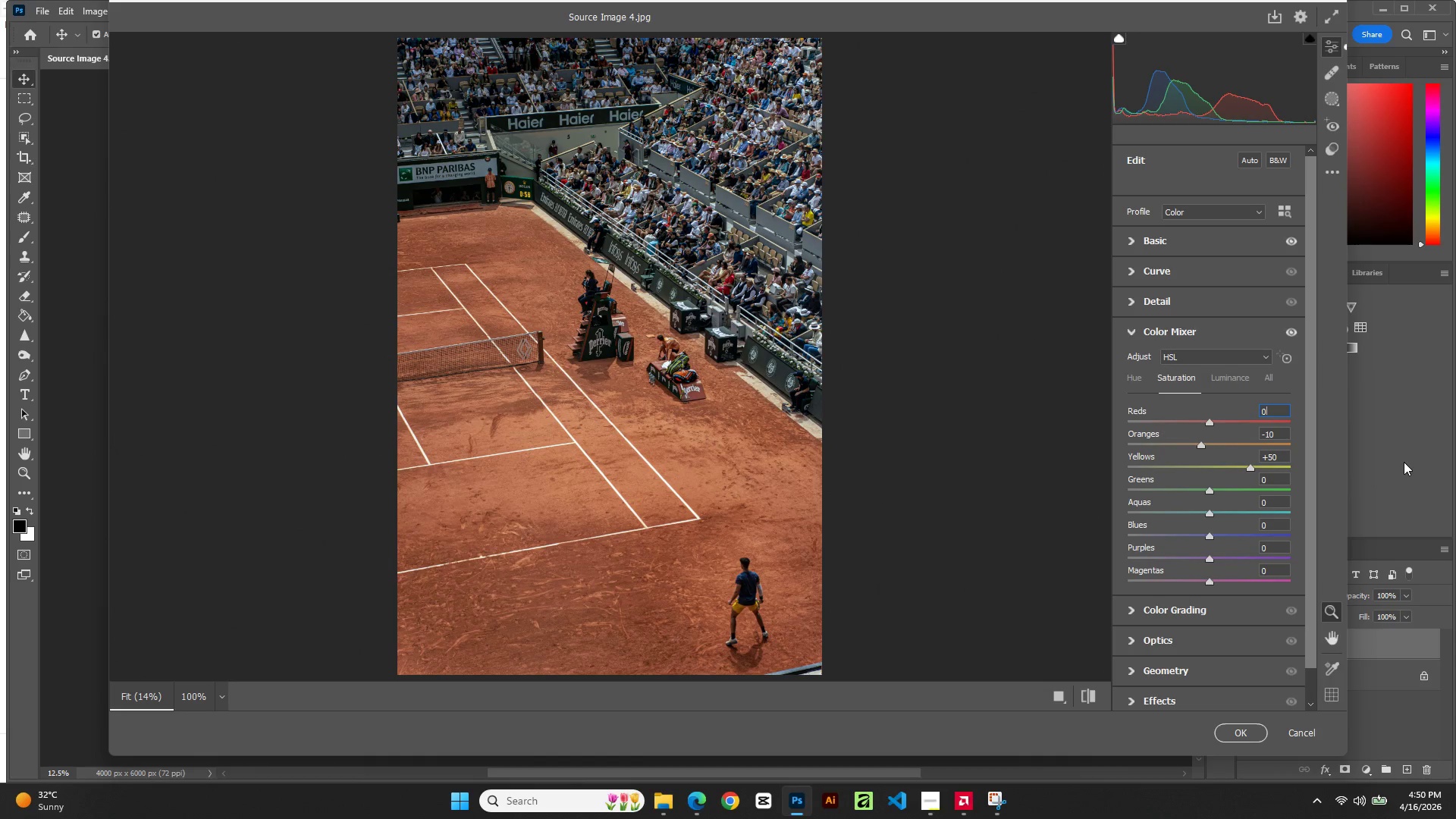 
key(ArrowUp)
 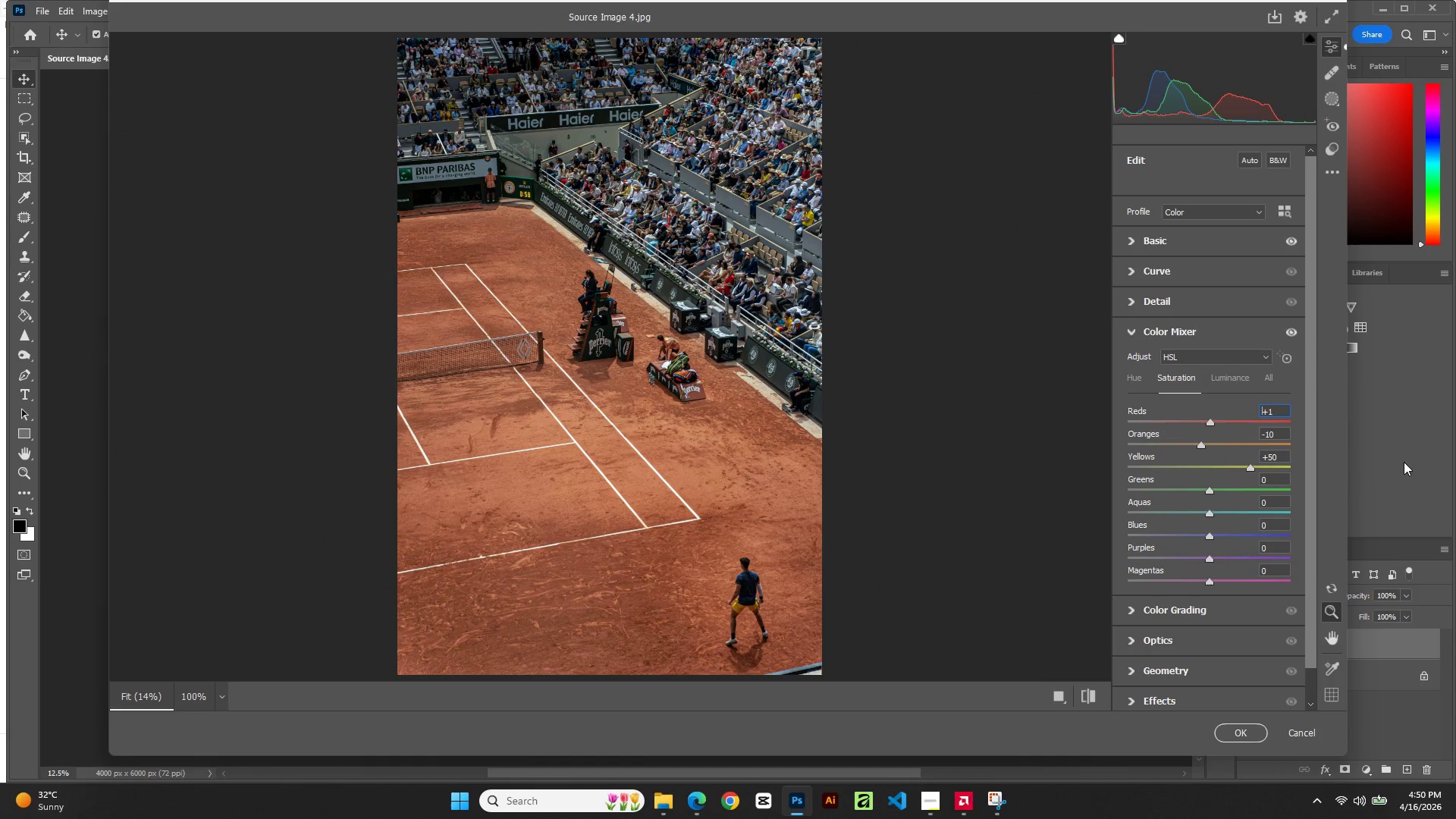 
key(ArrowUp)
 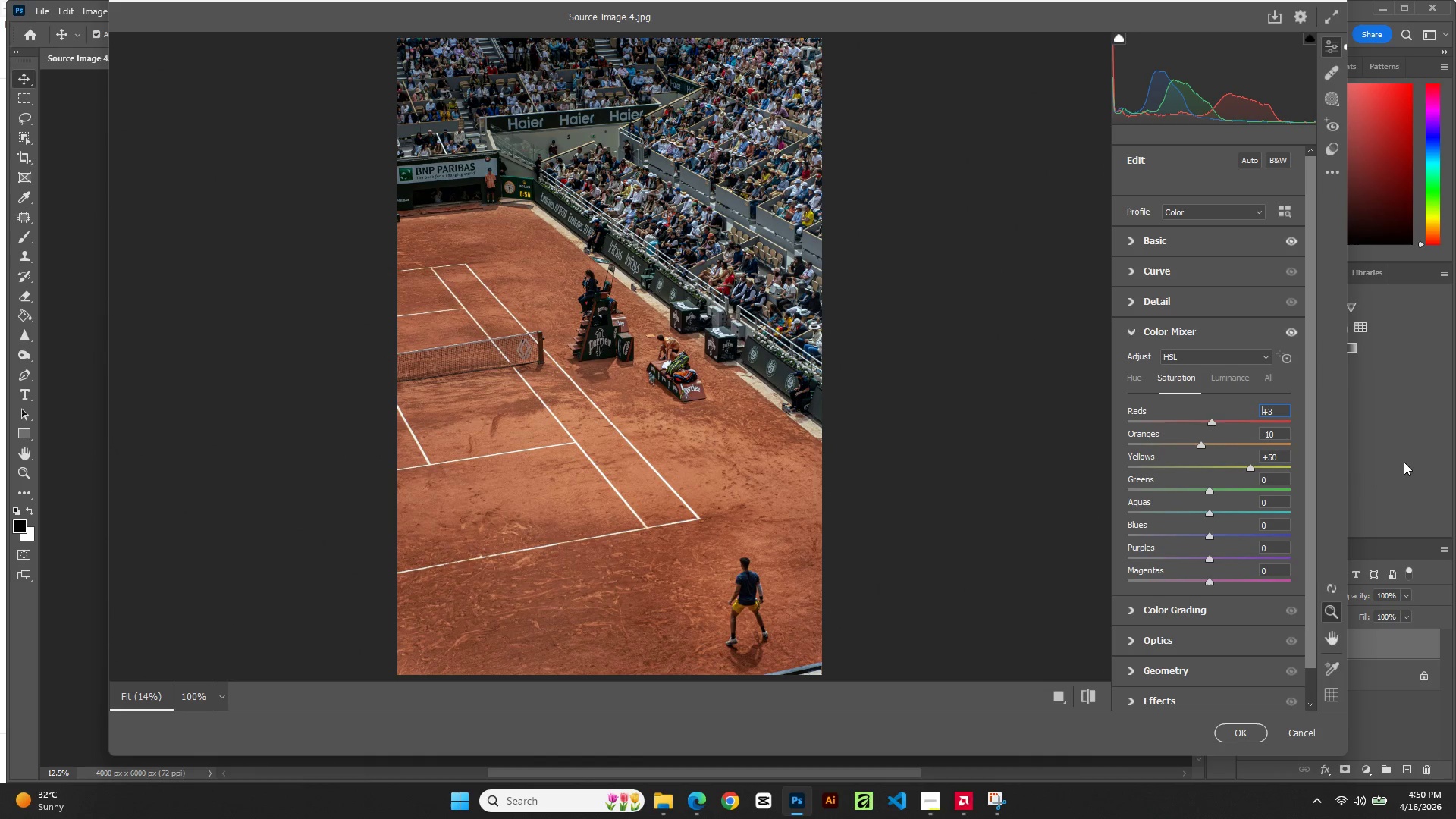 
key(ArrowUp)
 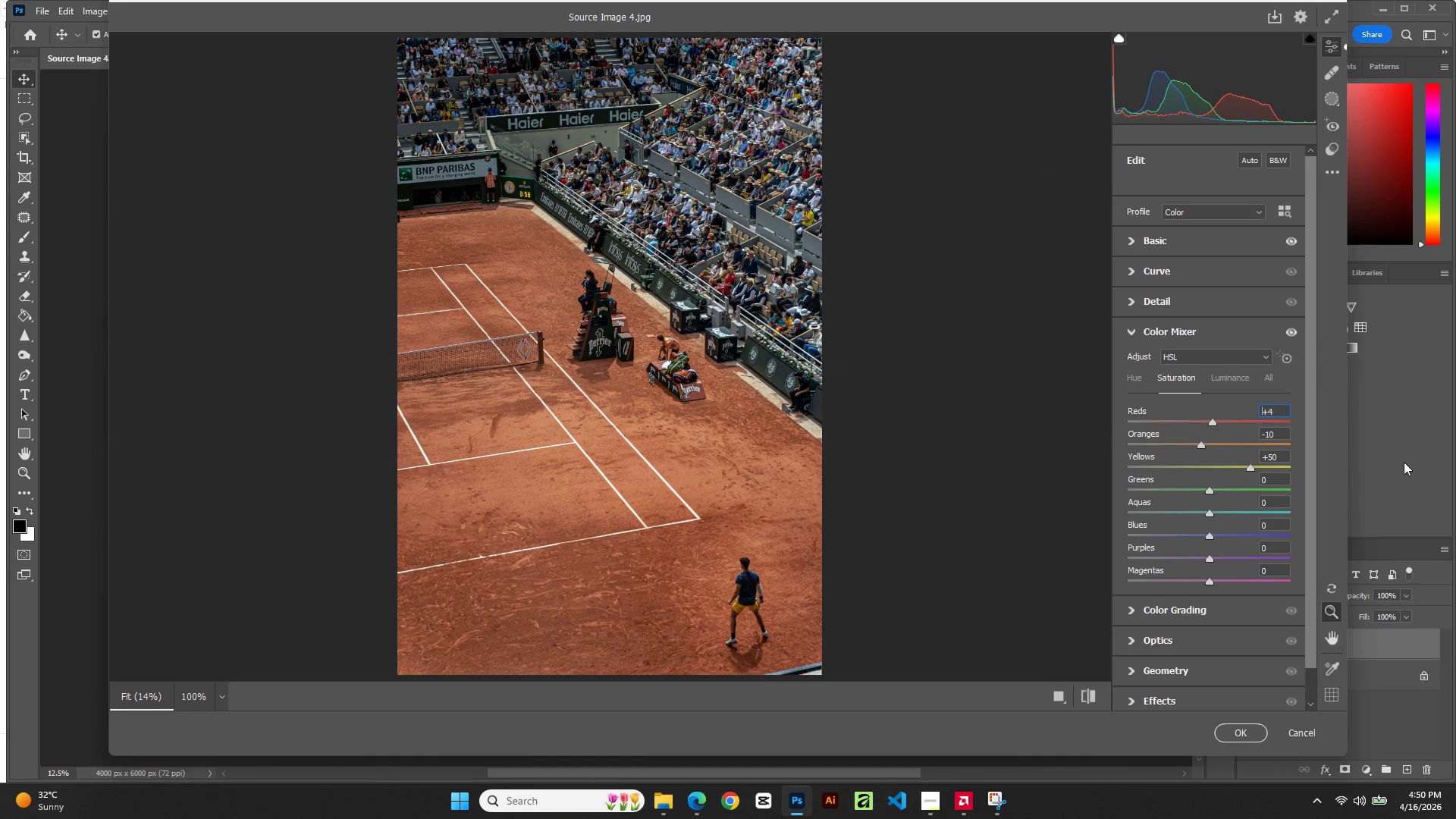 
key(ArrowUp)
 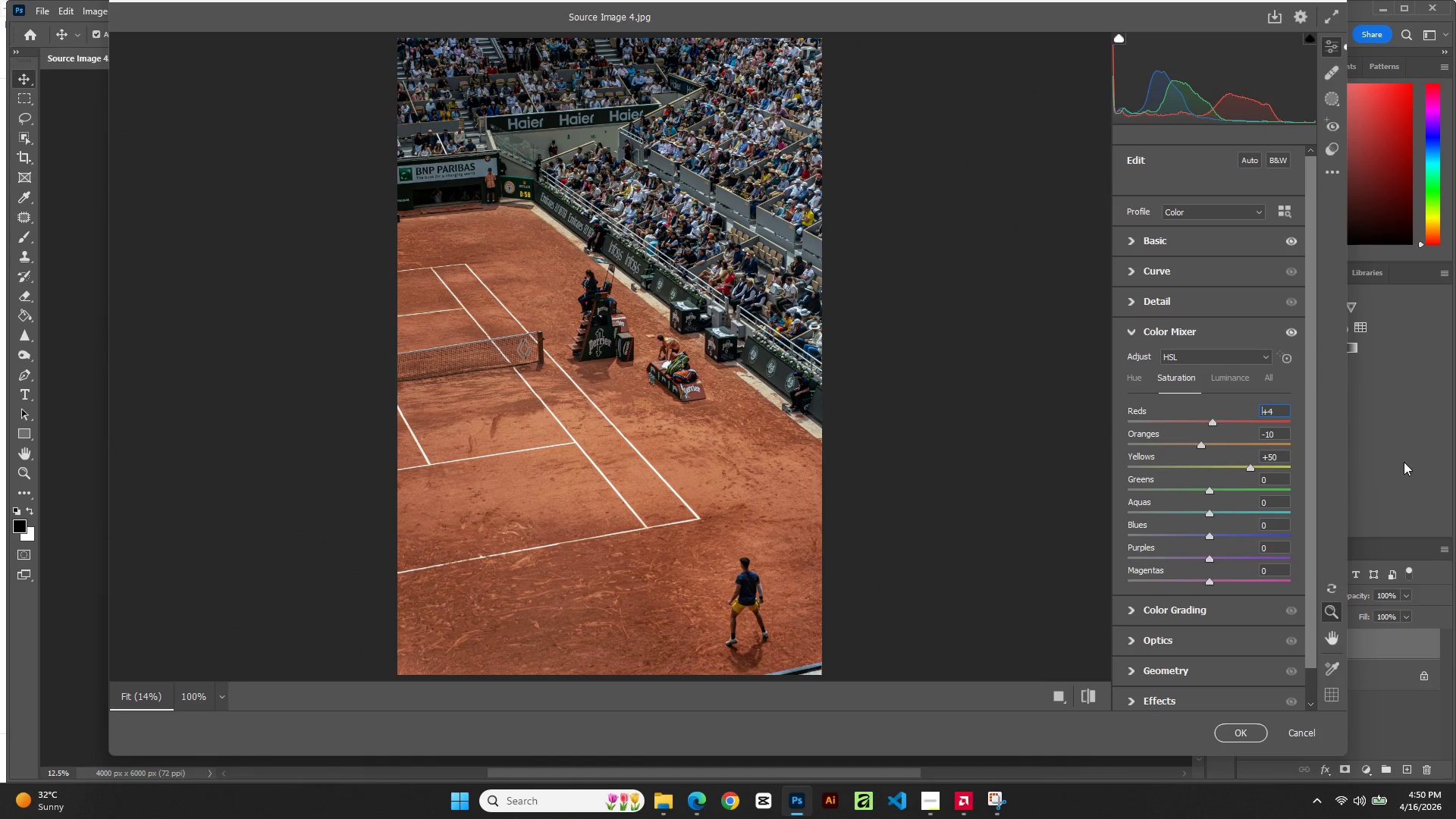 
key(ArrowUp)
 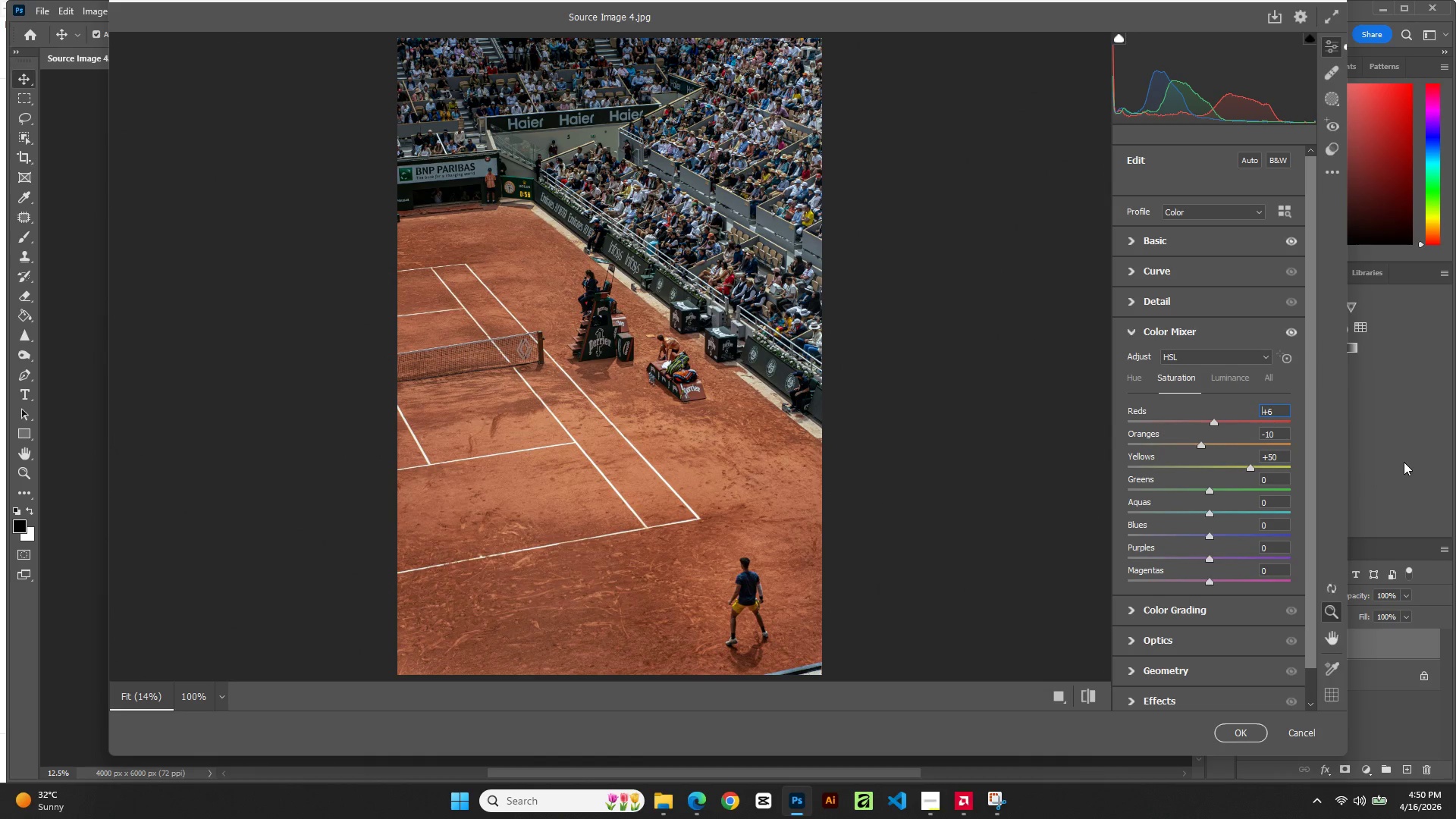 
key(ArrowUp)
 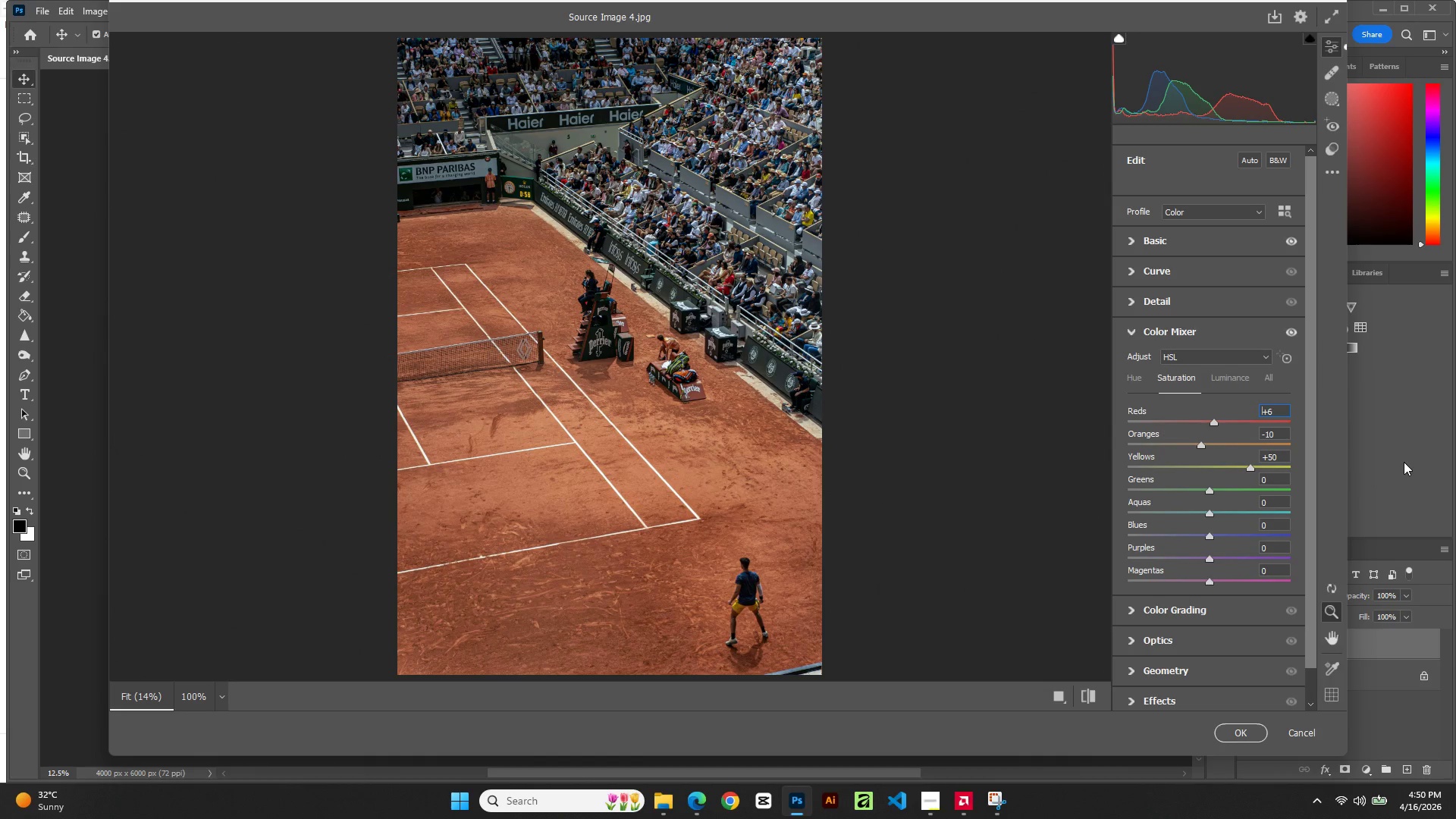 
key(ArrowUp)
 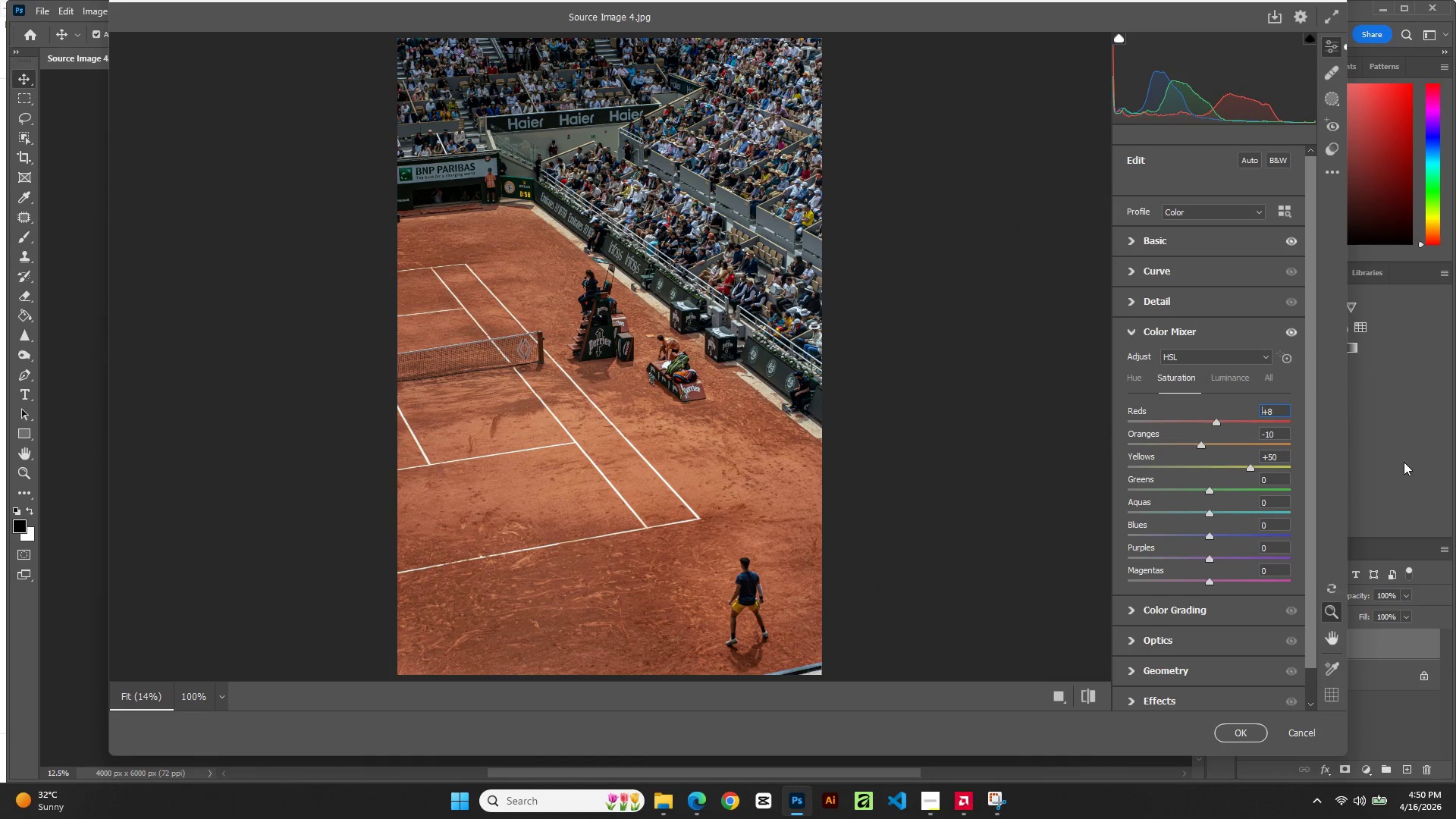 
key(ArrowUp)
 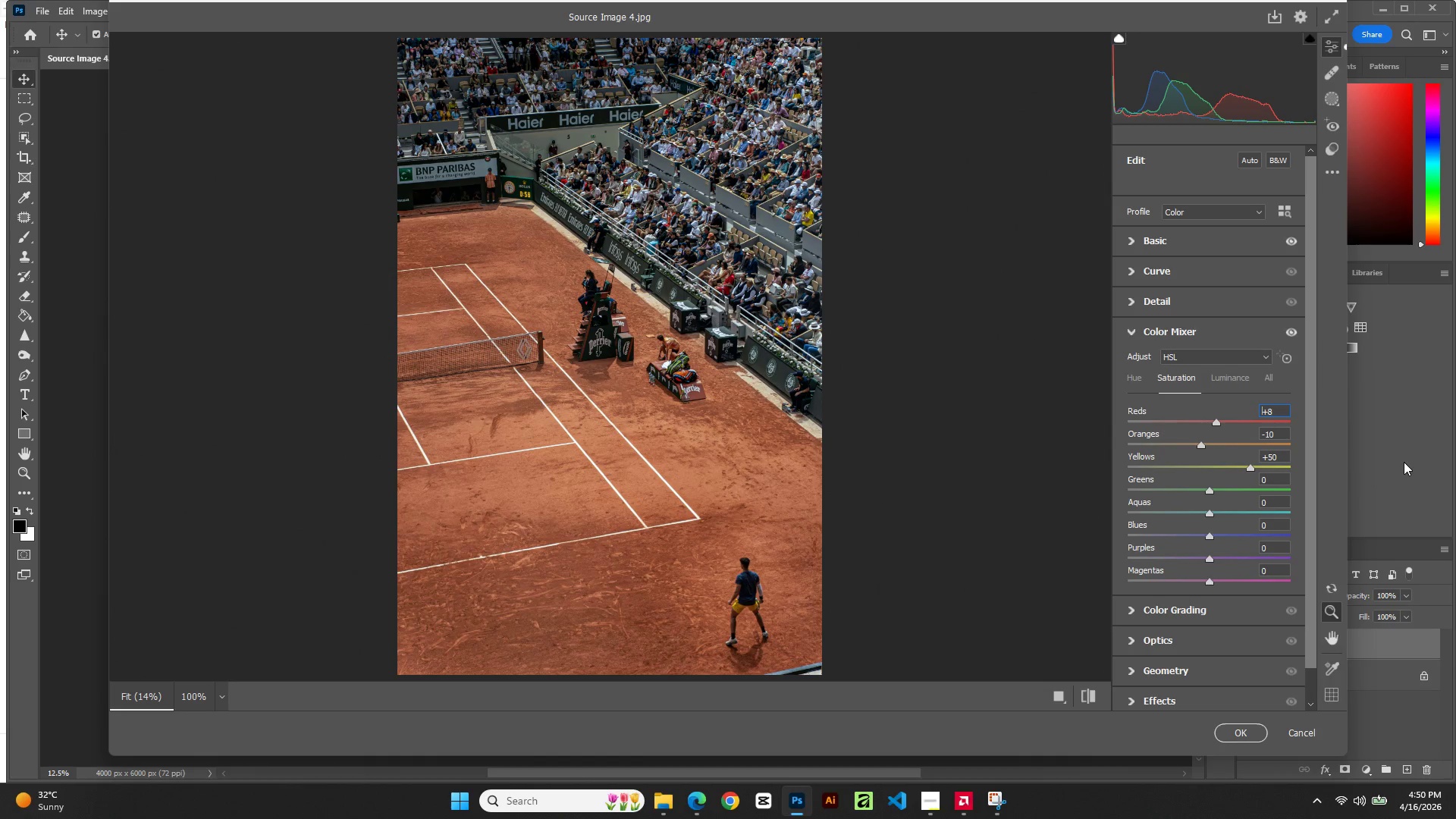 
key(ArrowUp)
 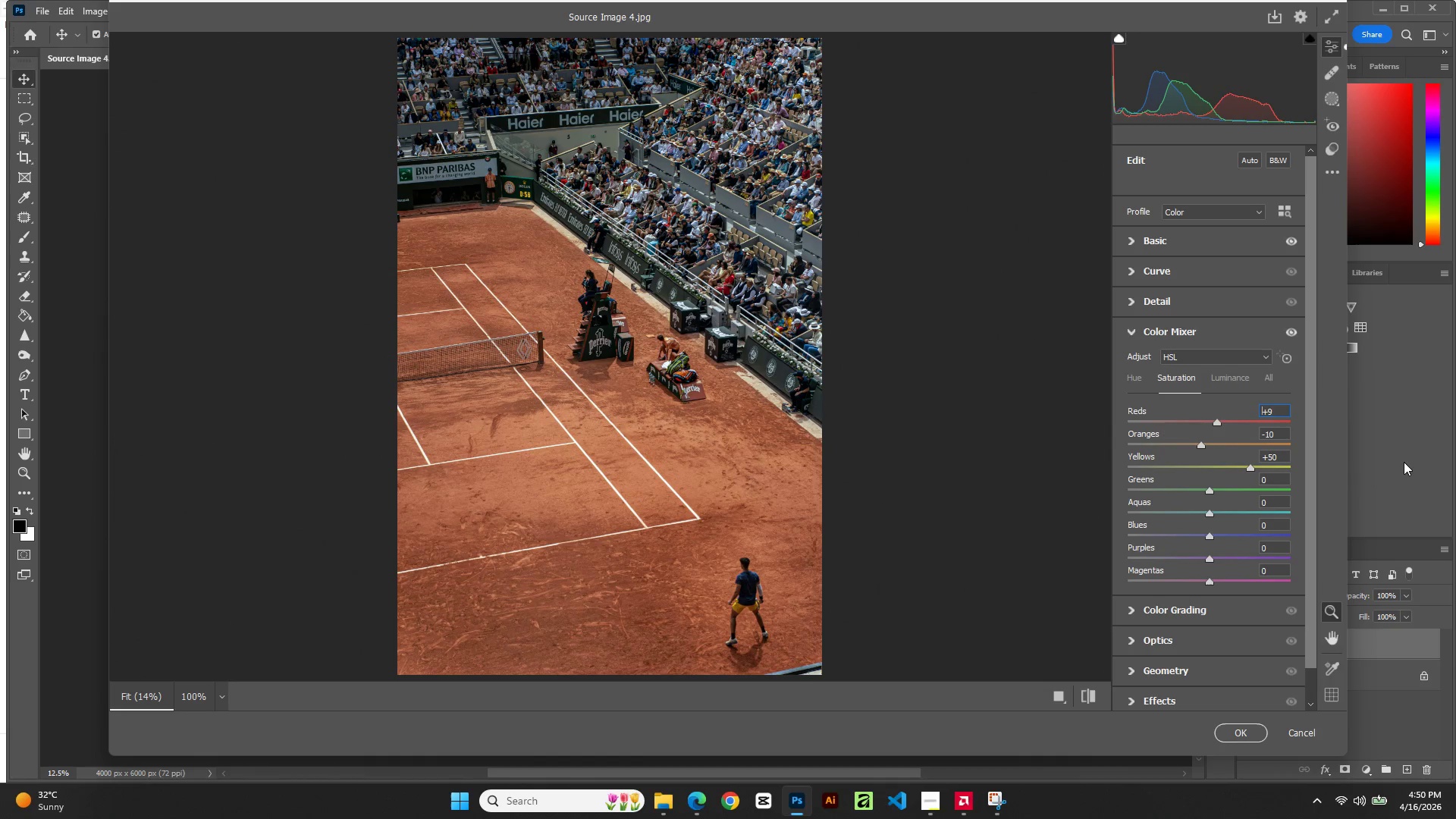 
key(ArrowUp)
 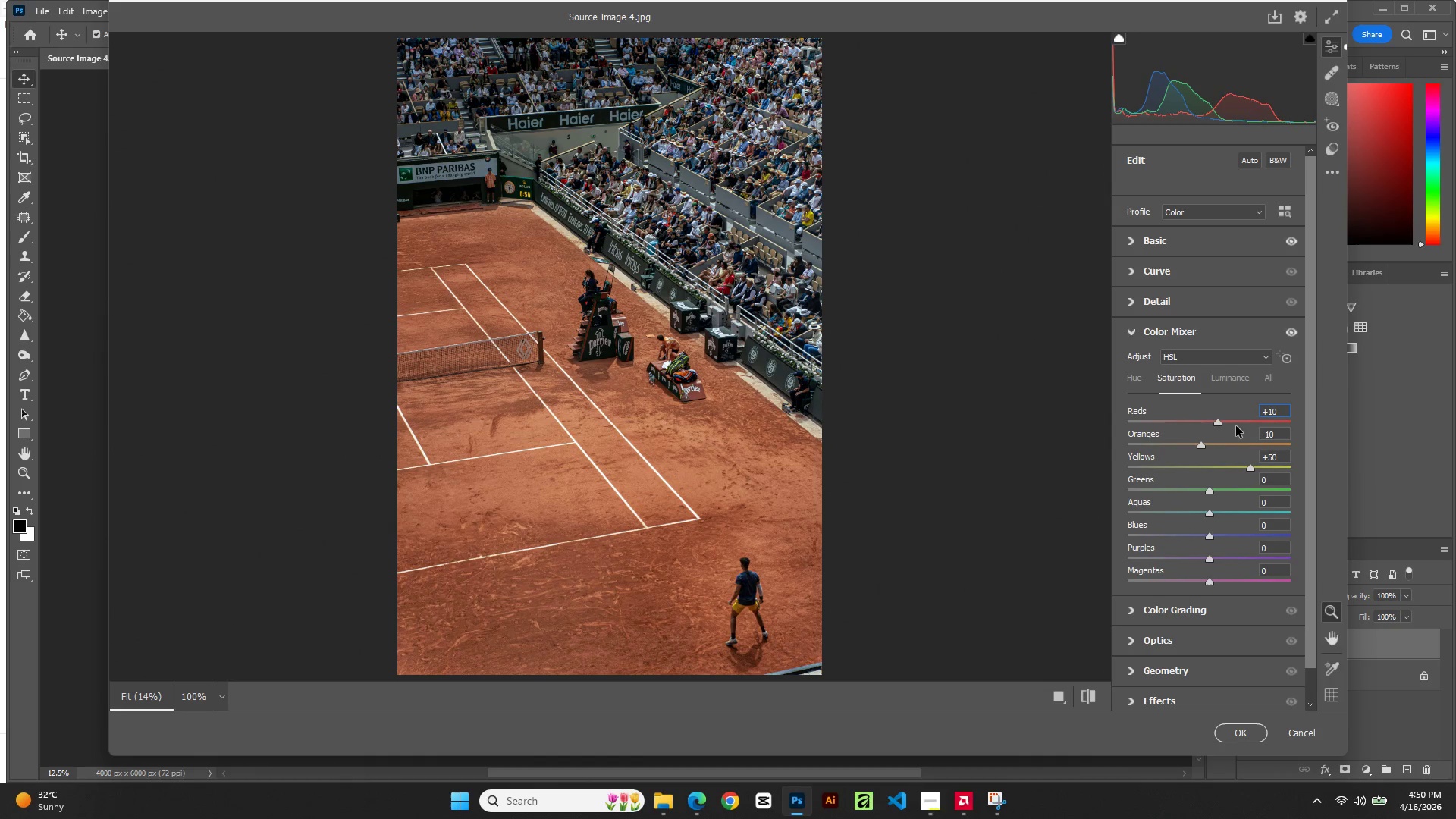 
left_click([1236, 383])
 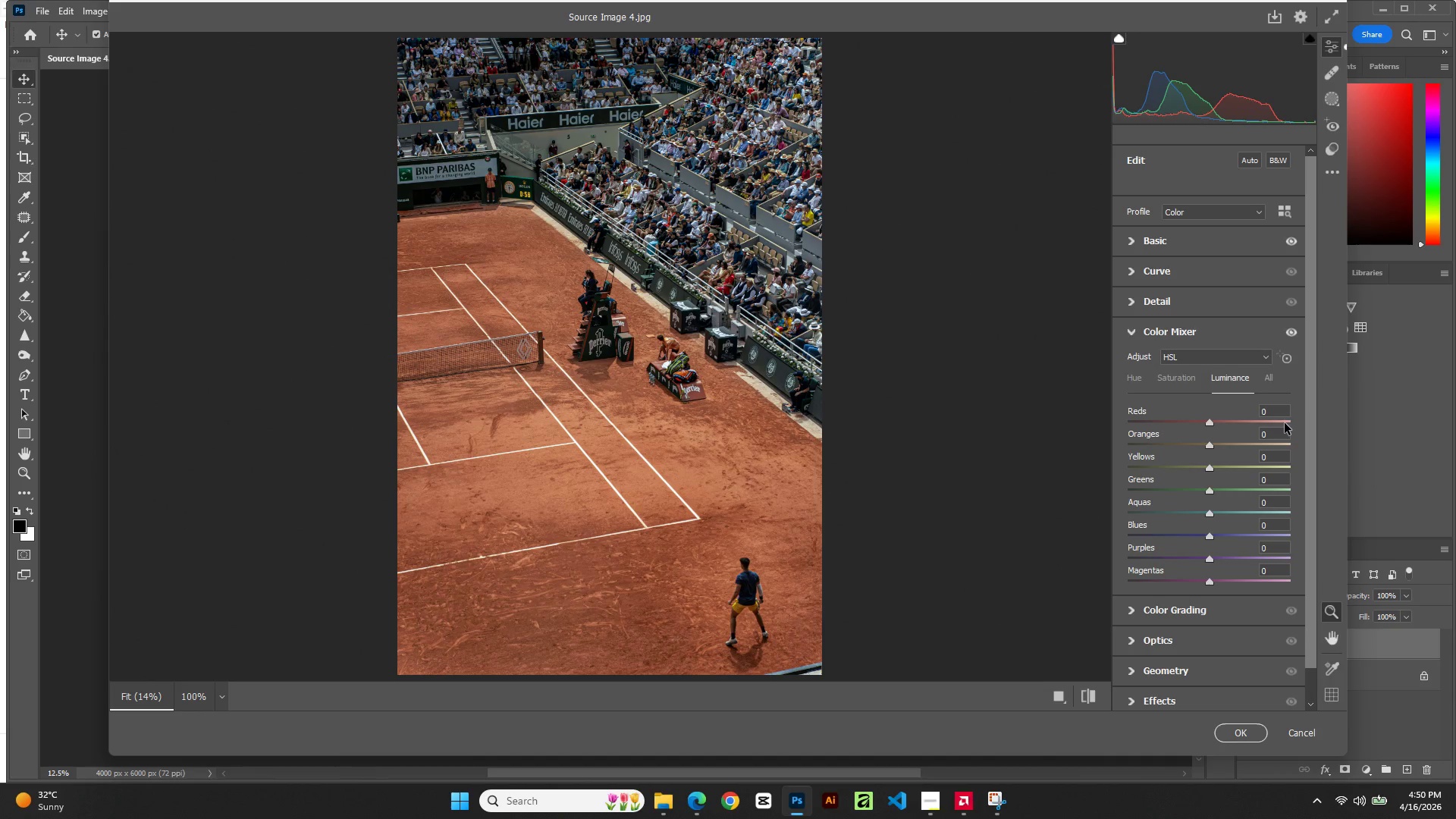 
wait(13.58)
 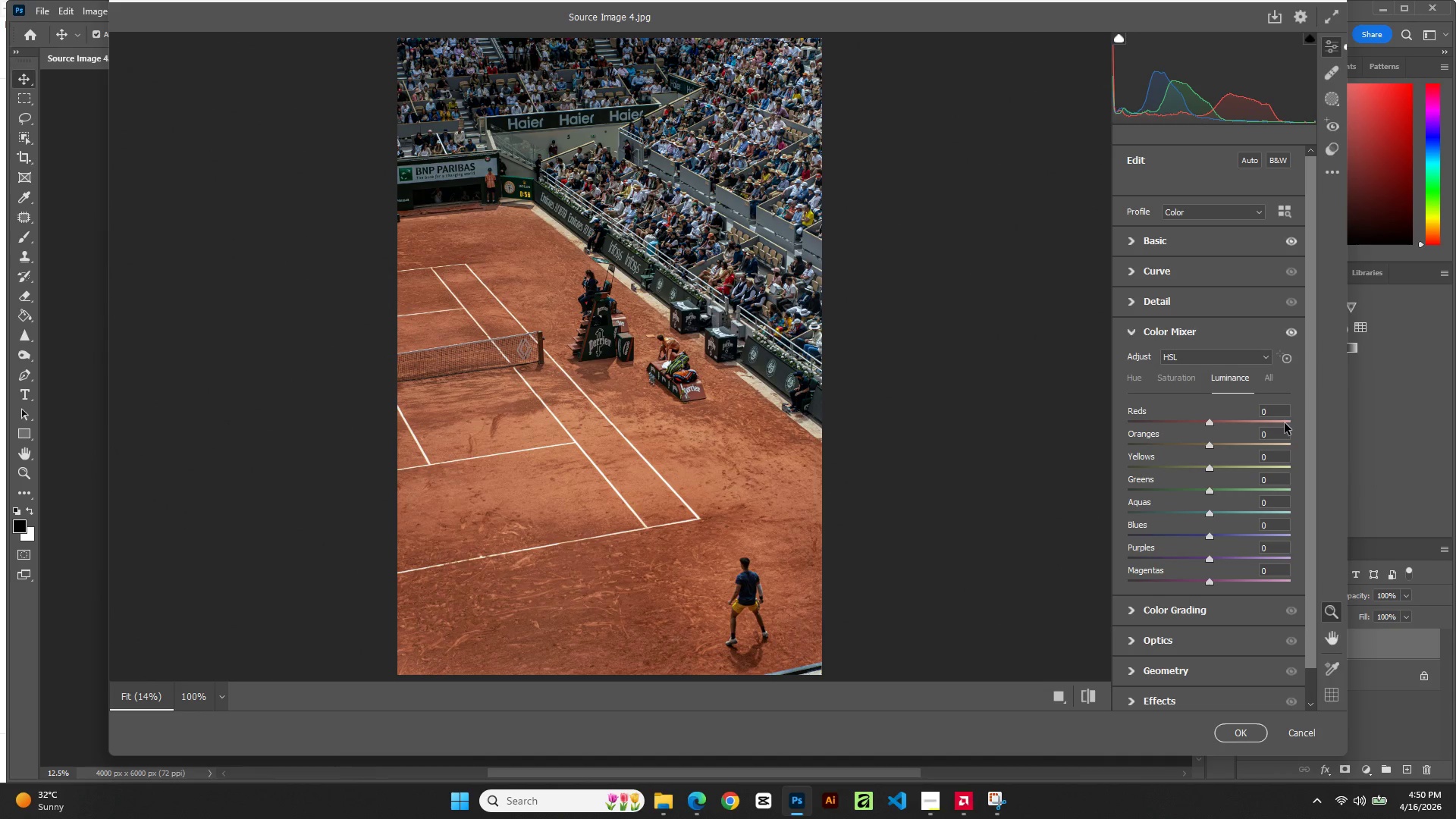 
left_click([1280, 459])
 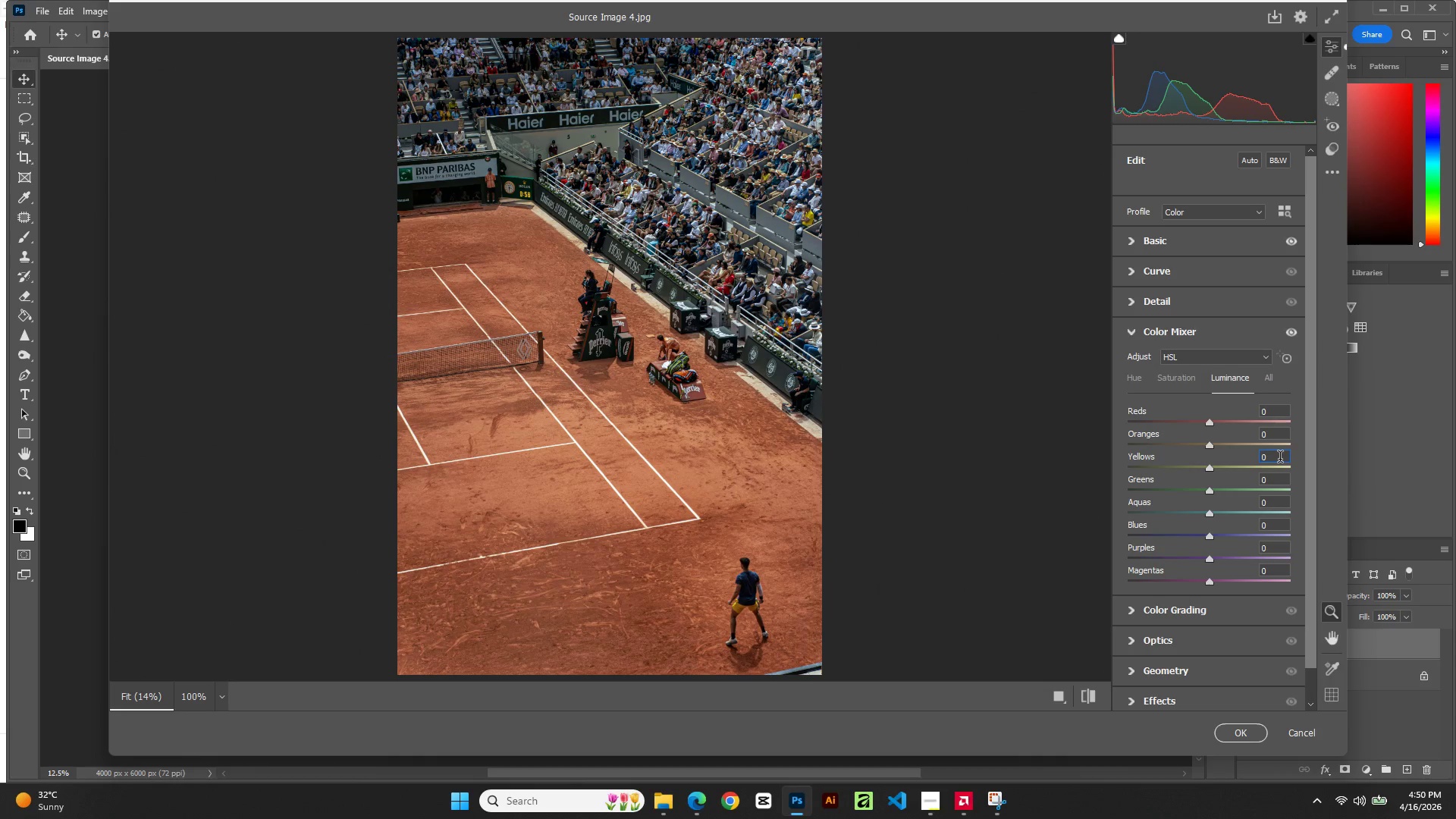 
key(ArrowUp)
 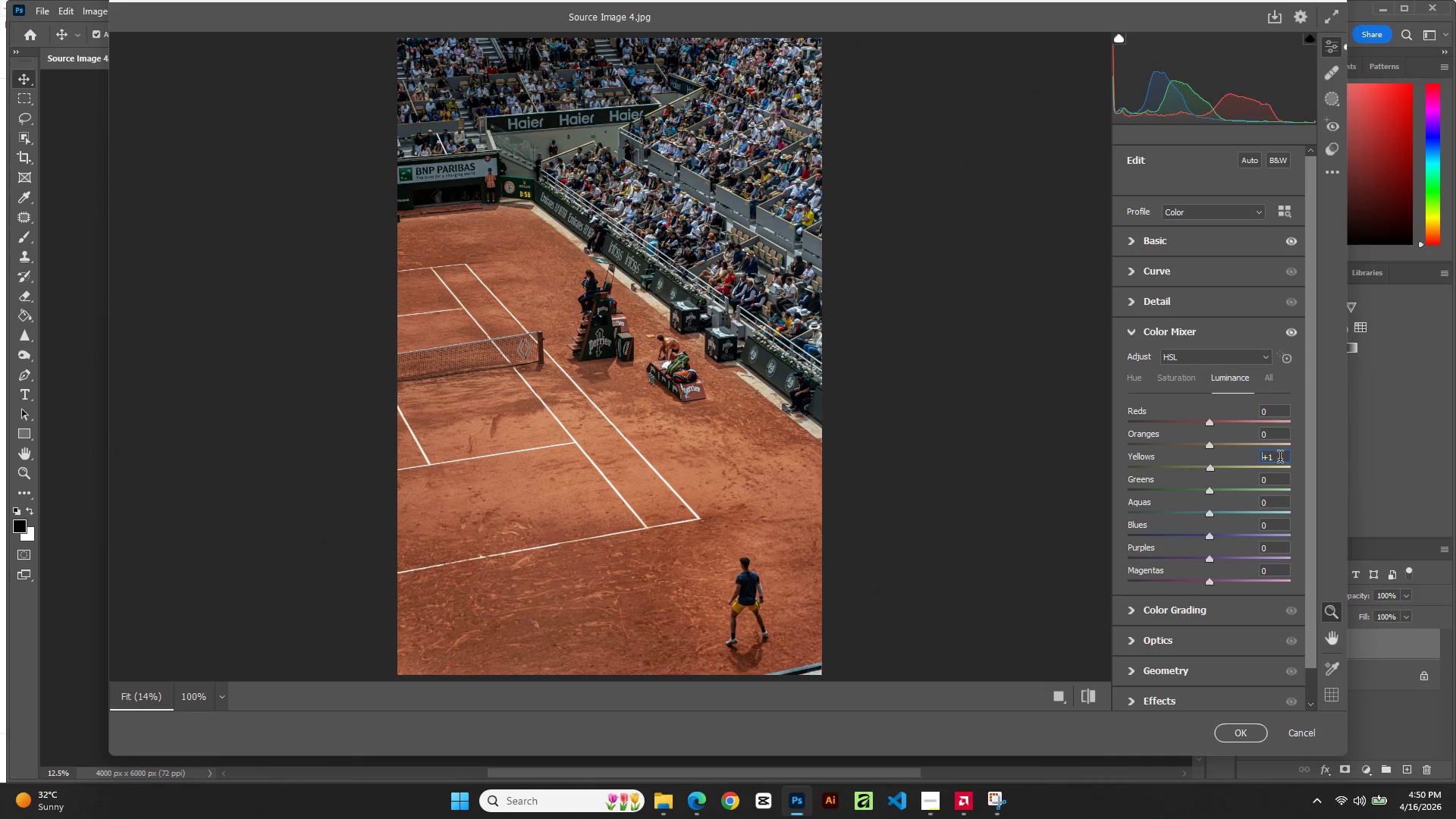 
key(ArrowUp)
 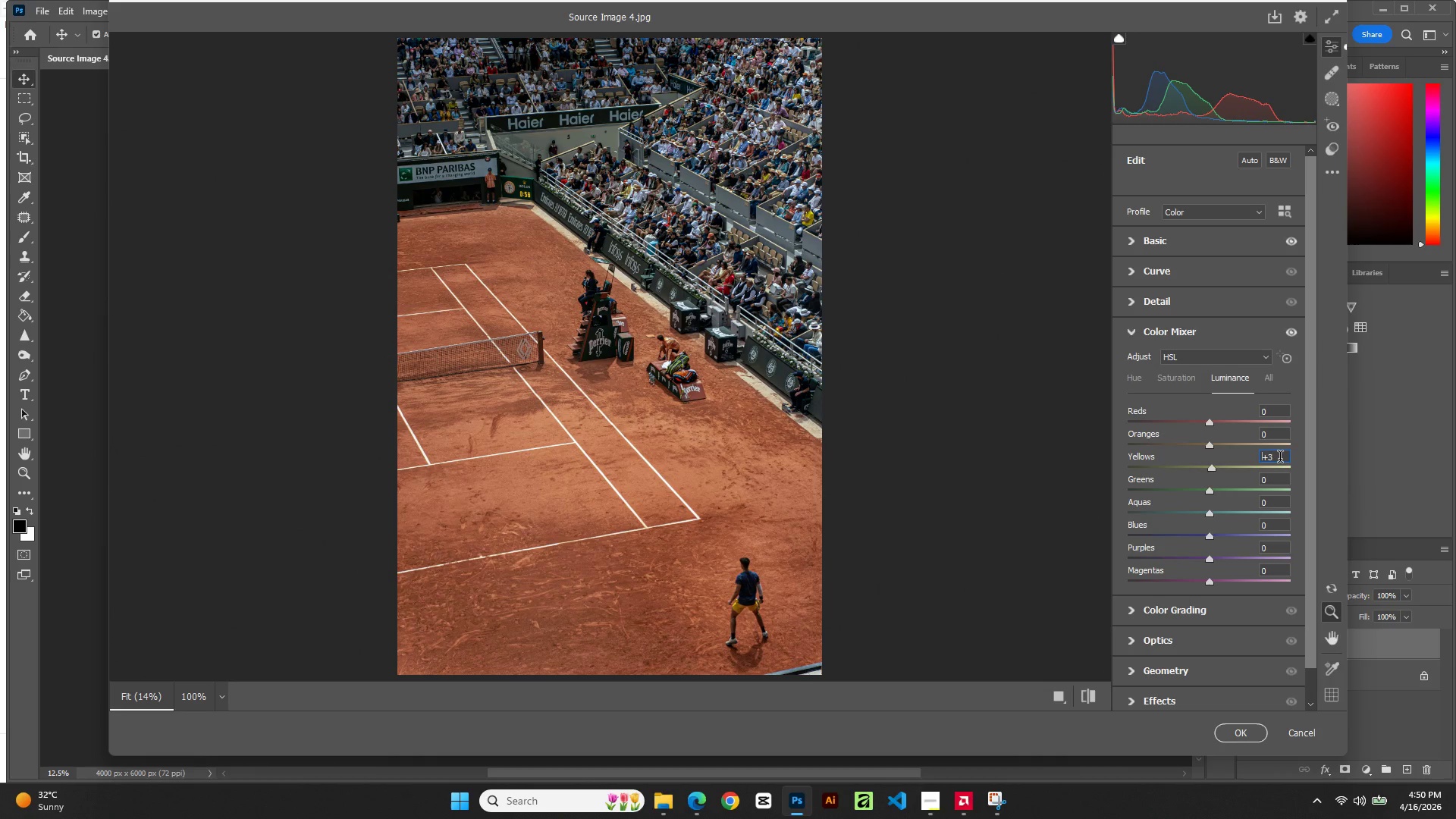 
key(ArrowUp)
 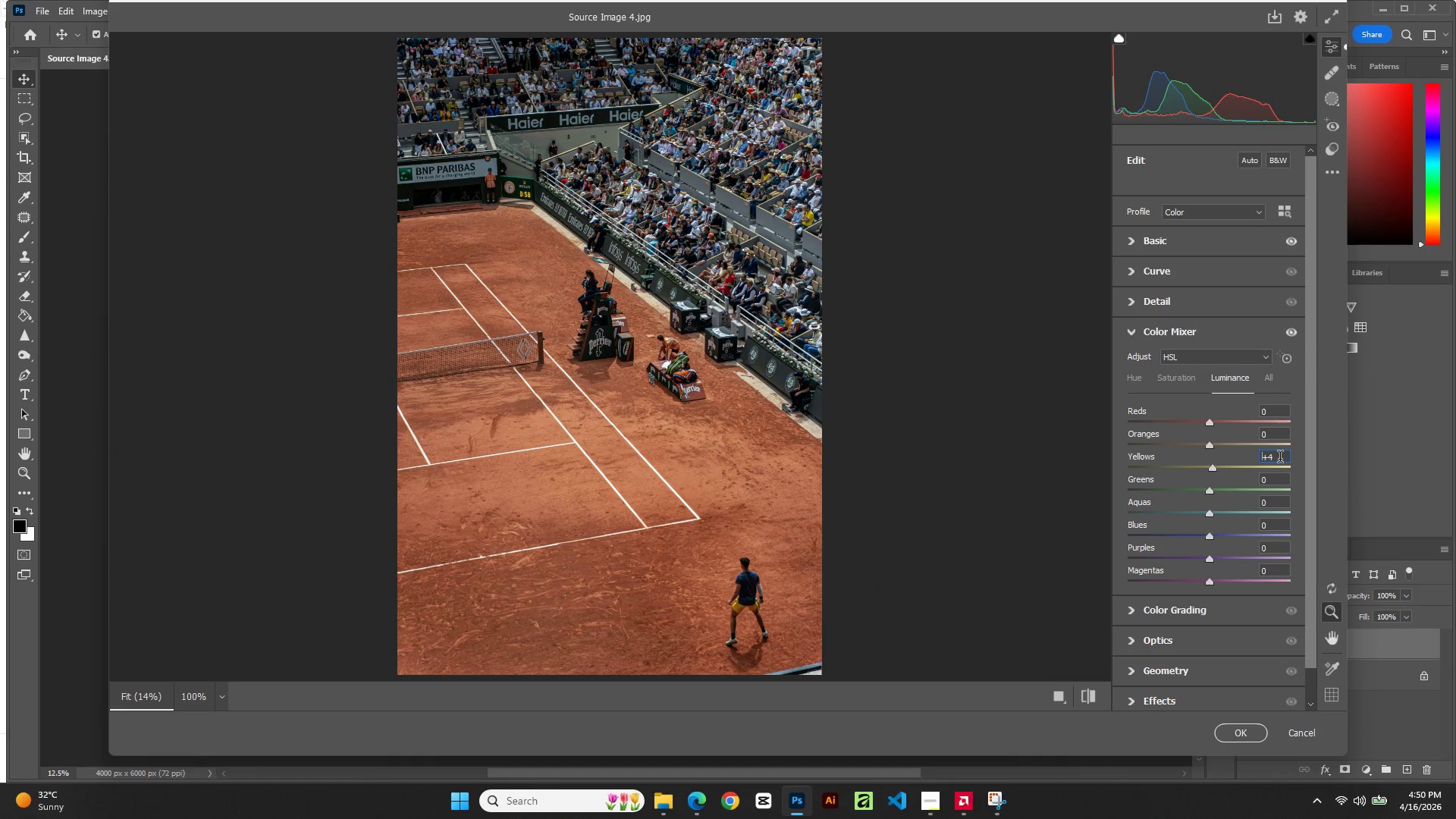 
key(ArrowUp)
 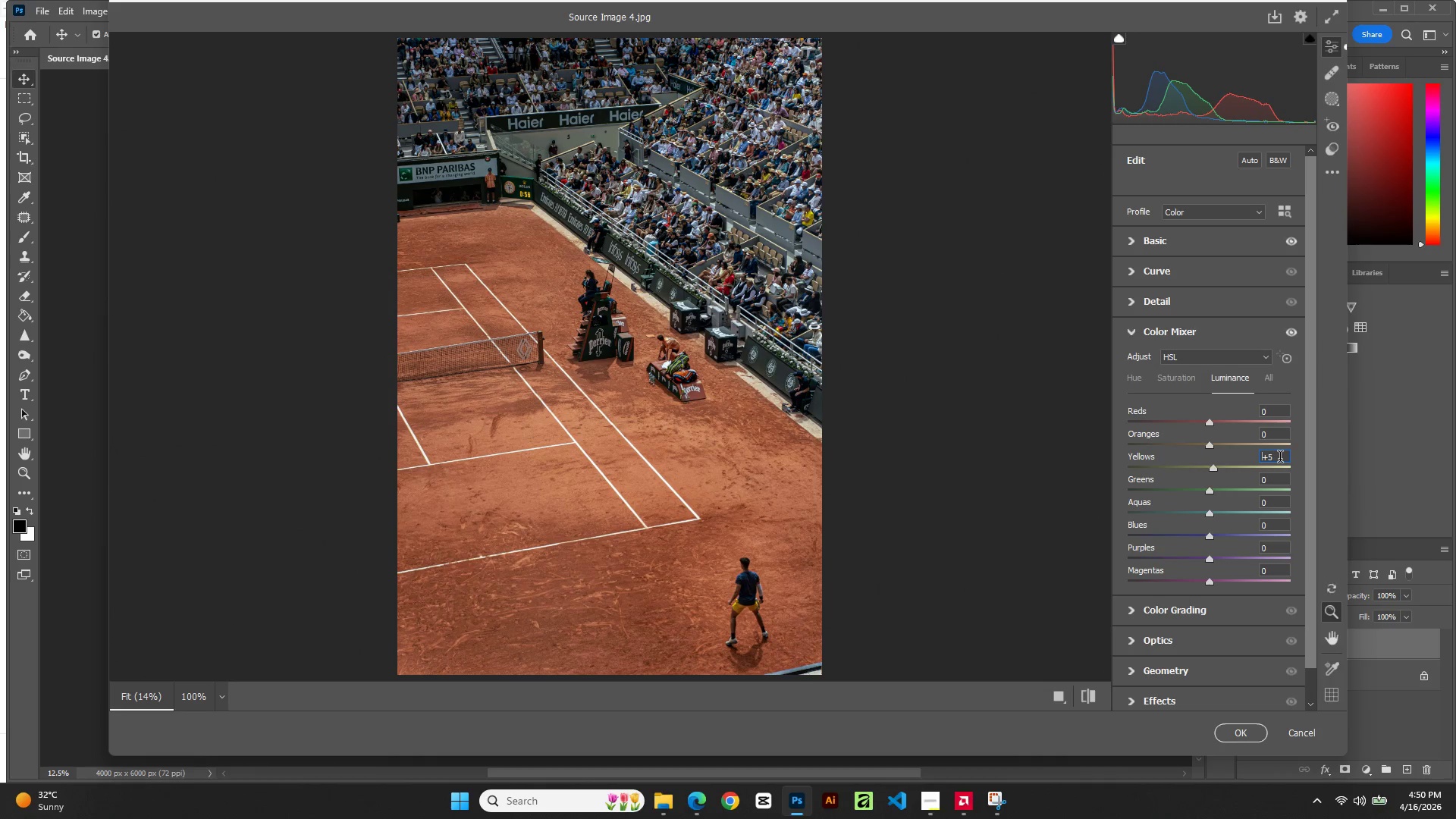 
key(ArrowUp)
 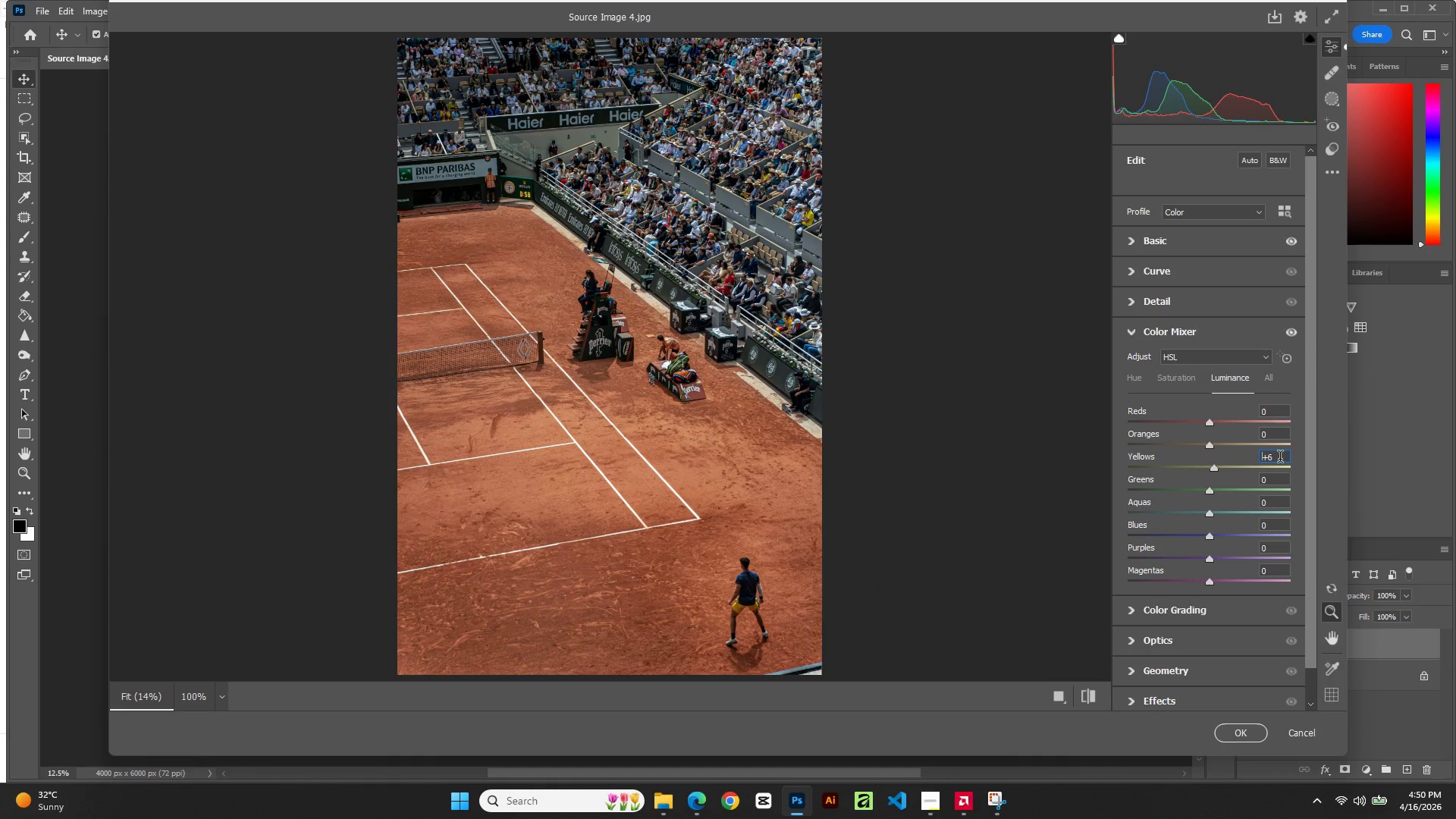 
key(ArrowUp)
 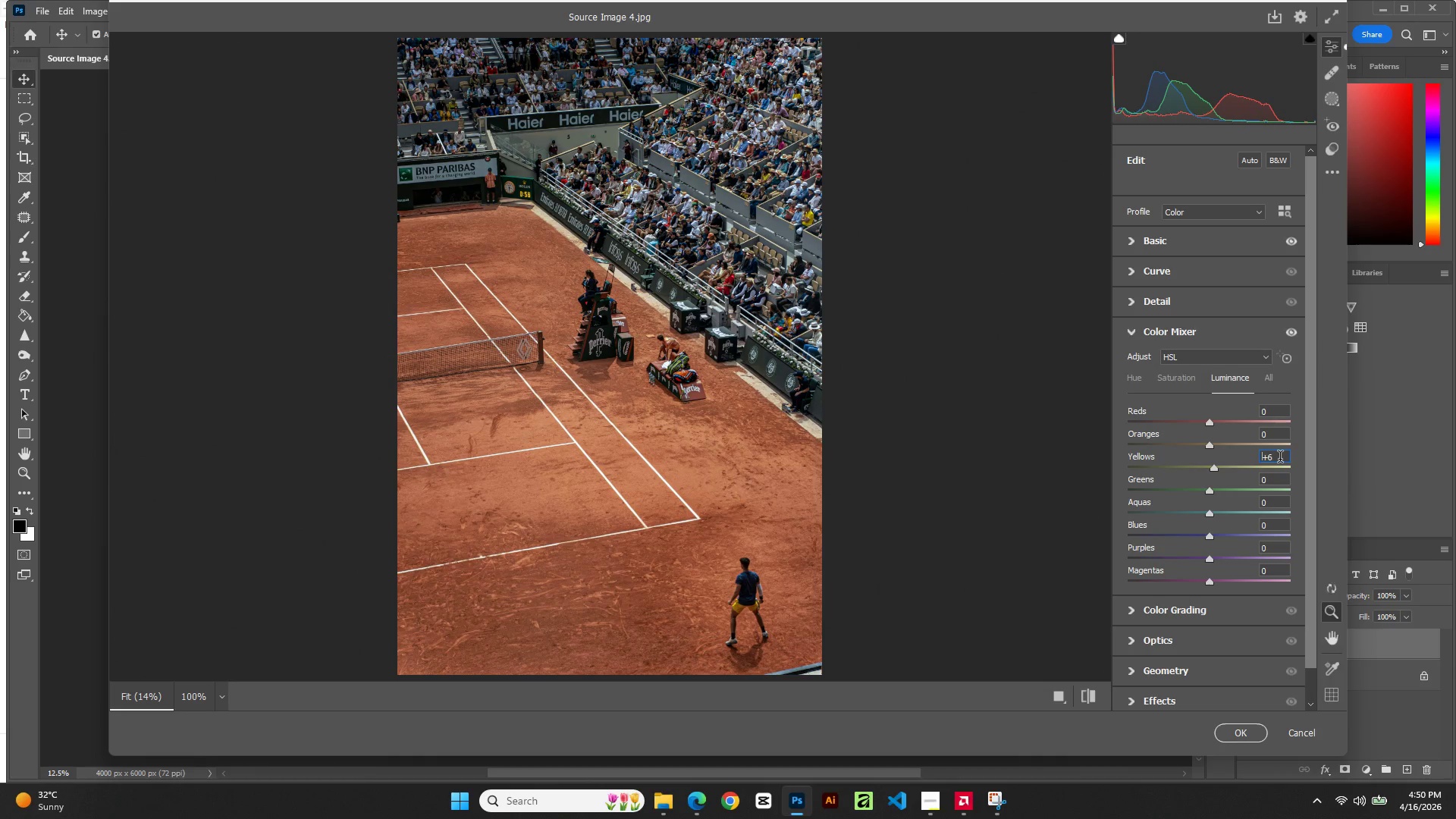 
key(ArrowUp)
 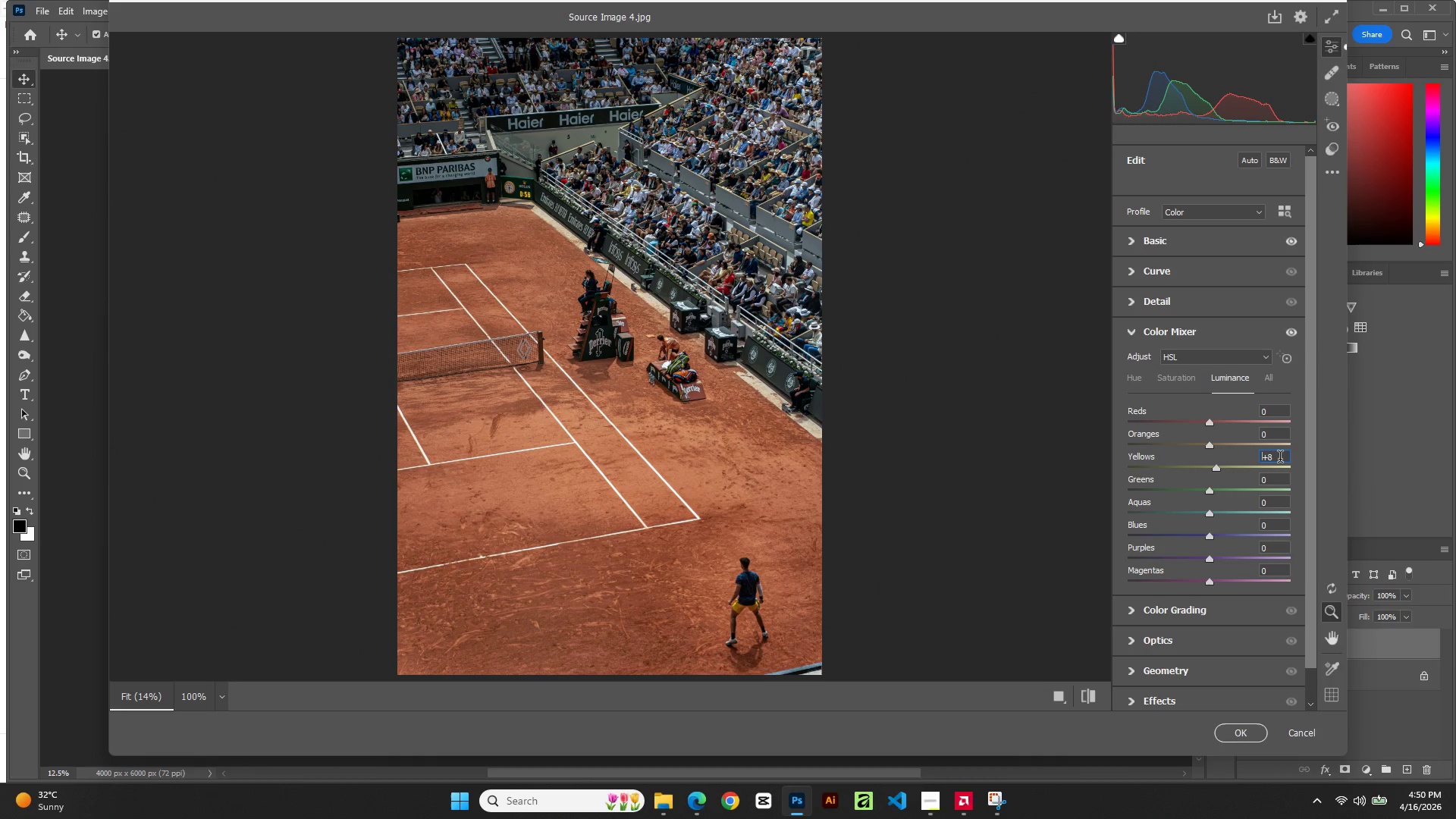 
key(ArrowUp)
 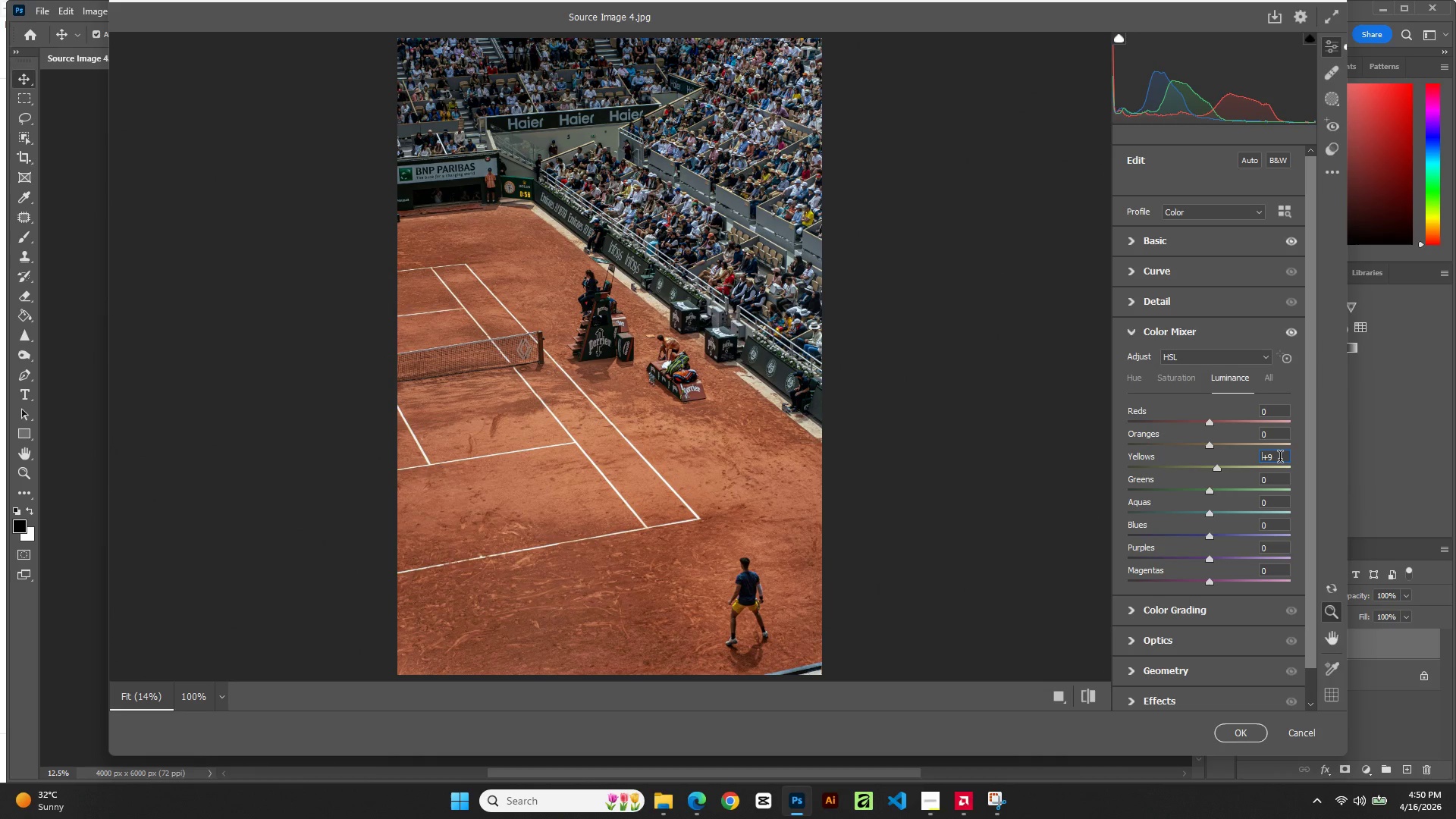 
key(ArrowUp)
 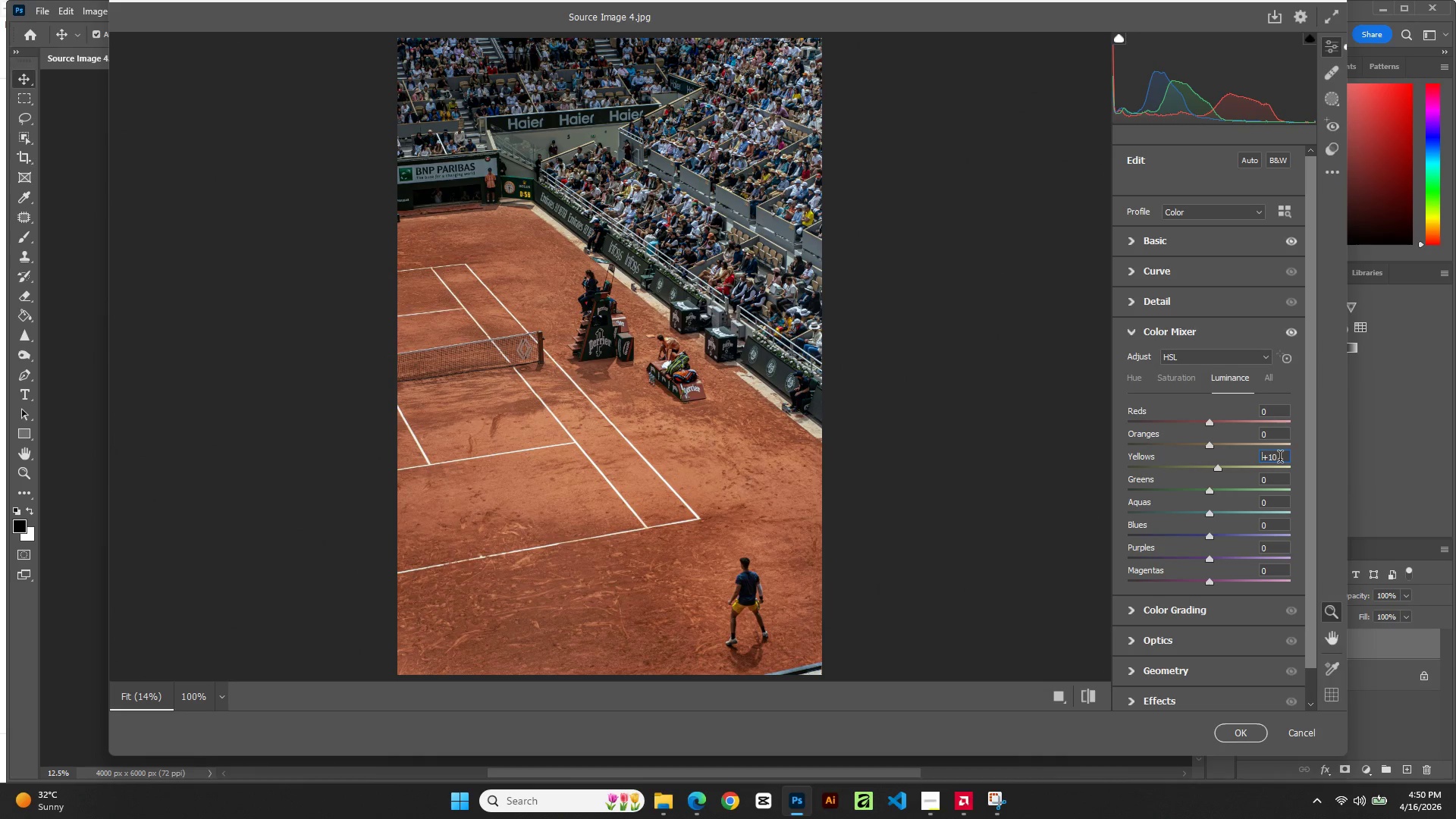 
key(ArrowUp)
 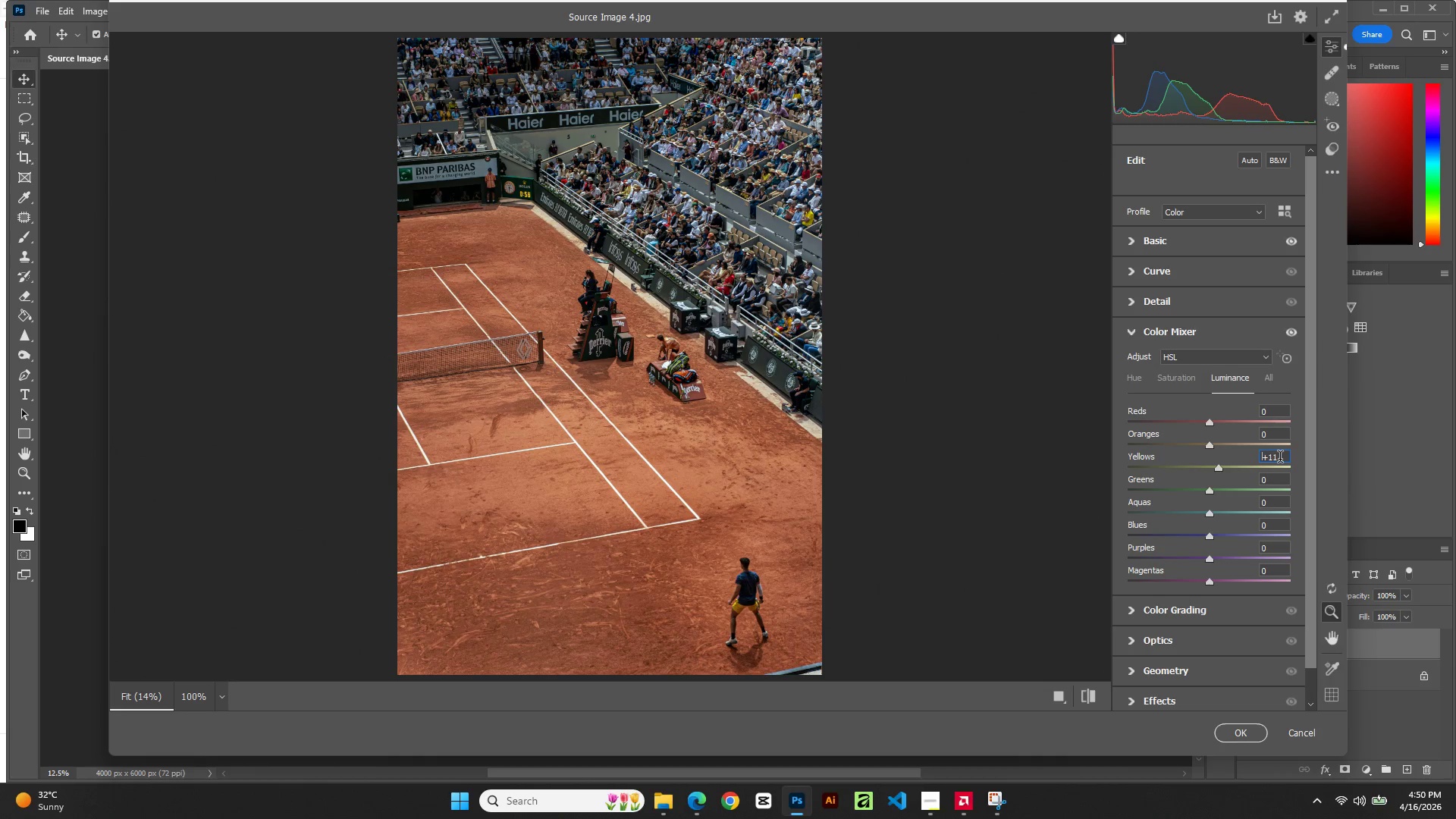 
key(ArrowUp)
 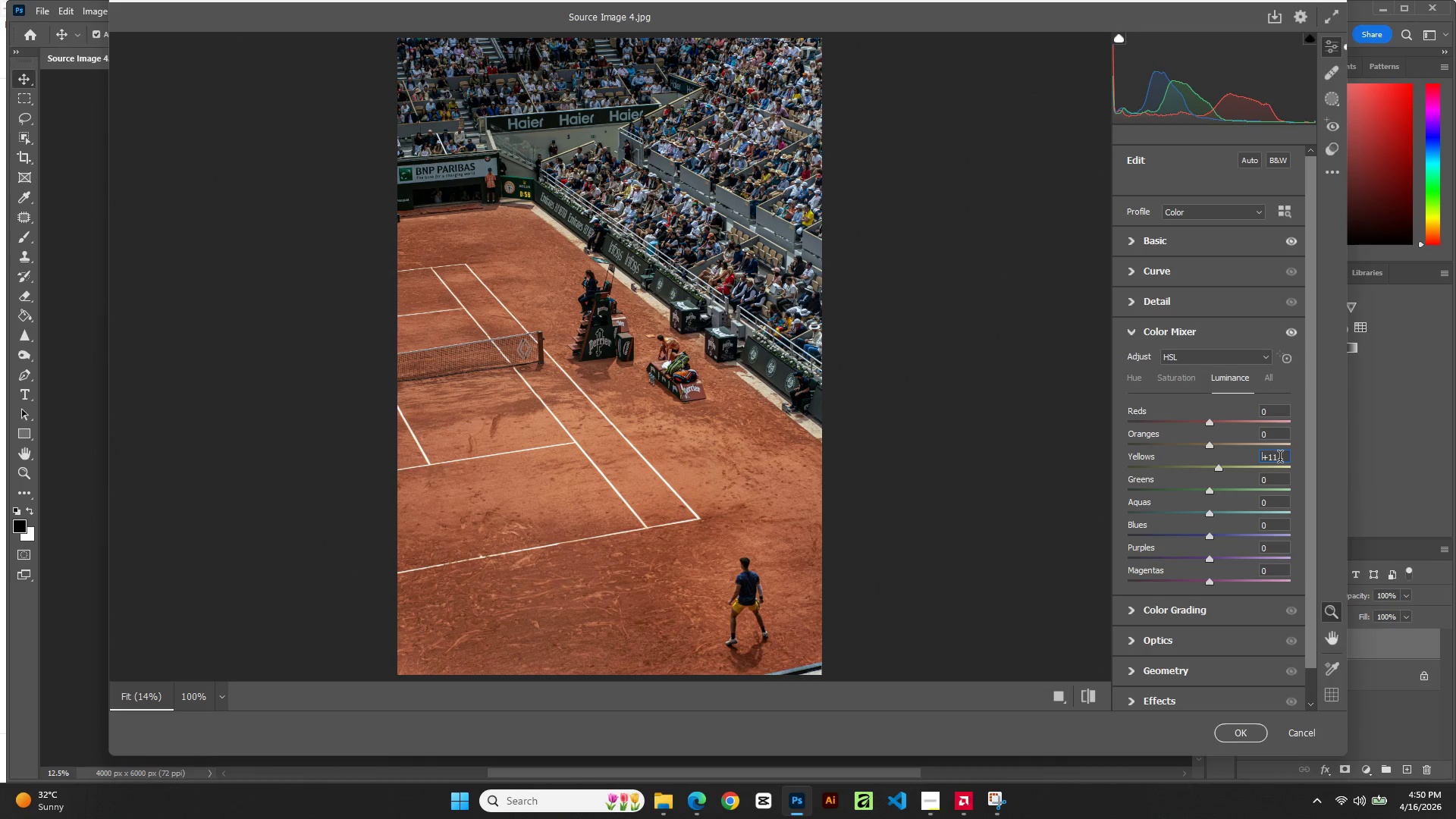 
key(ArrowDown)
 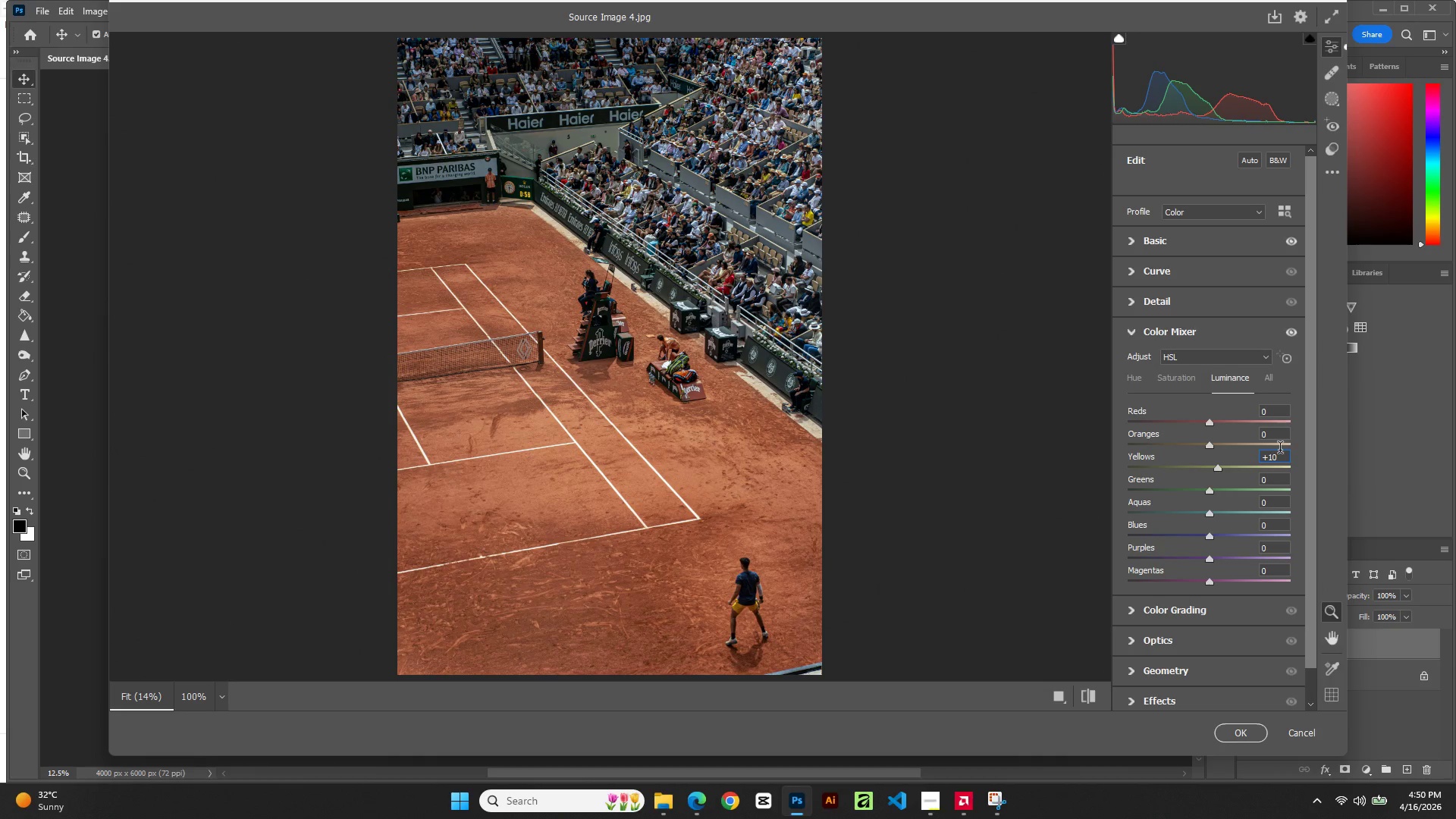 
wait(6.8)
 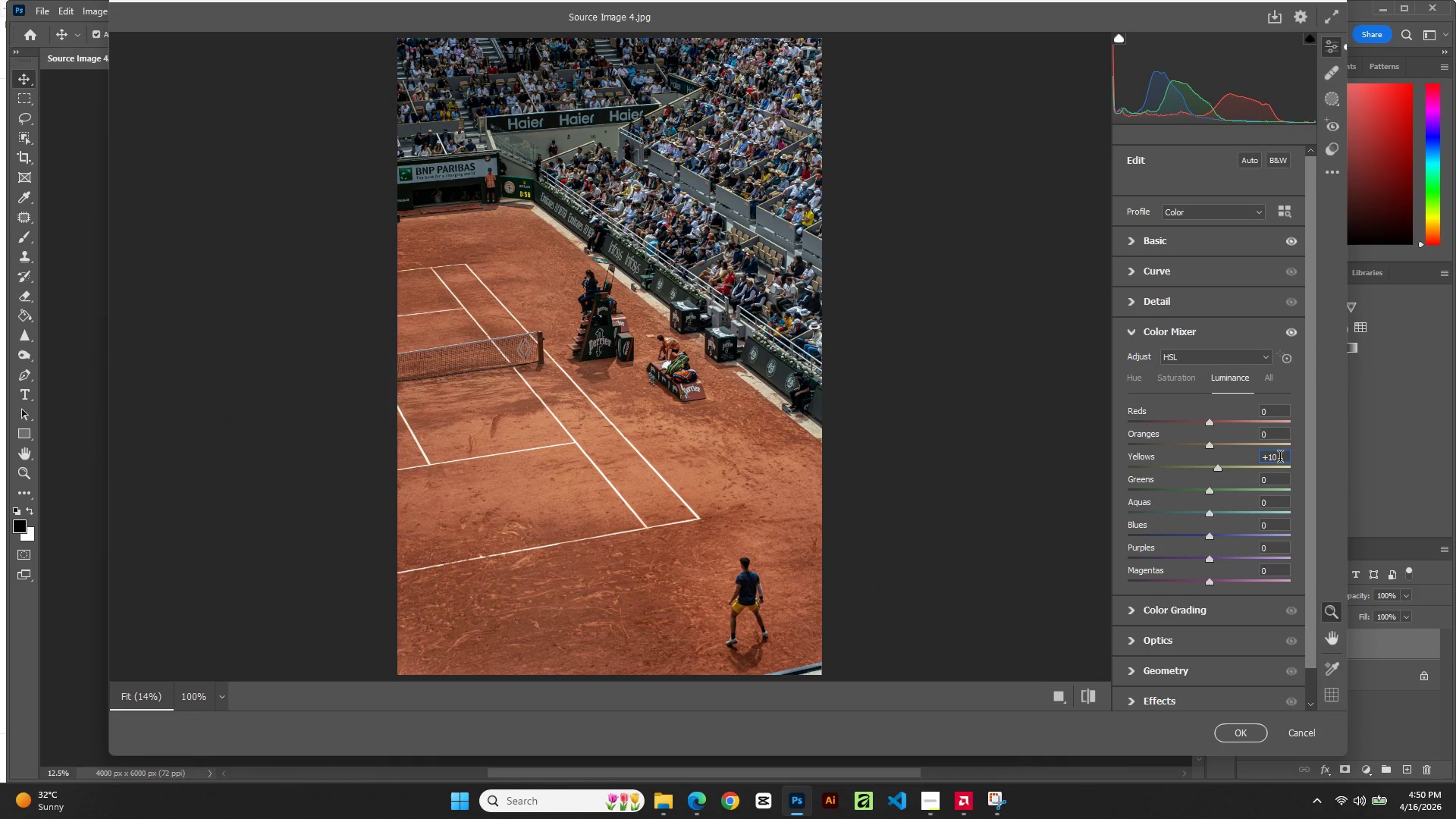 
key(ArrowUp)
 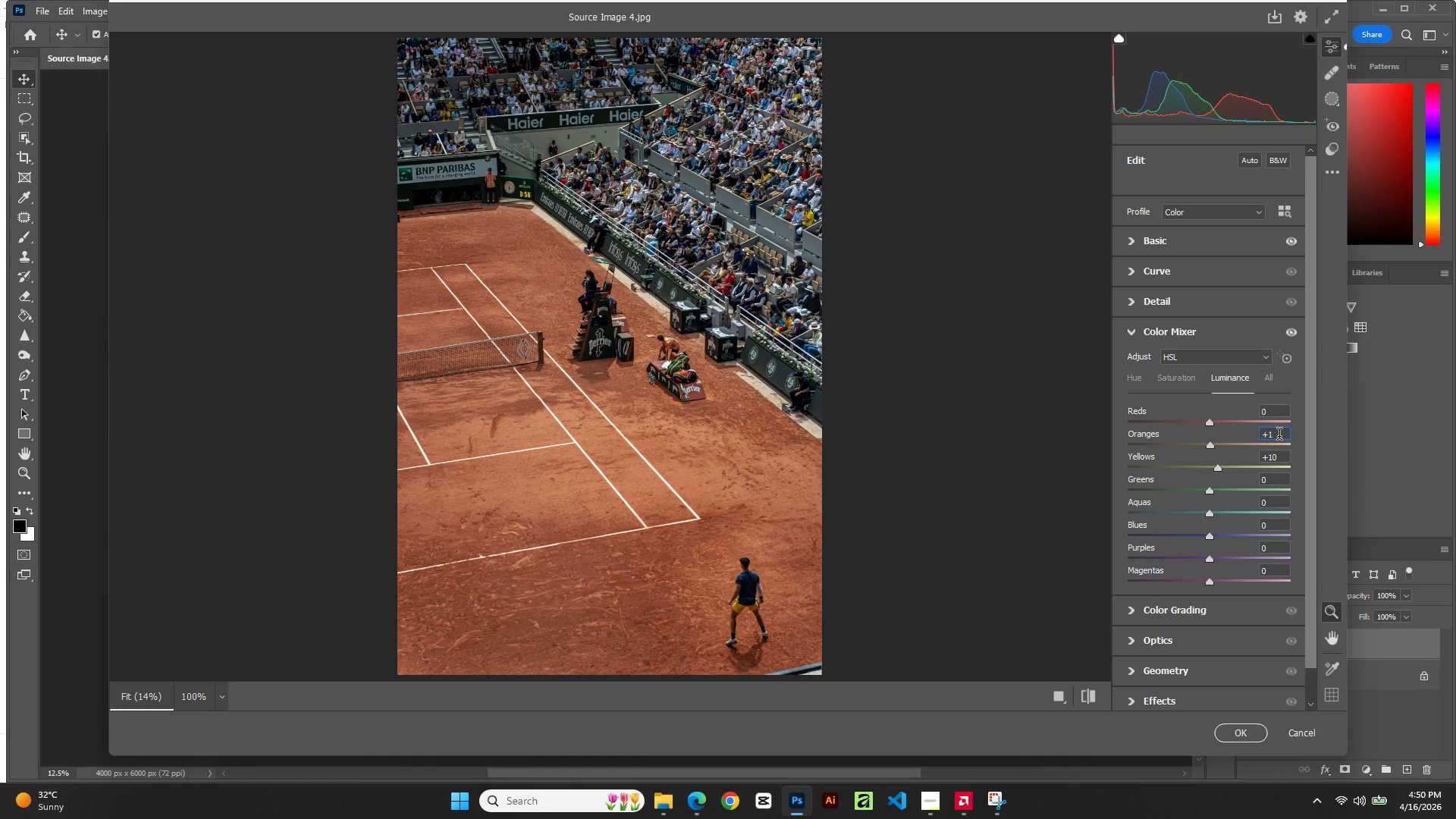 
key(ArrowUp)
 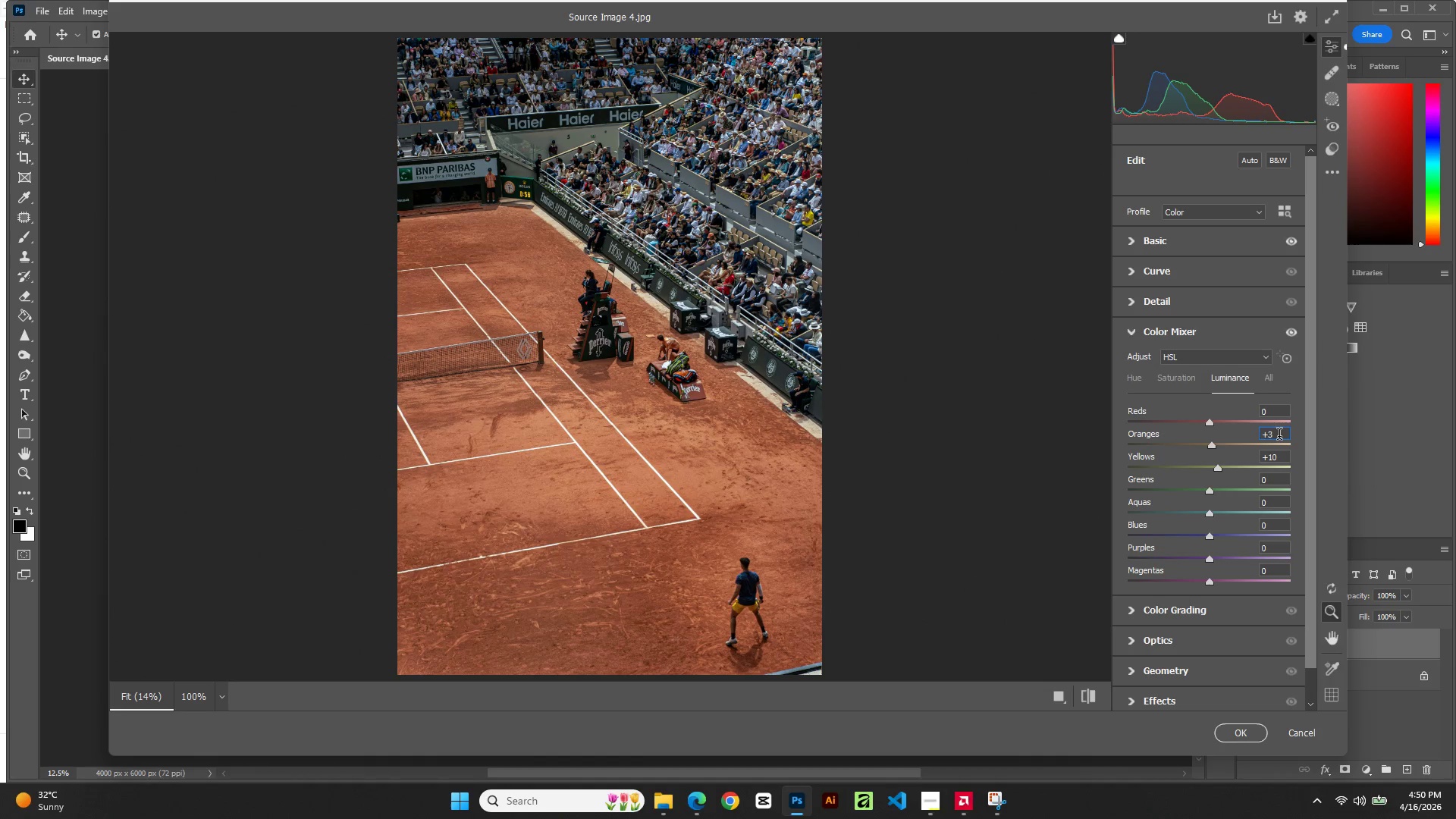 
key(ArrowUp)
 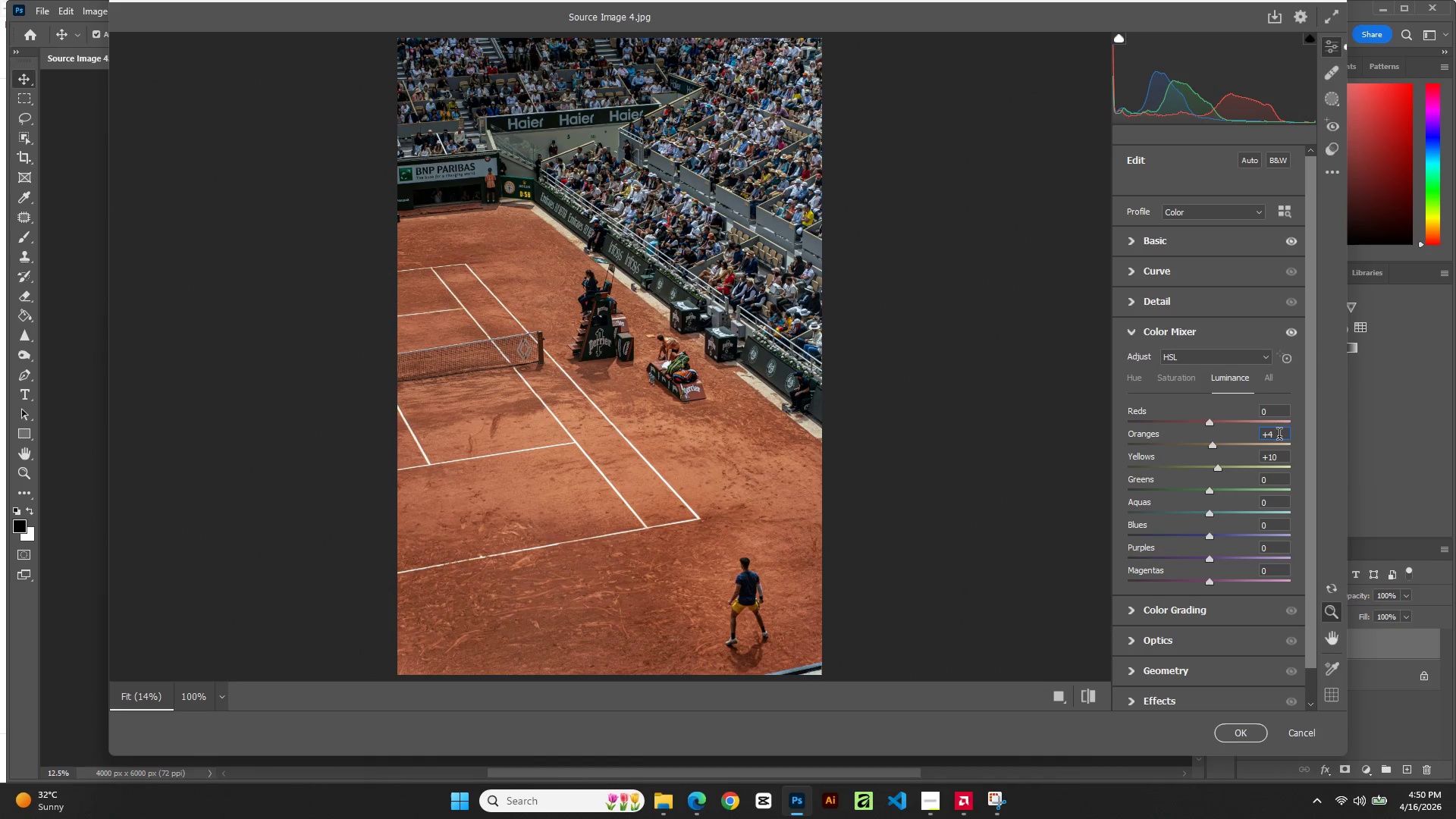 
key(ArrowUp)
 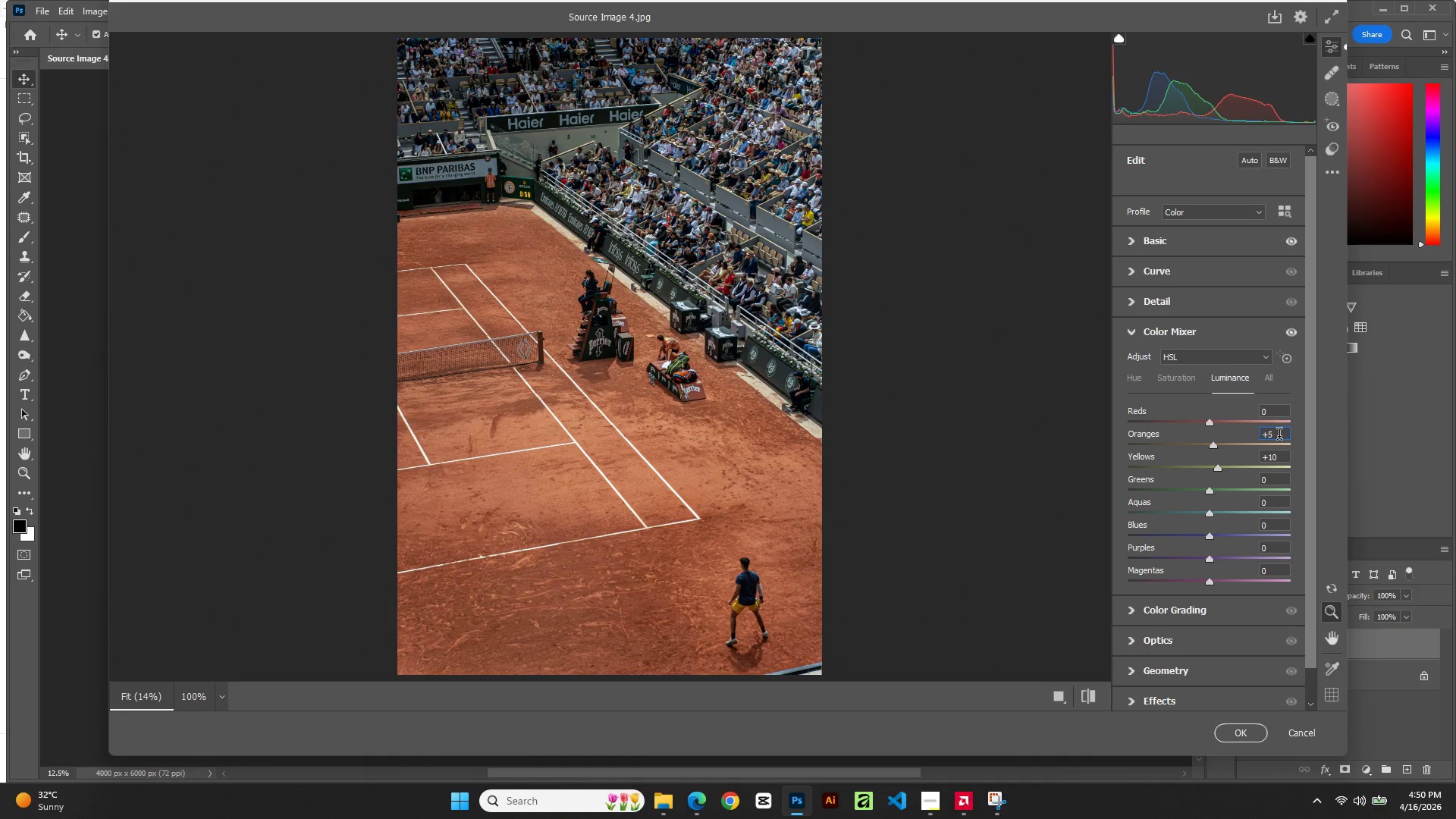 
key(ArrowUp)
 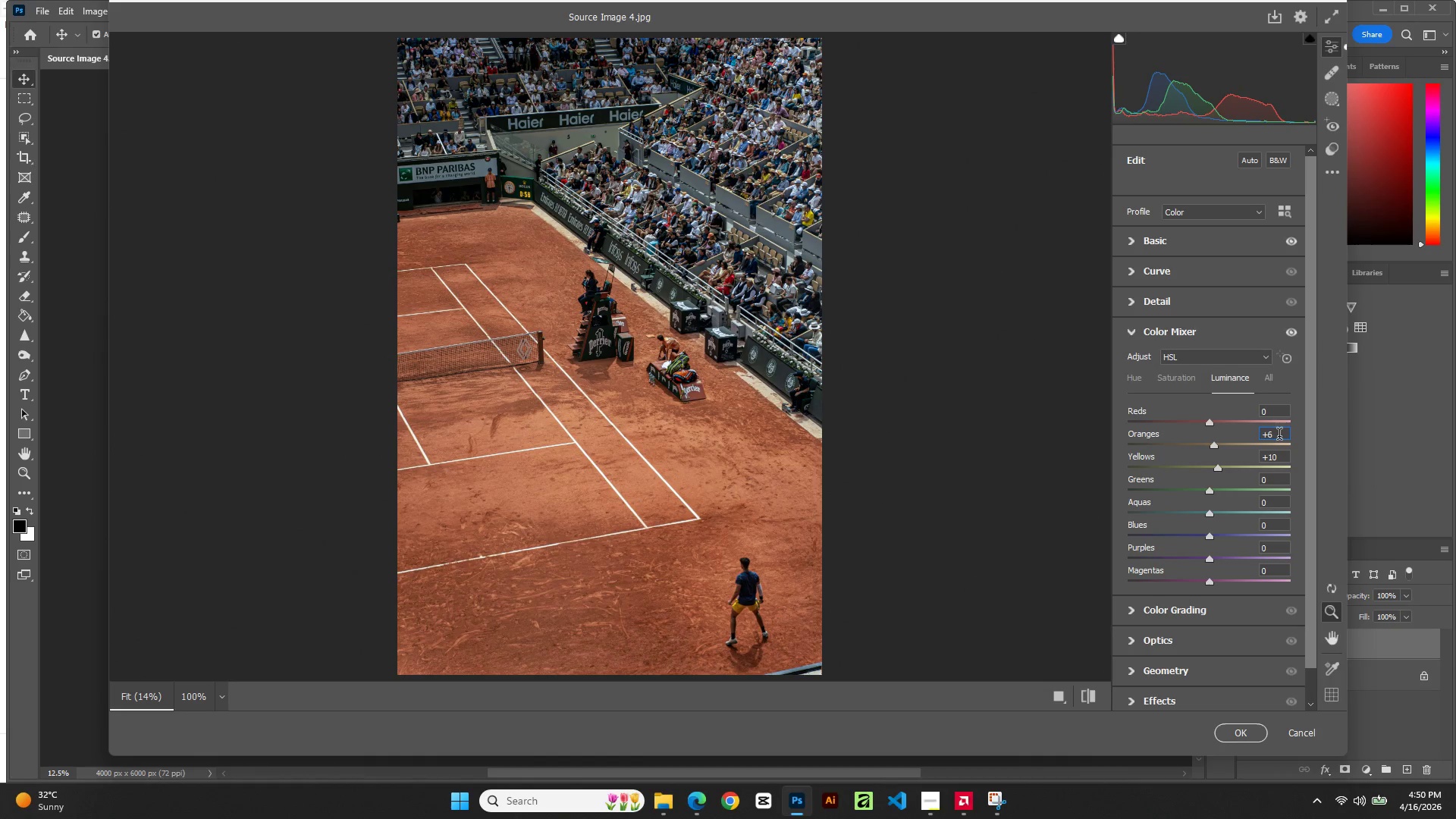 
key(ArrowUp)
 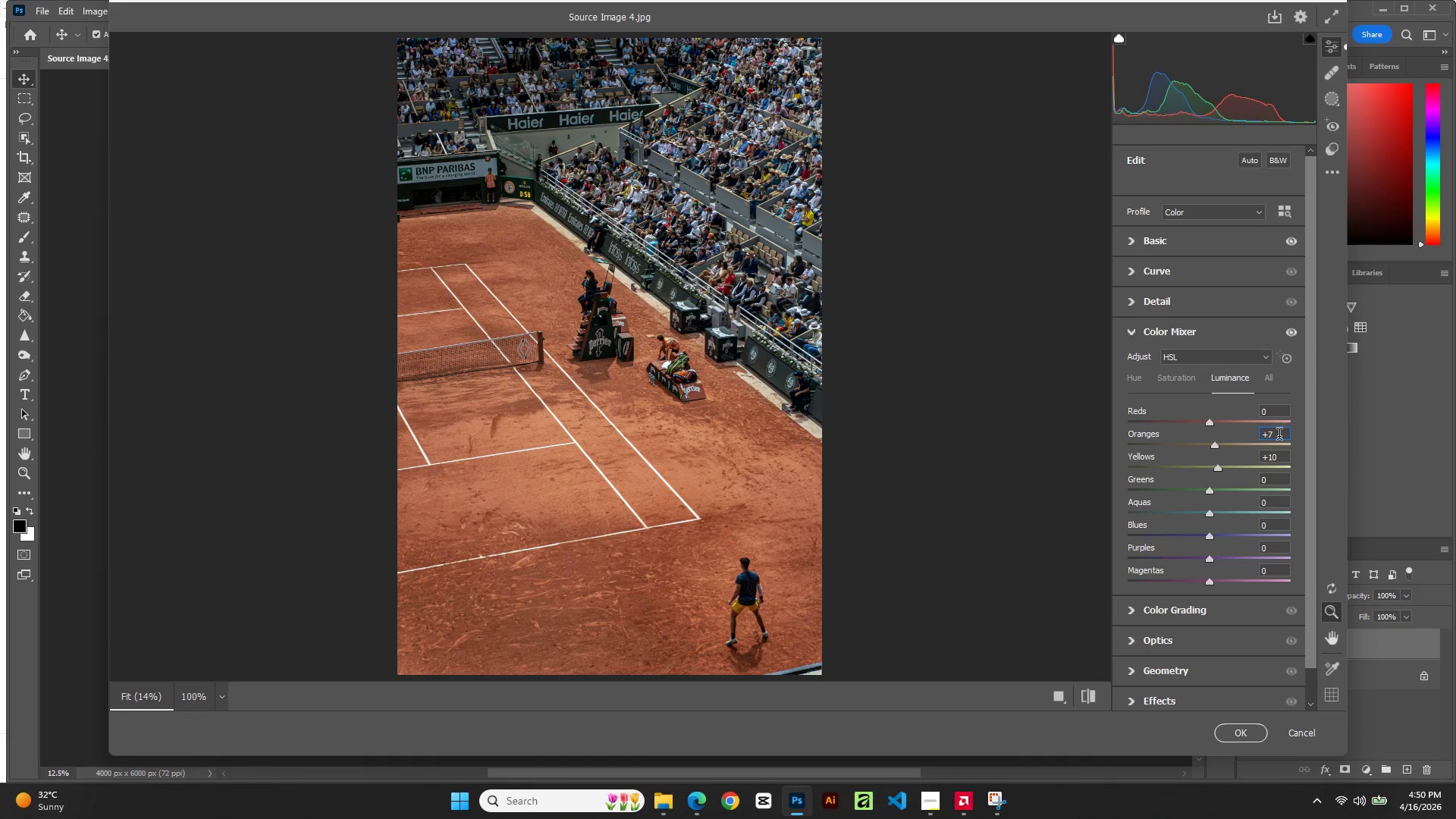 
key(ArrowUp)
 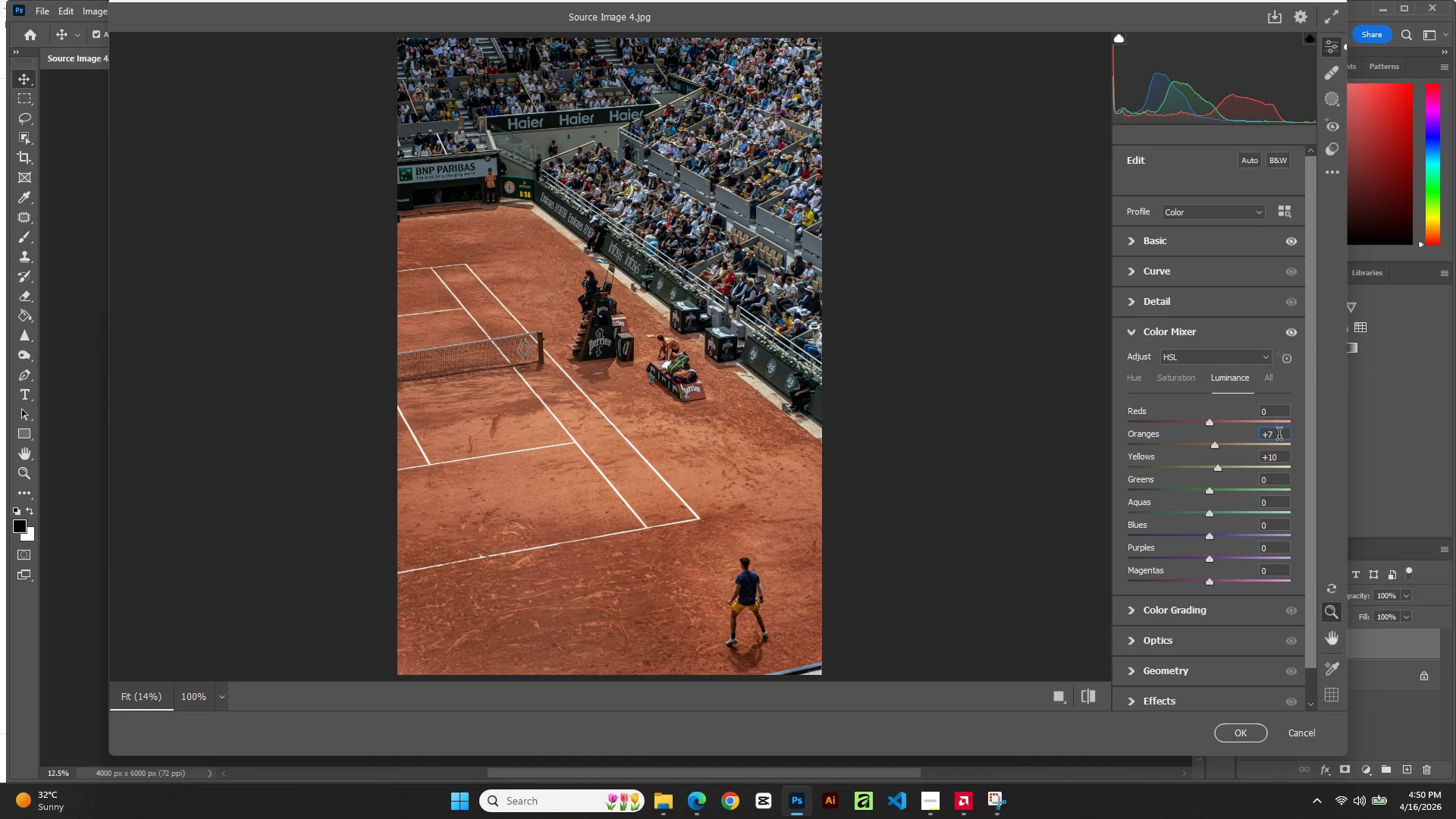 
key(ArrowUp)
 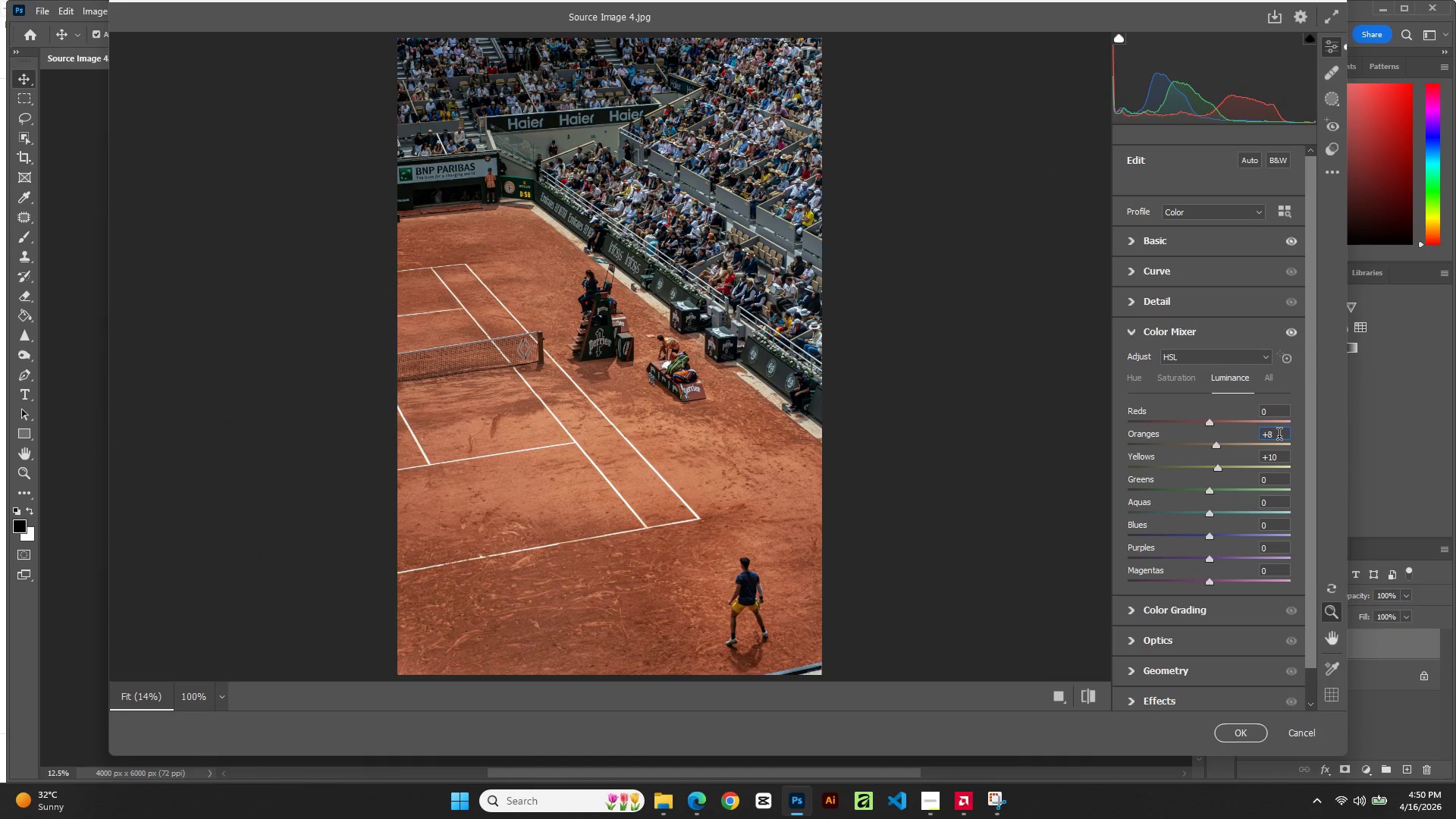 
key(ArrowUp)
 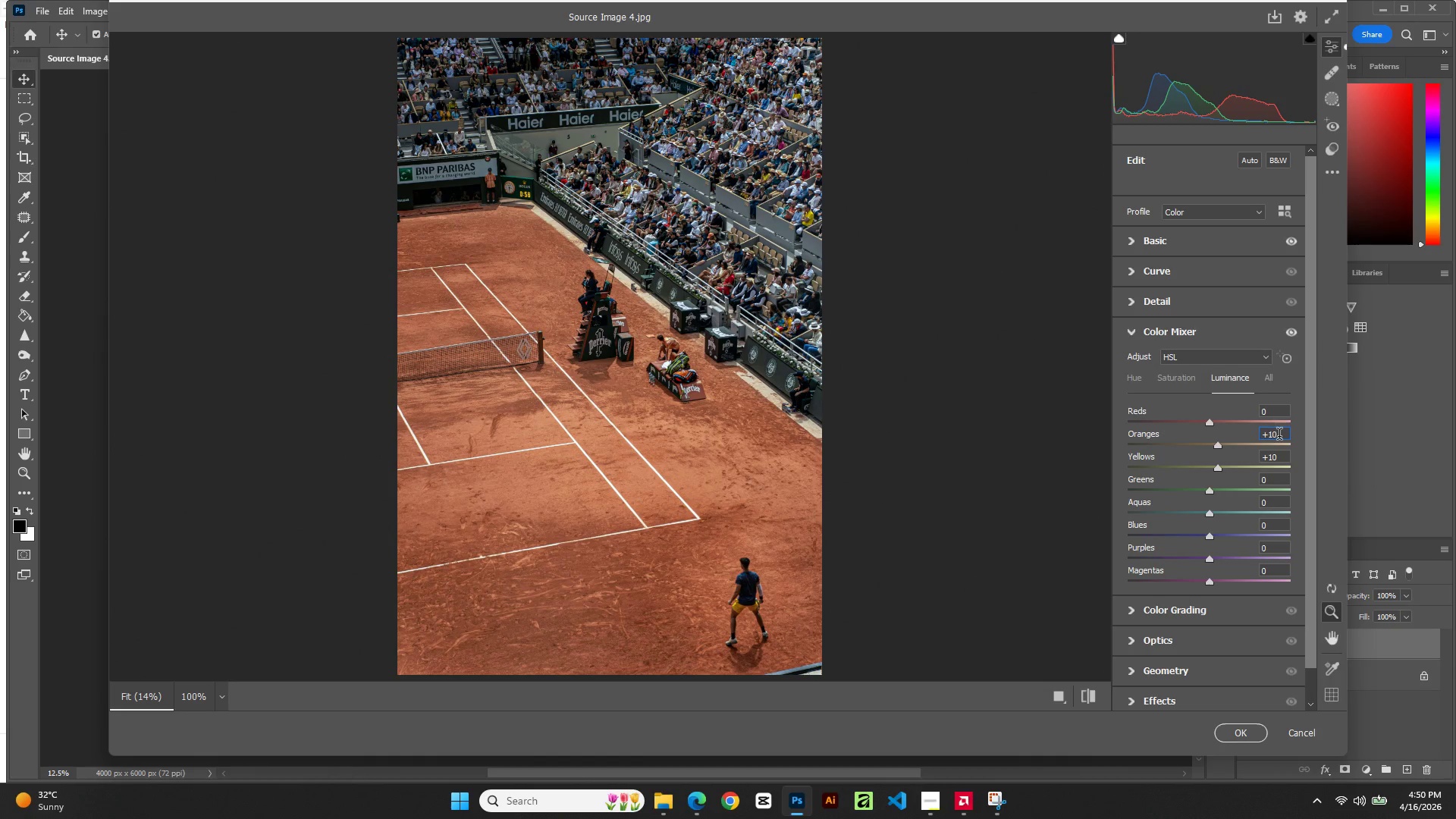 
key(ArrowUp)
 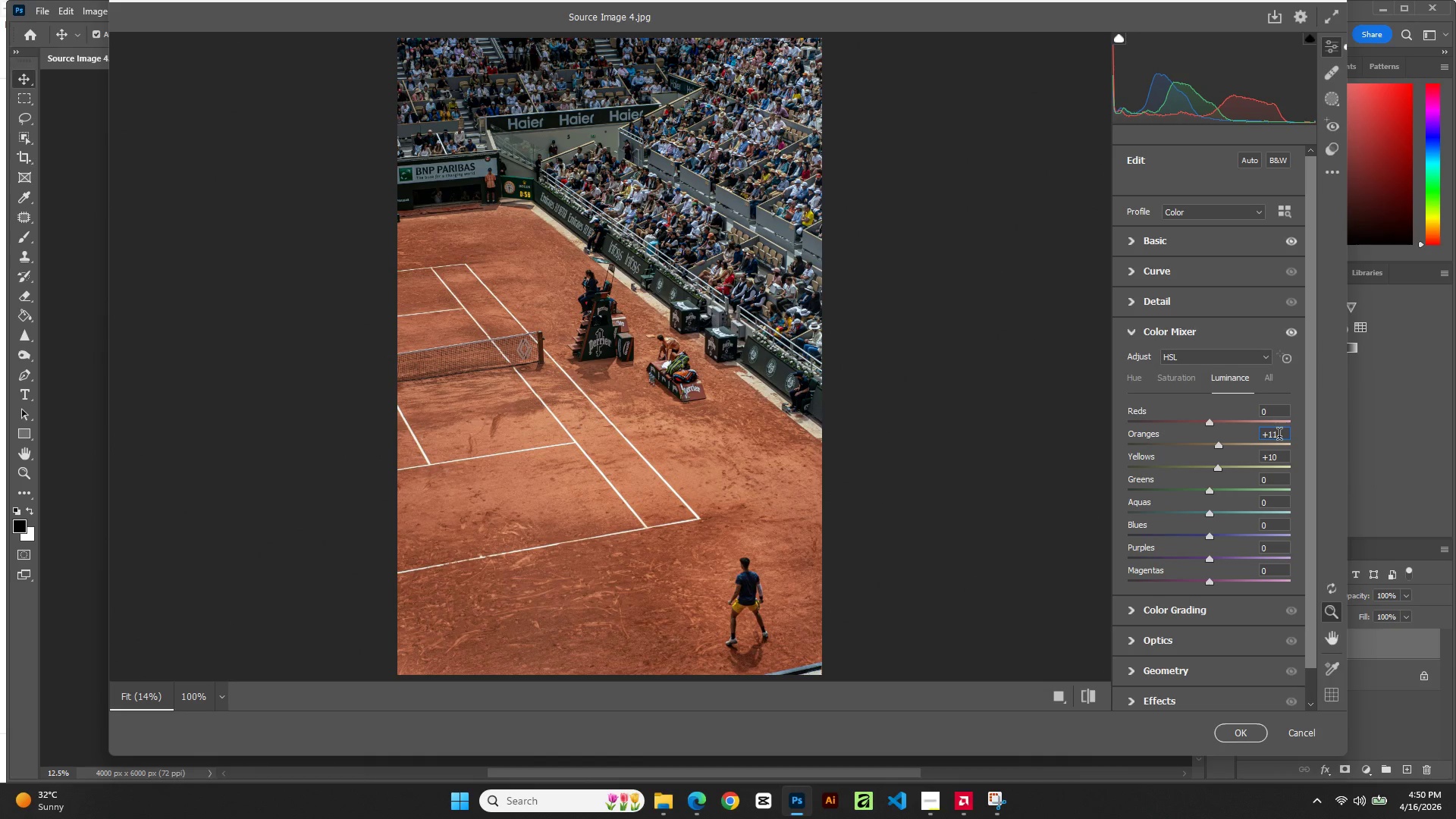 
key(ArrowUp)
 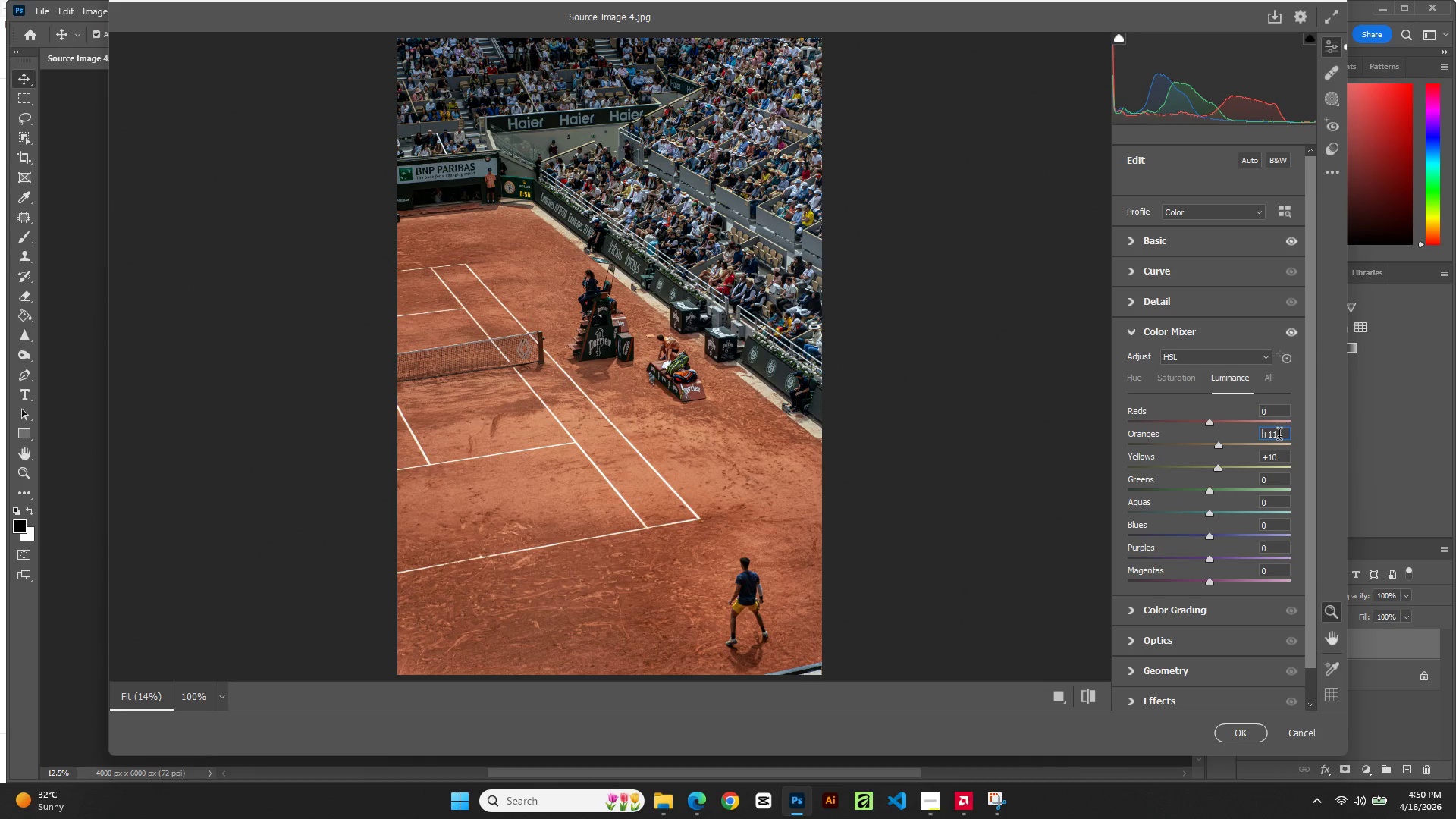 
key(ArrowDown)
 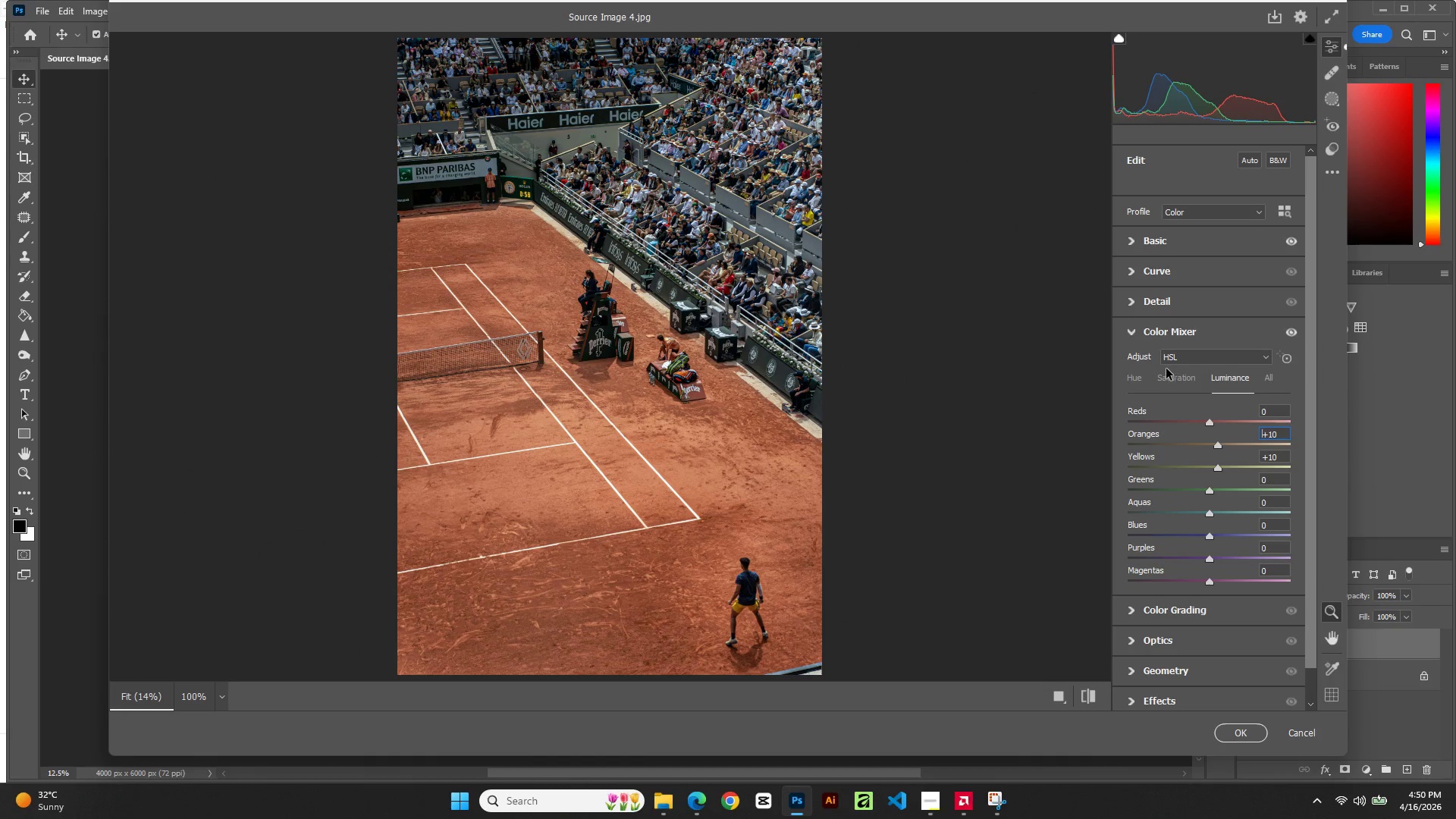 
left_click([1140, 333])
 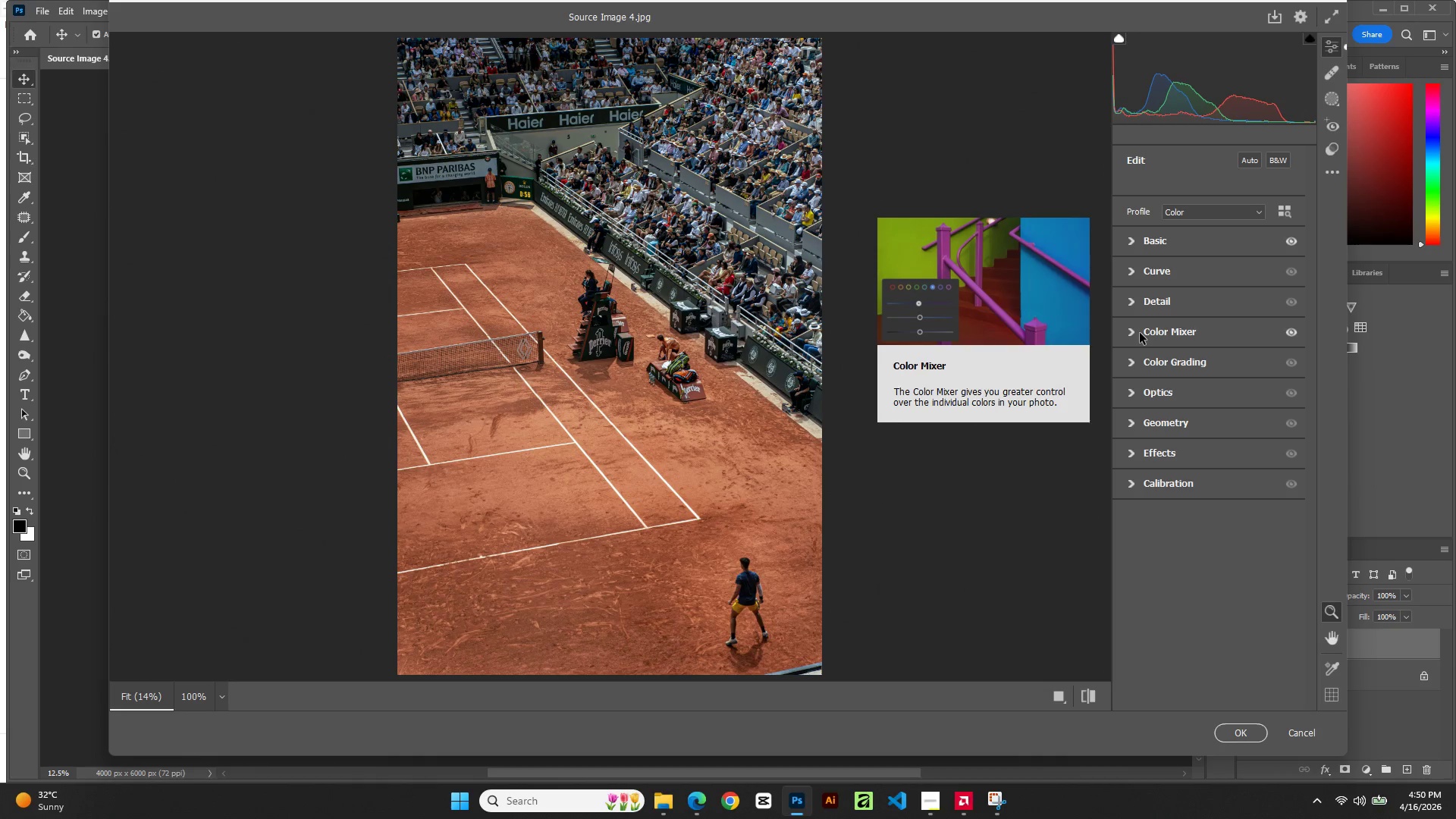 
left_click([1159, 298])
 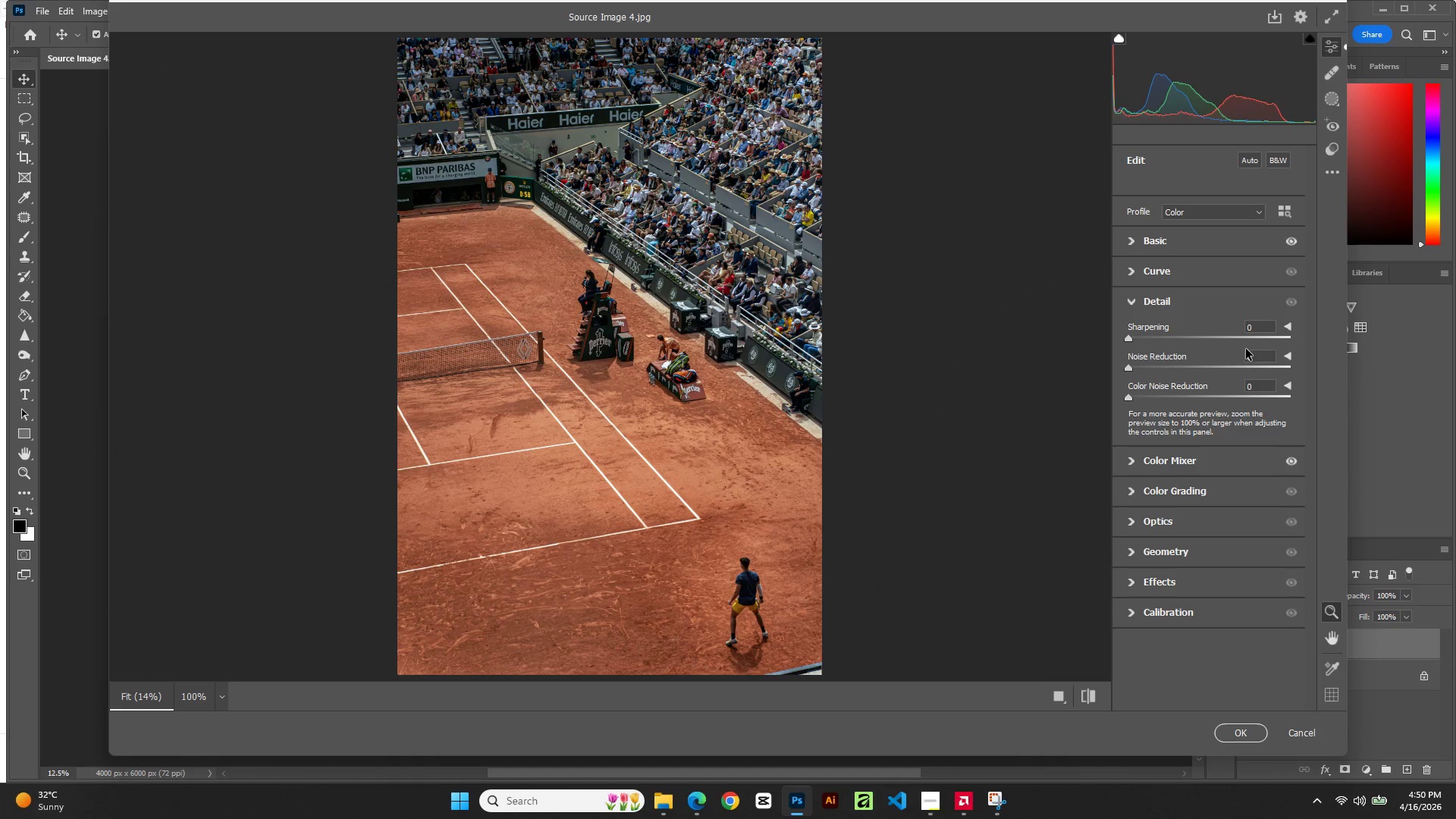 
left_click([1228, 337])
 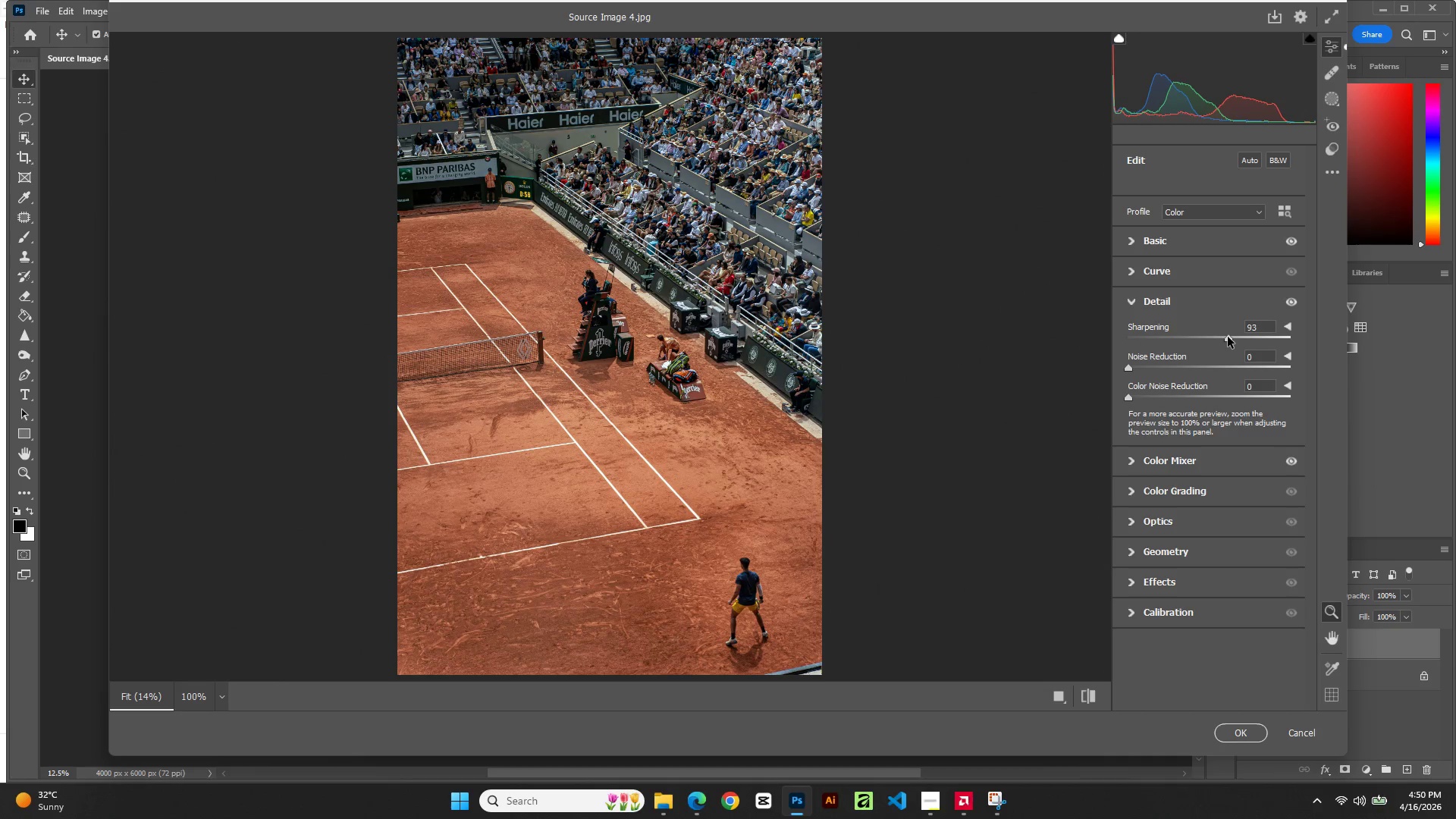 
left_click_drag(start_coordinate=[1228, 337], to_coordinate=[1193, 338])
 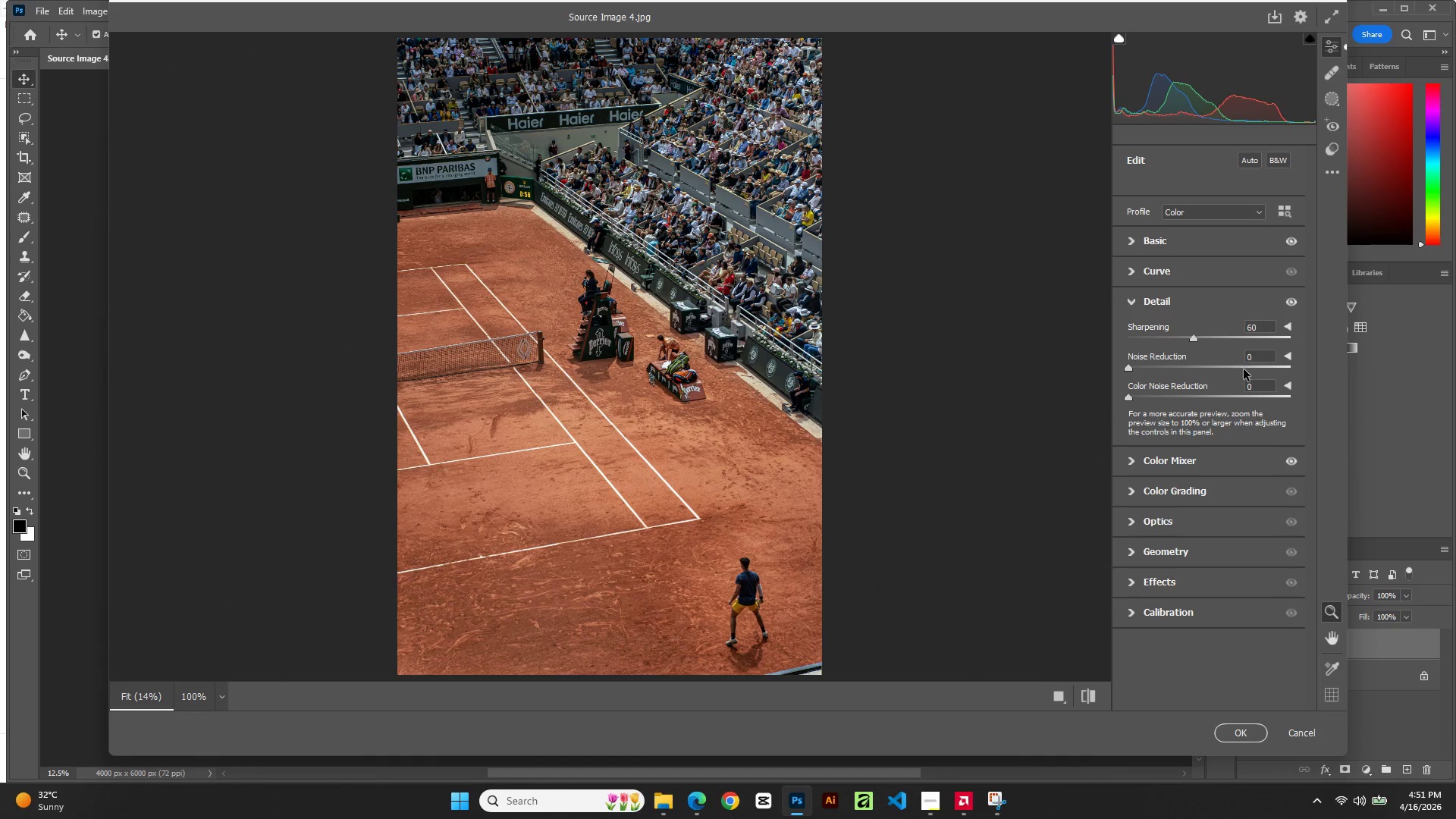 
left_click([1197, 366])
 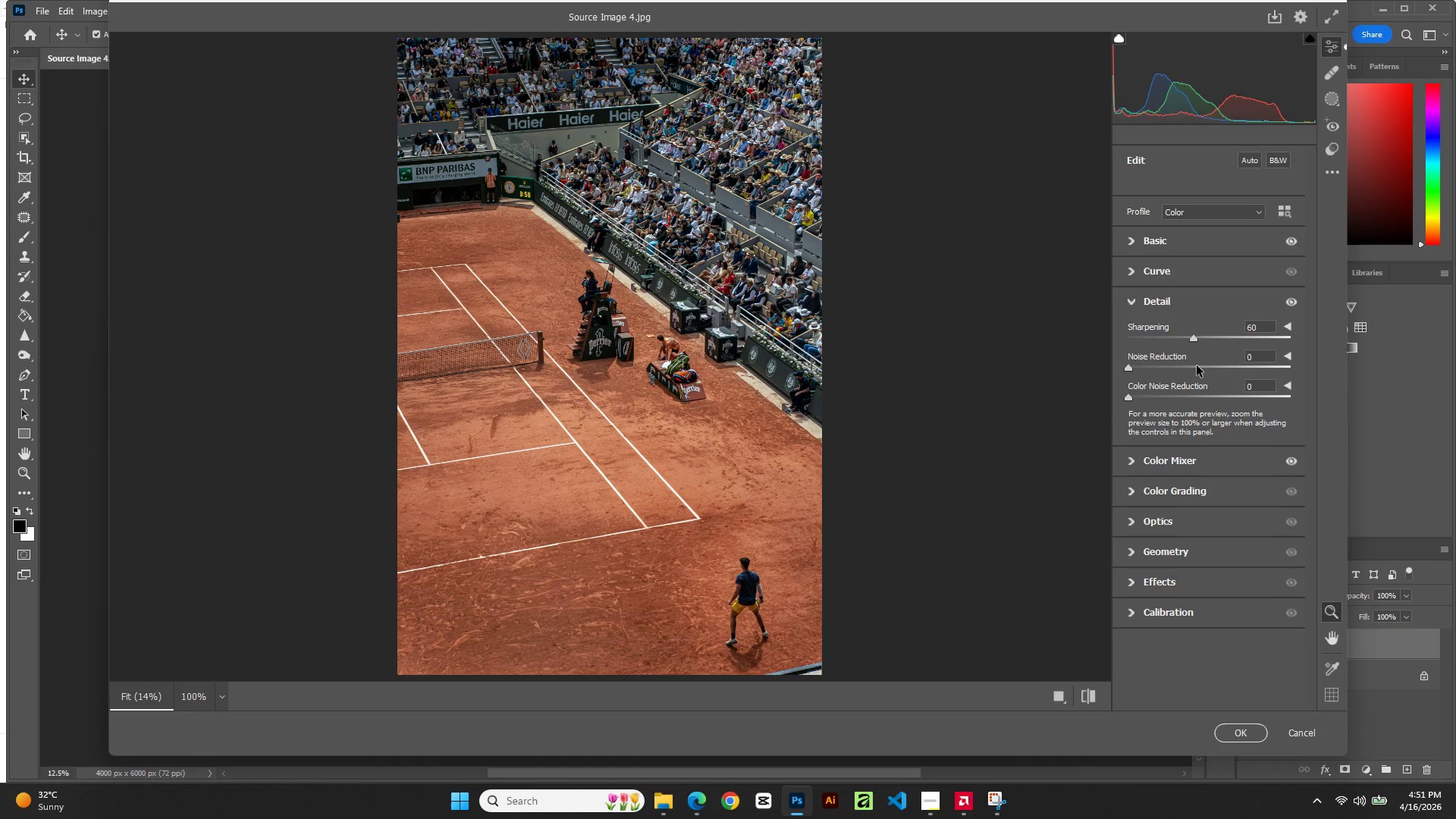 
left_click_drag(start_coordinate=[1197, 366], to_coordinate=[1241, 367])
 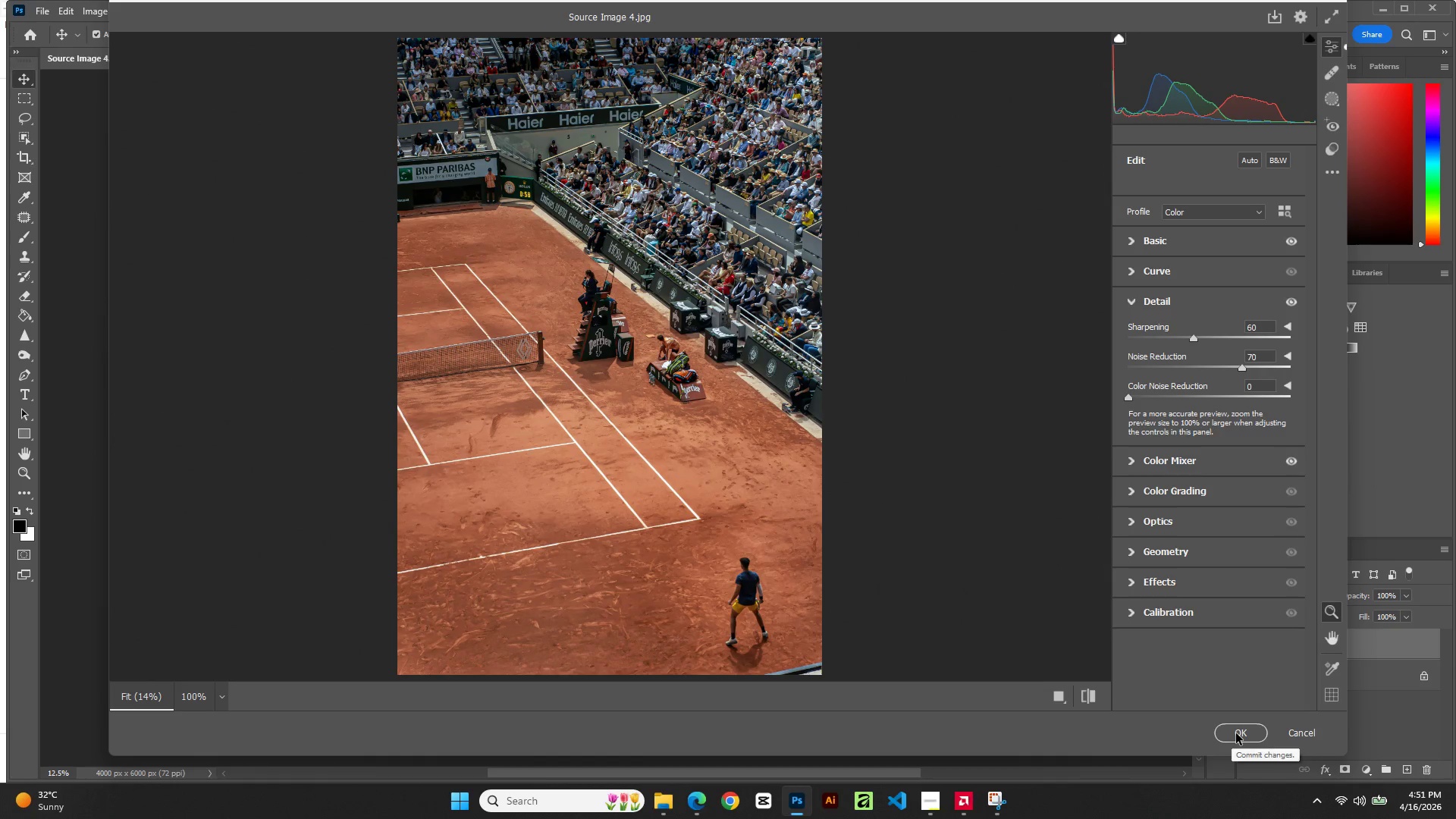 
left_click([1236, 733])
 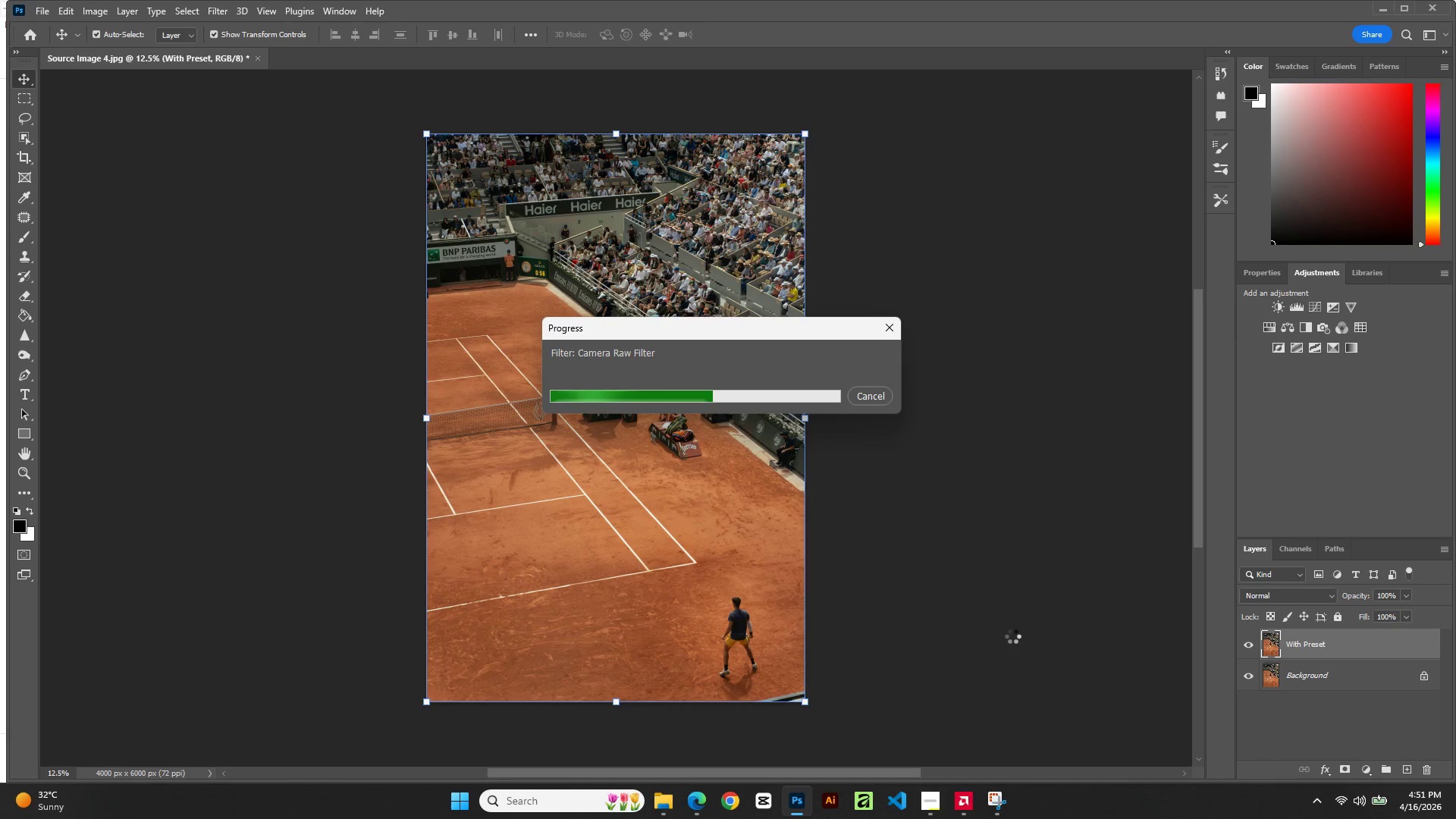 
wait(11.86)
 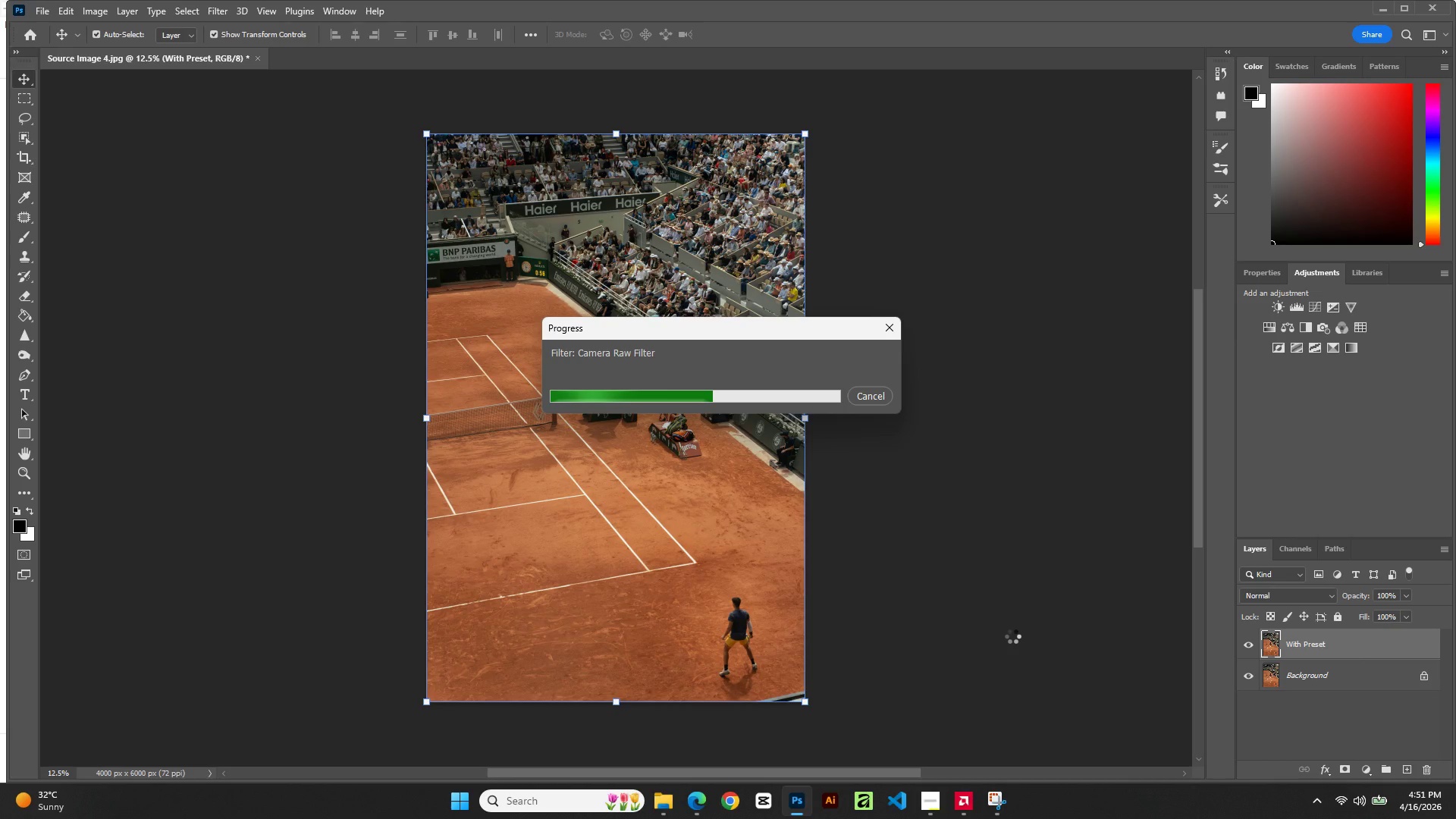 
left_click([1253, 642])
 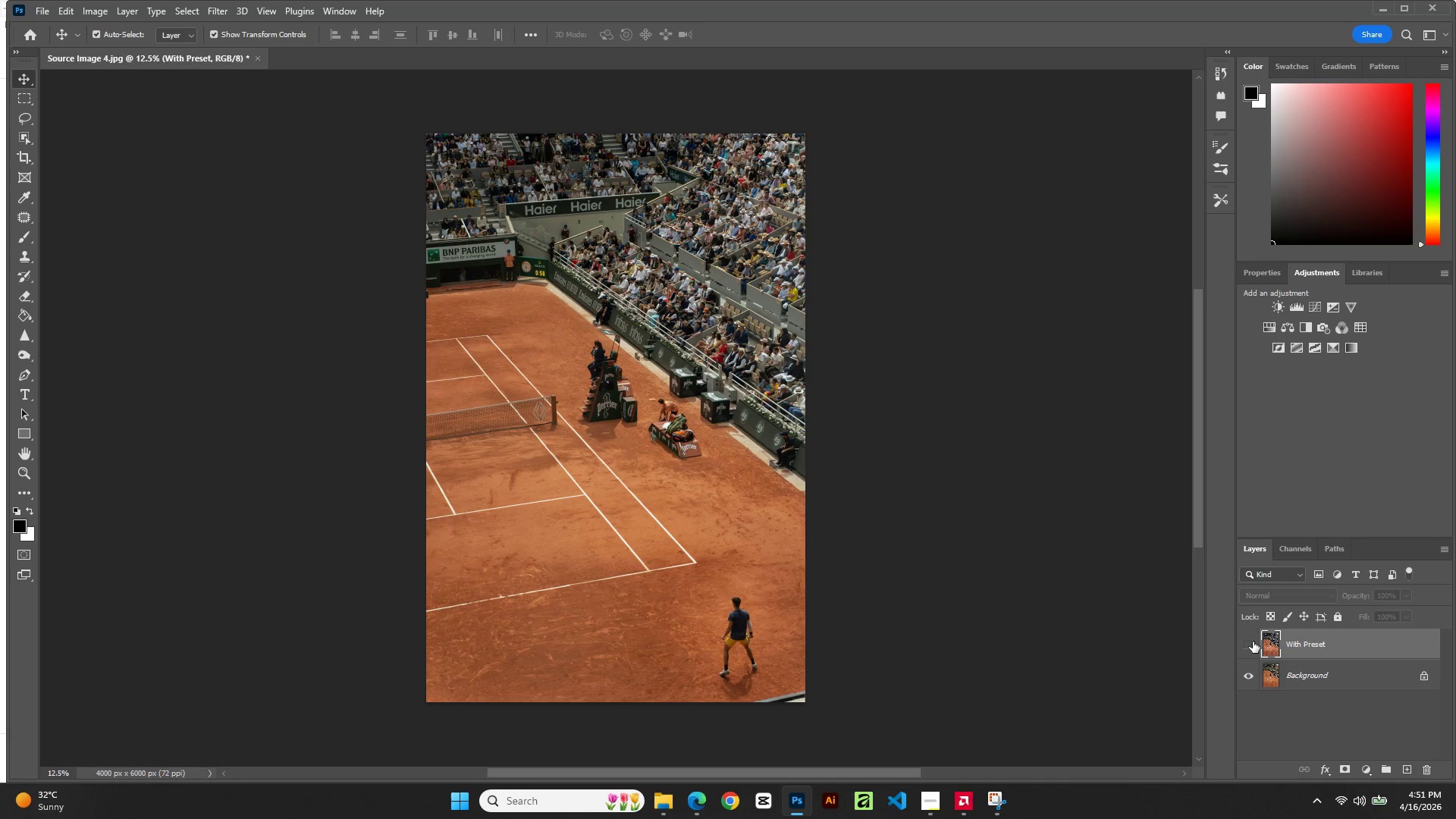 
left_click([1253, 642])
 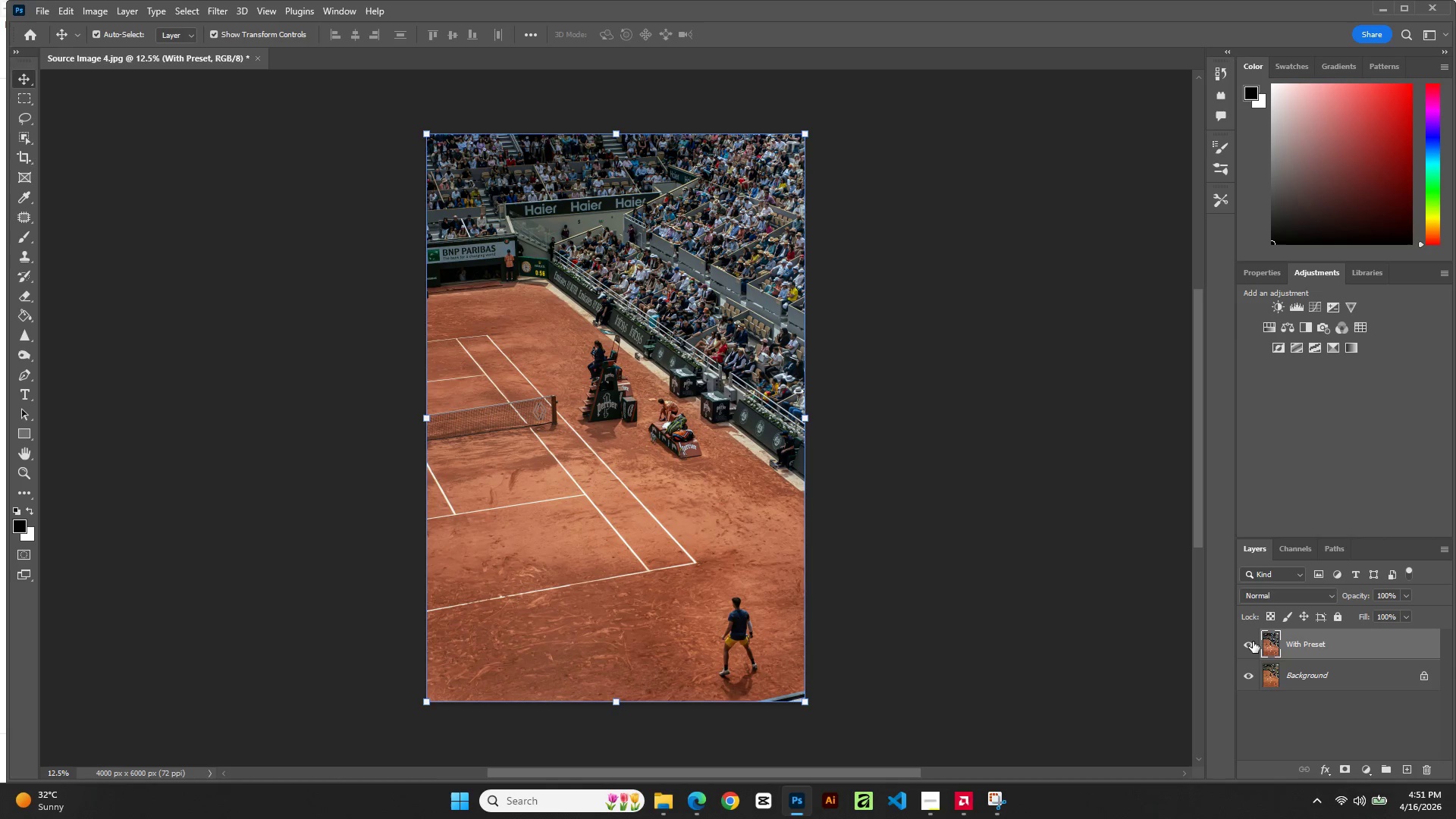 
left_click([1253, 642])
 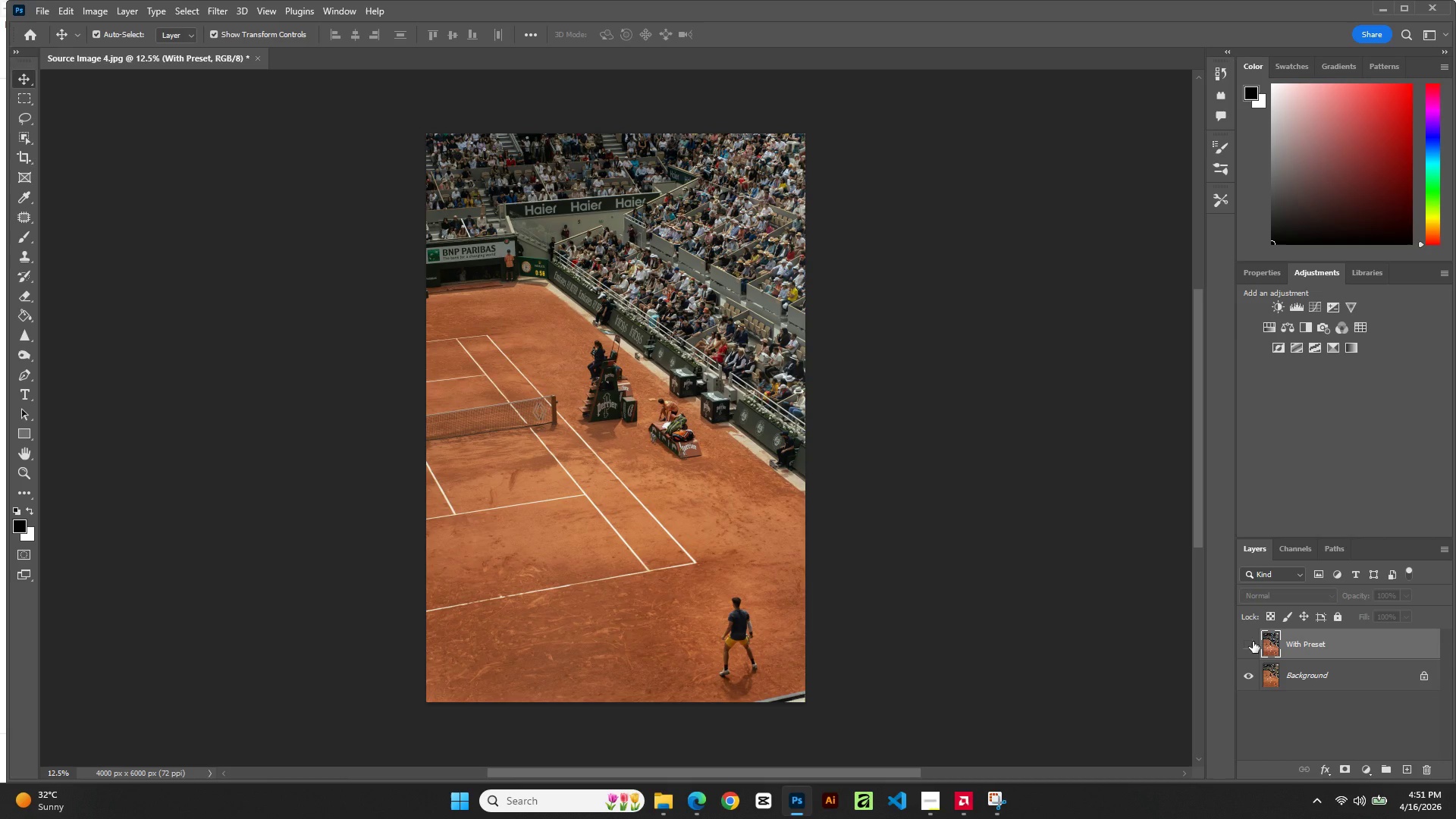 
left_click([1253, 642])
 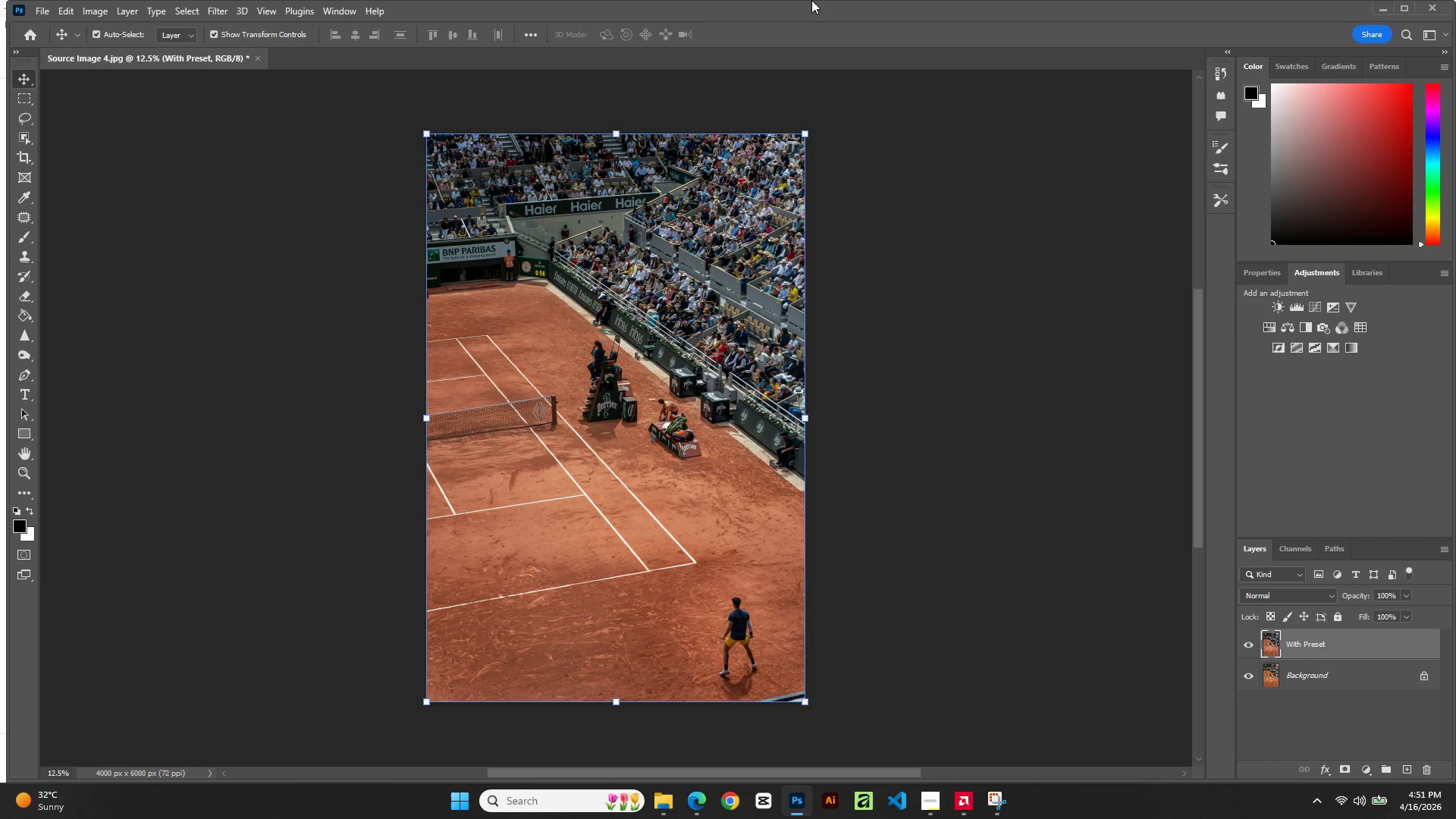 
wait(6.78)
 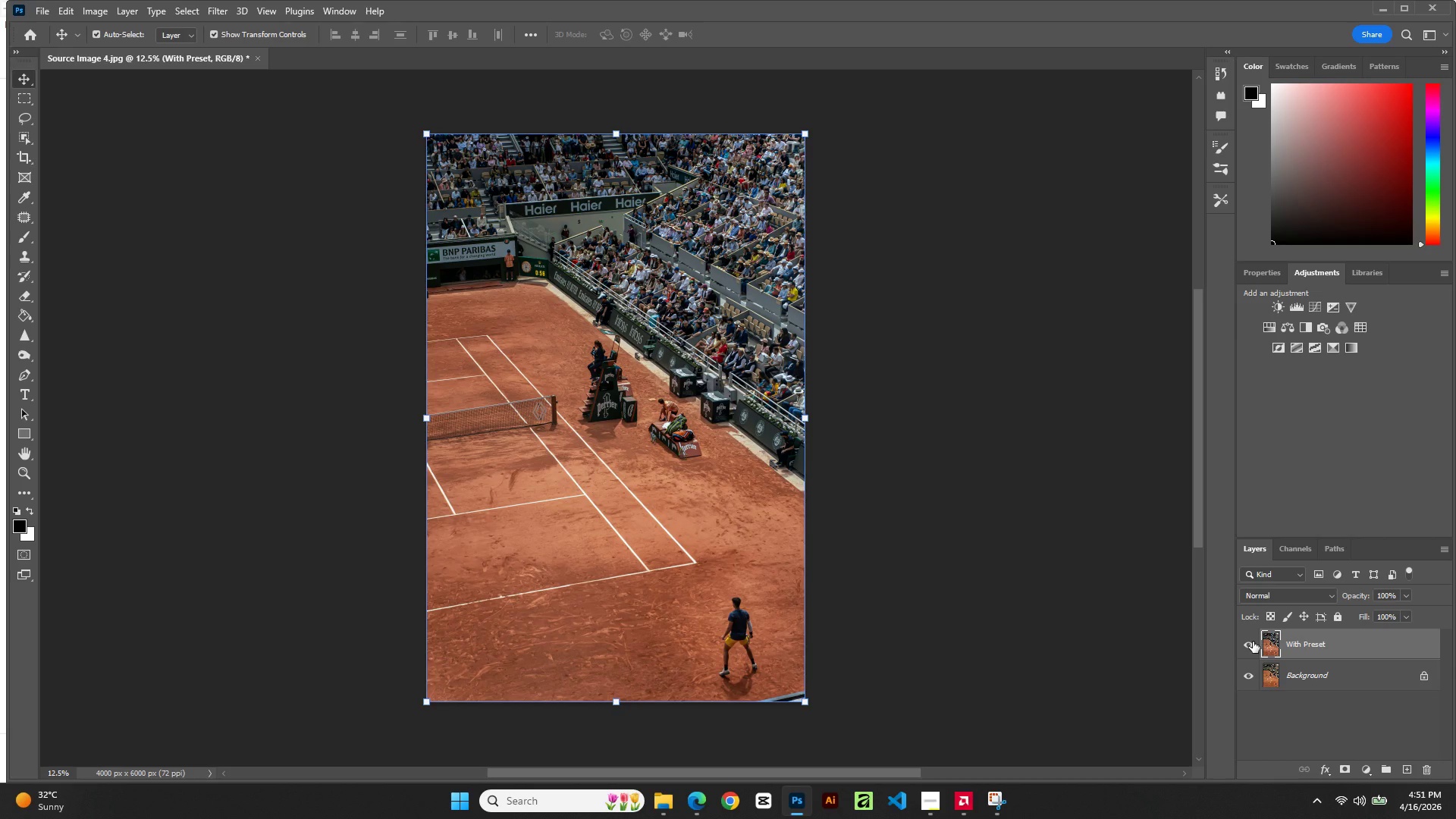 
left_click([46, 15])
 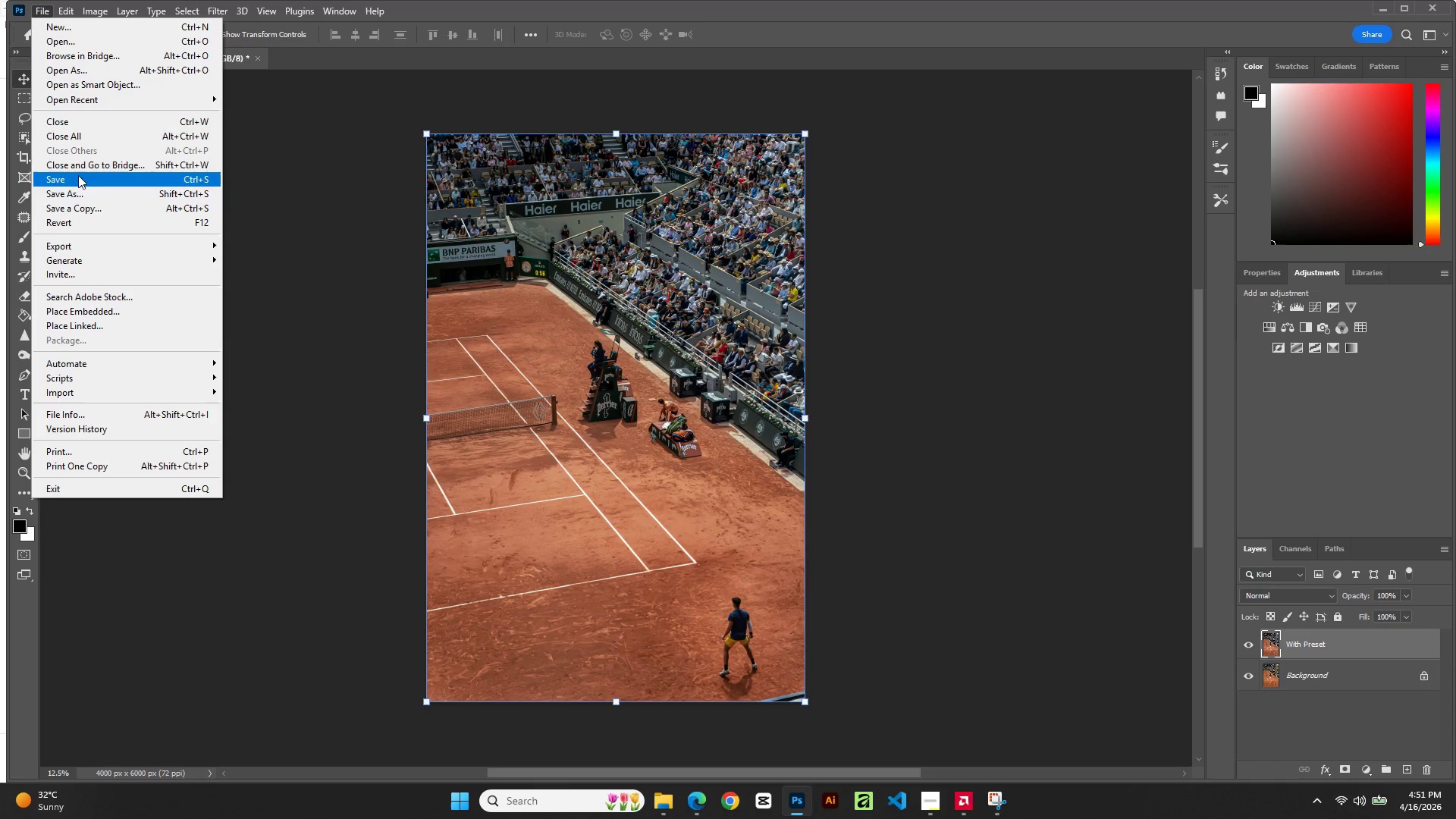 
left_click([79, 243])
 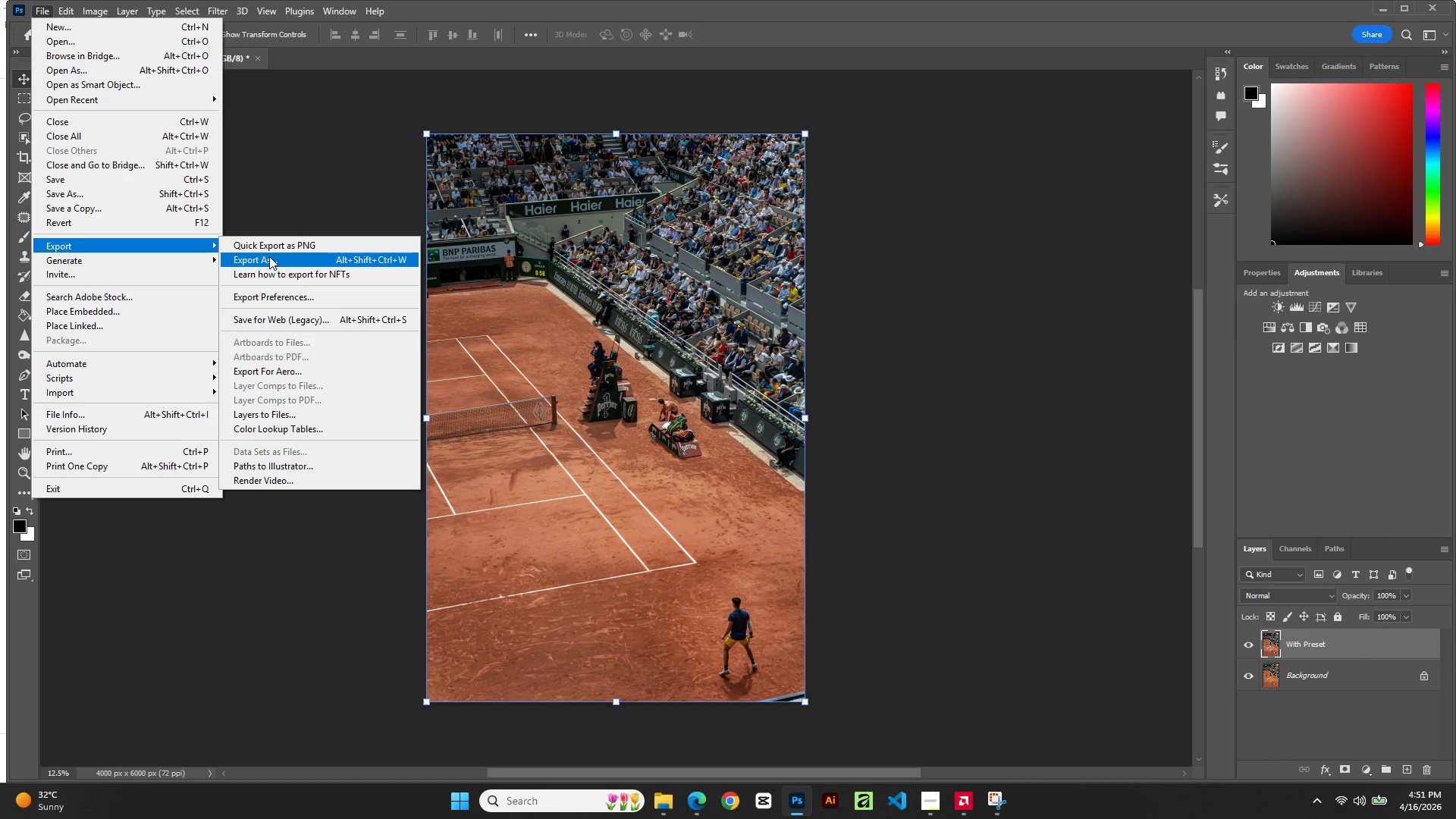 
left_click([269, 256])
 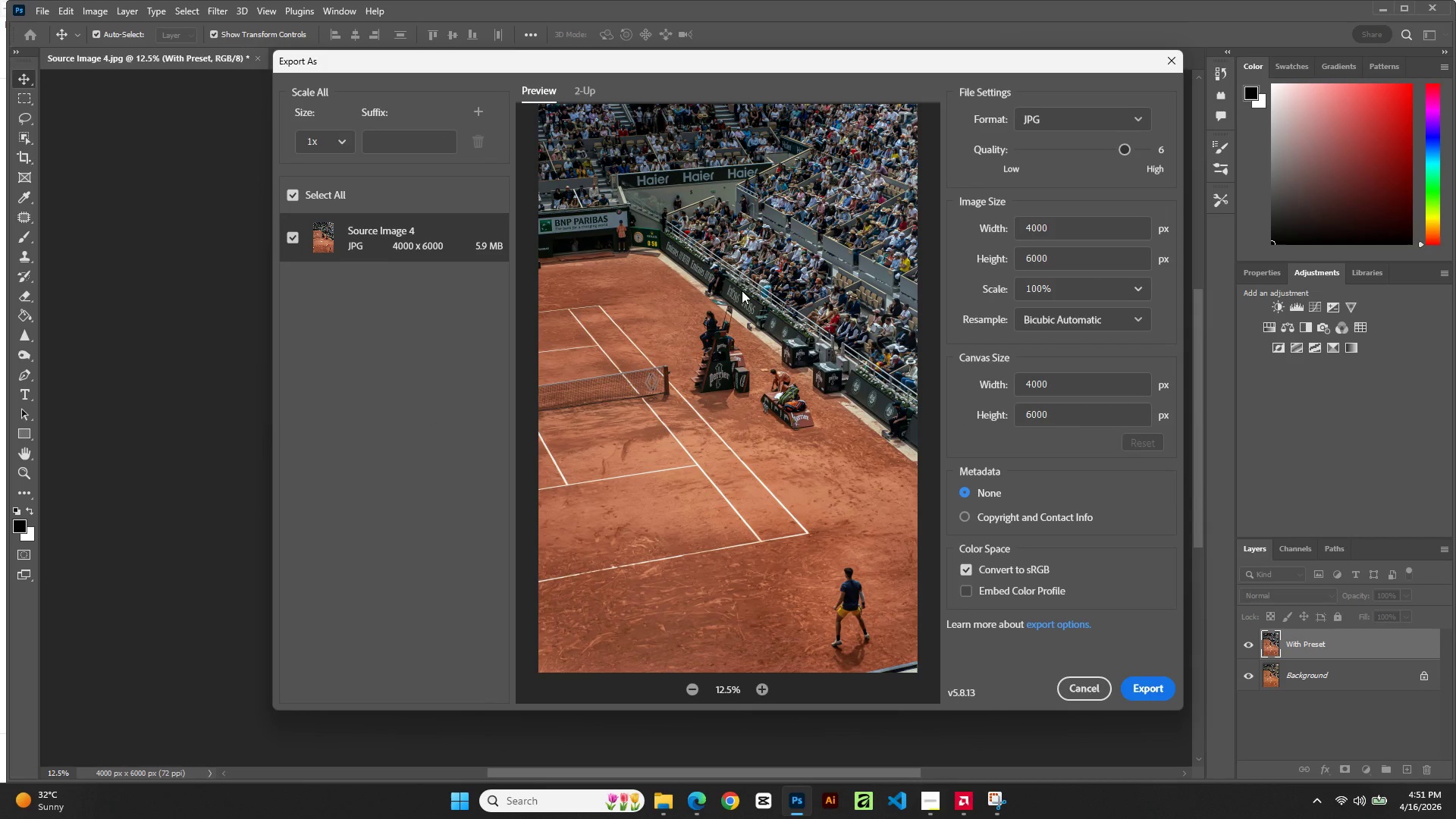 
wait(7.44)
 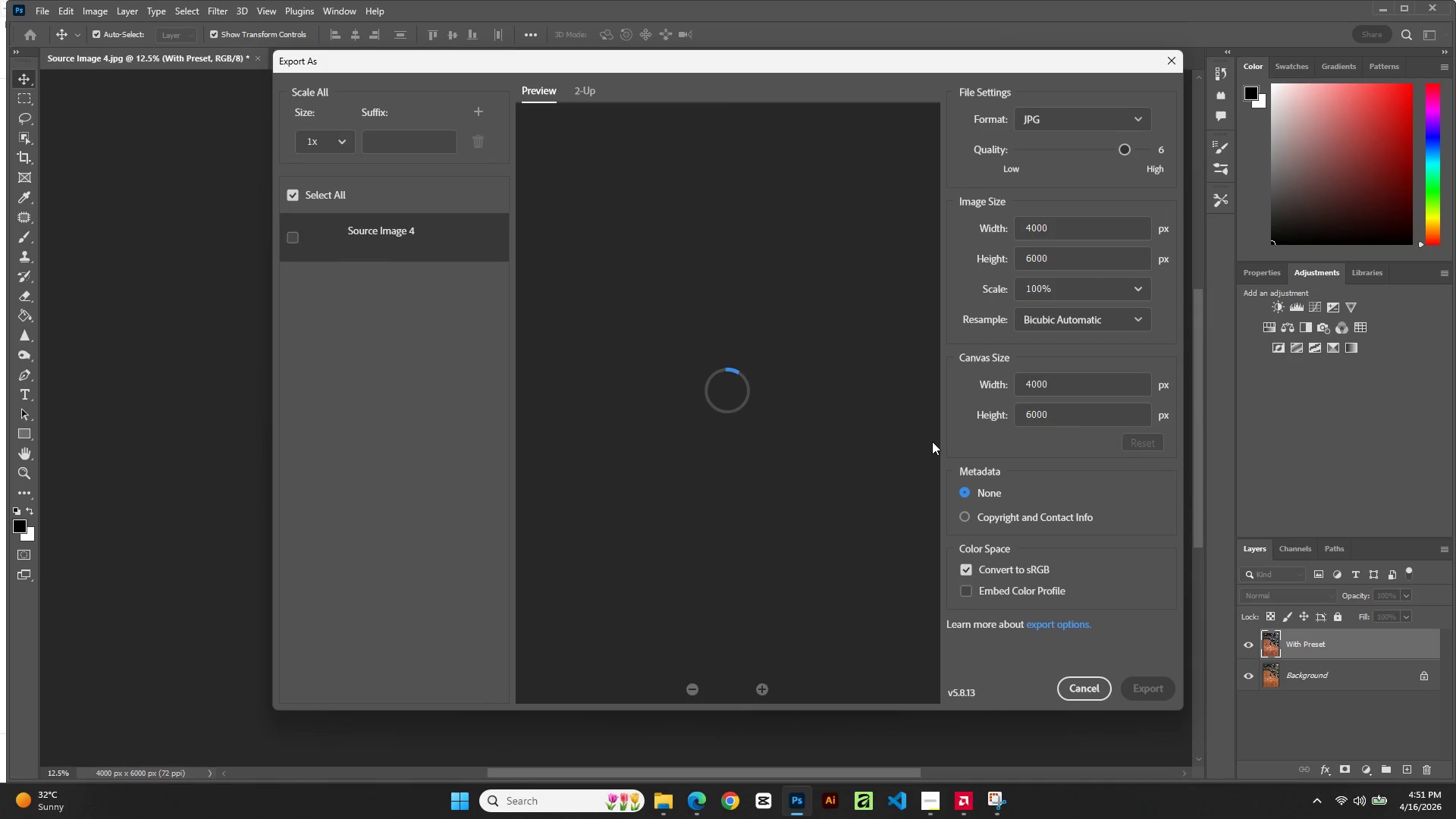 
left_click_drag(start_coordinate=[1123, 146], to_coordinate=[1254, 169])
 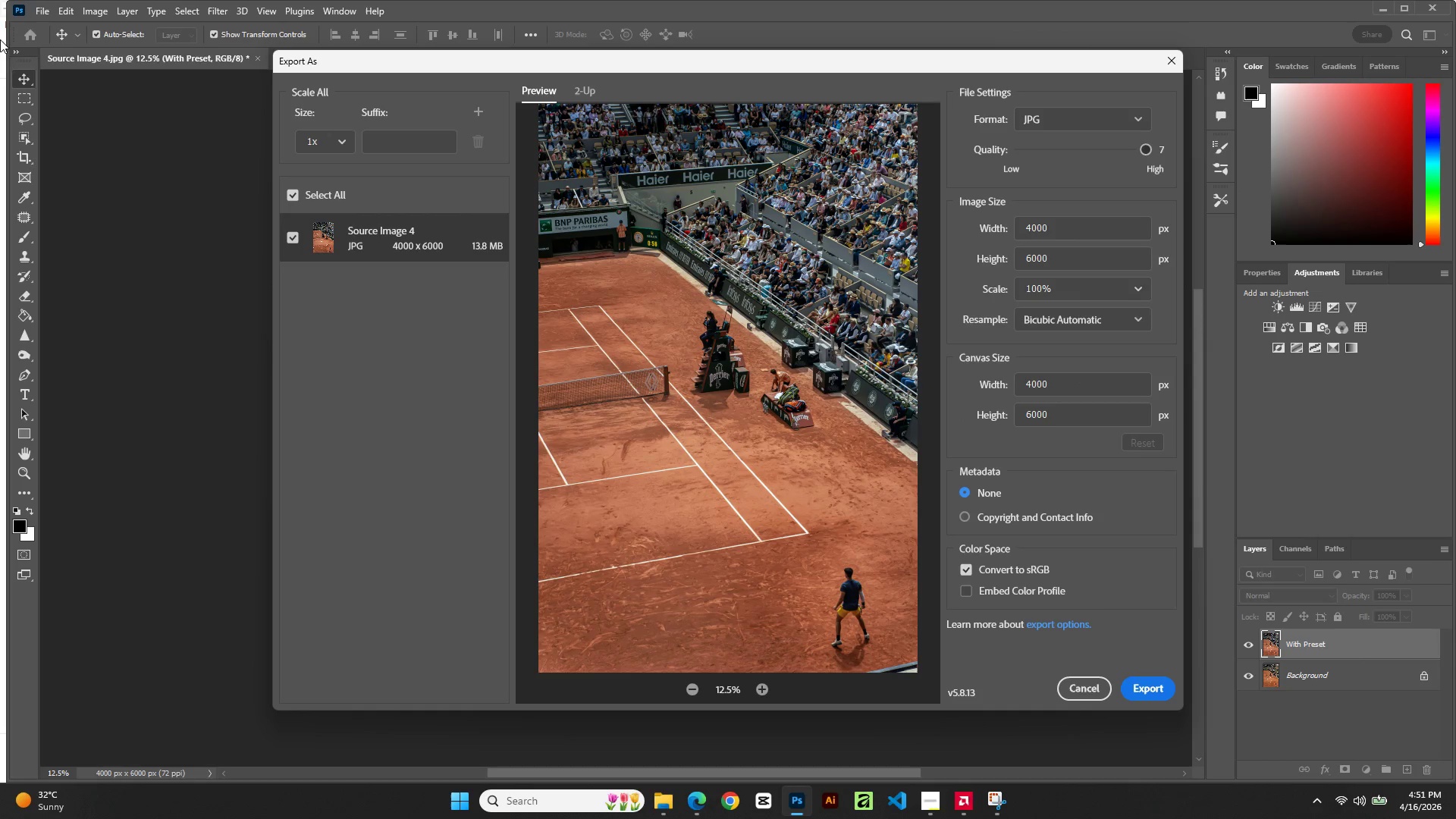 
wait(6.38)
 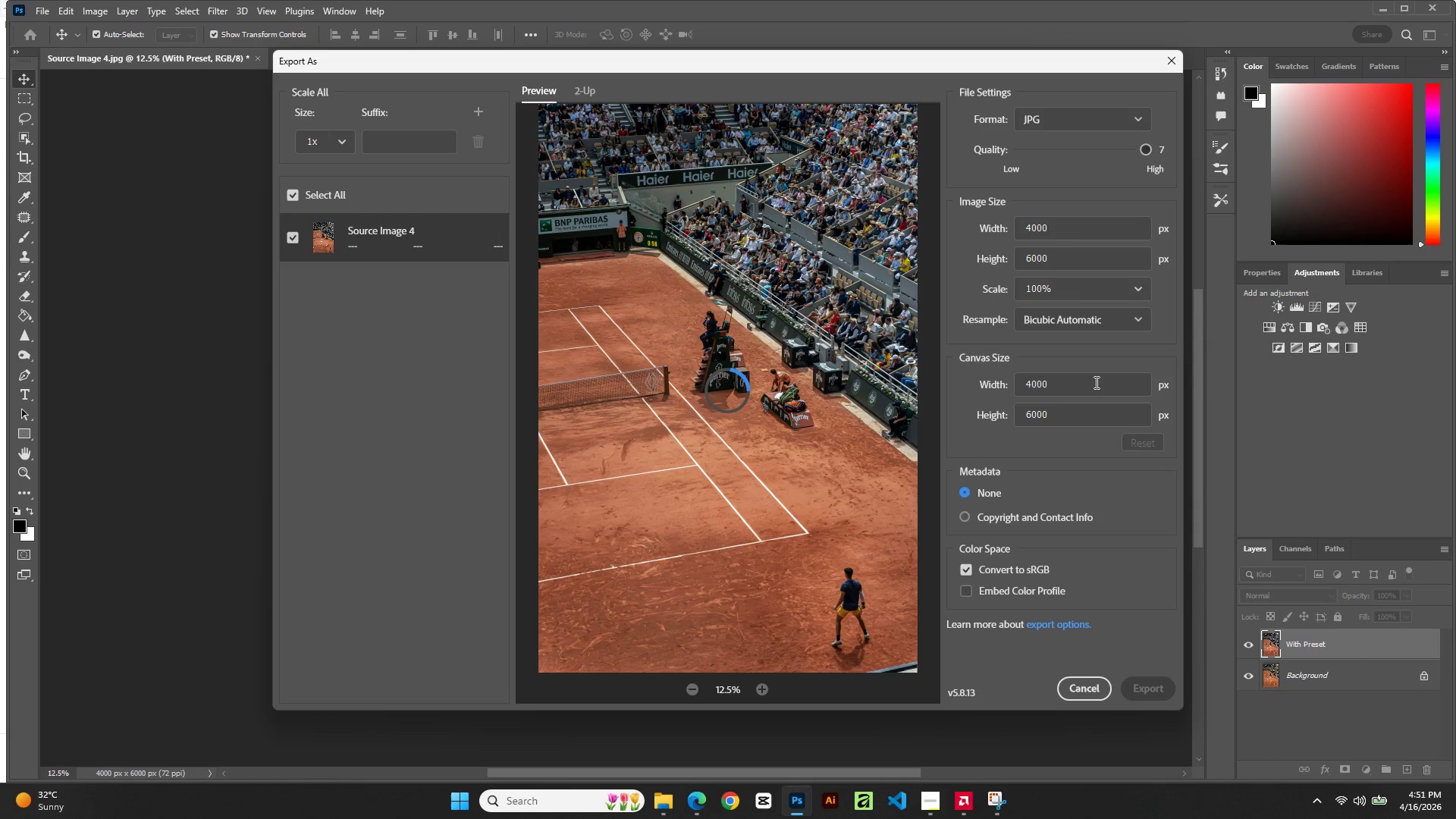 
left_click([1156, 689])
 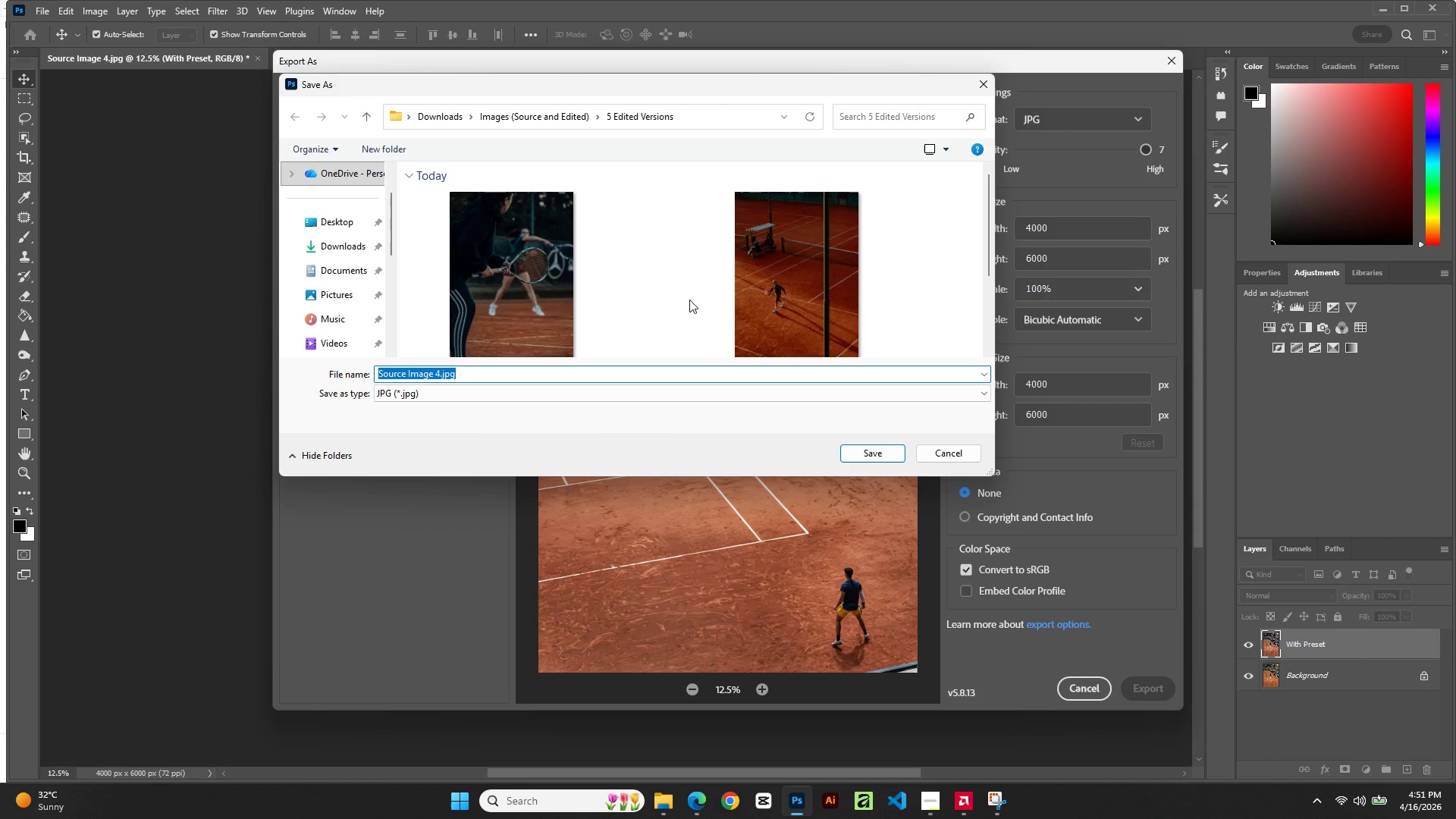 
scroll: coordinate [689, 300], scroll_direction: down, amount: 2.0
 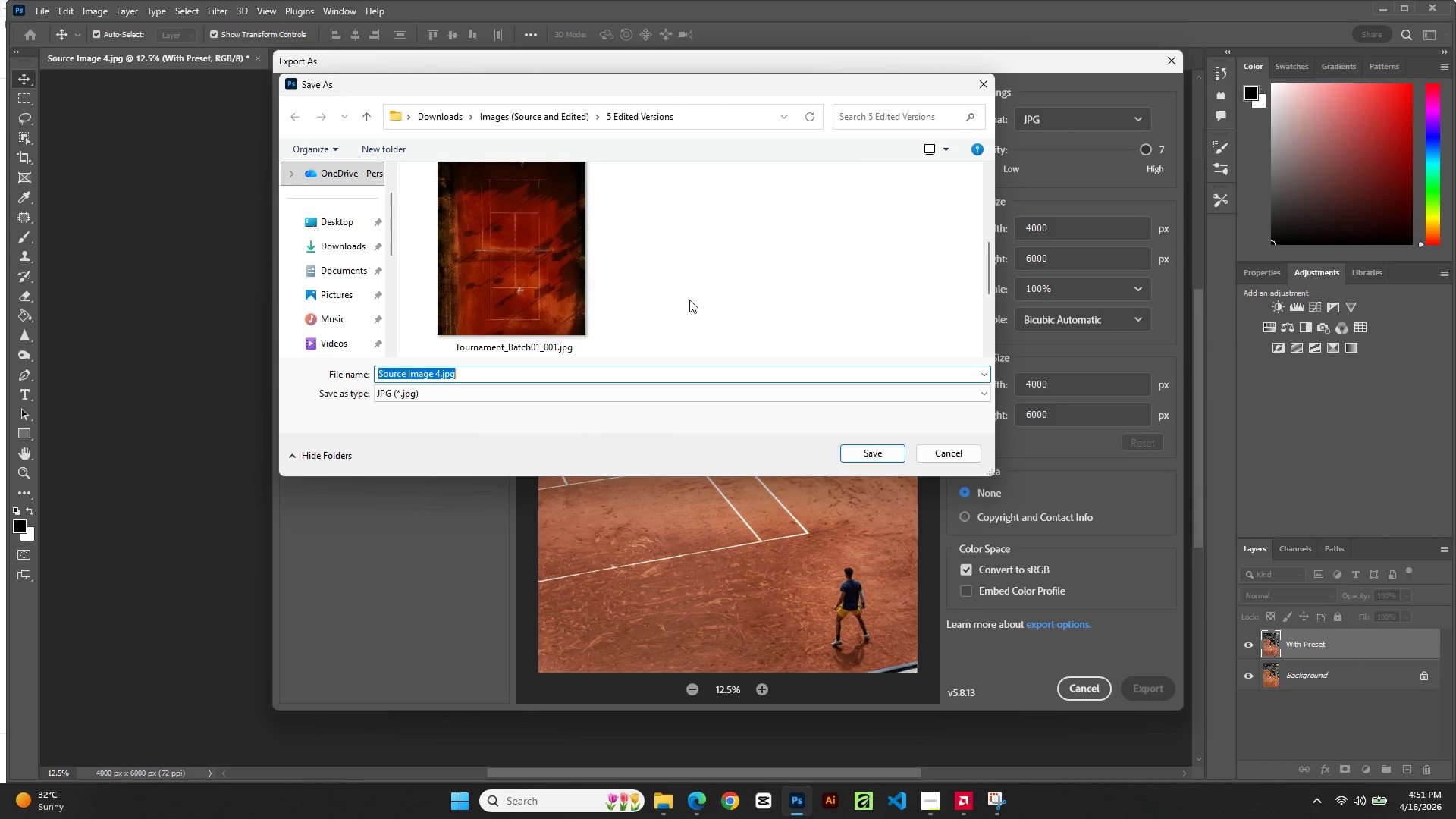 
scroll: coordinate [689, 300], scroll_direction: up, amount: 3.0
 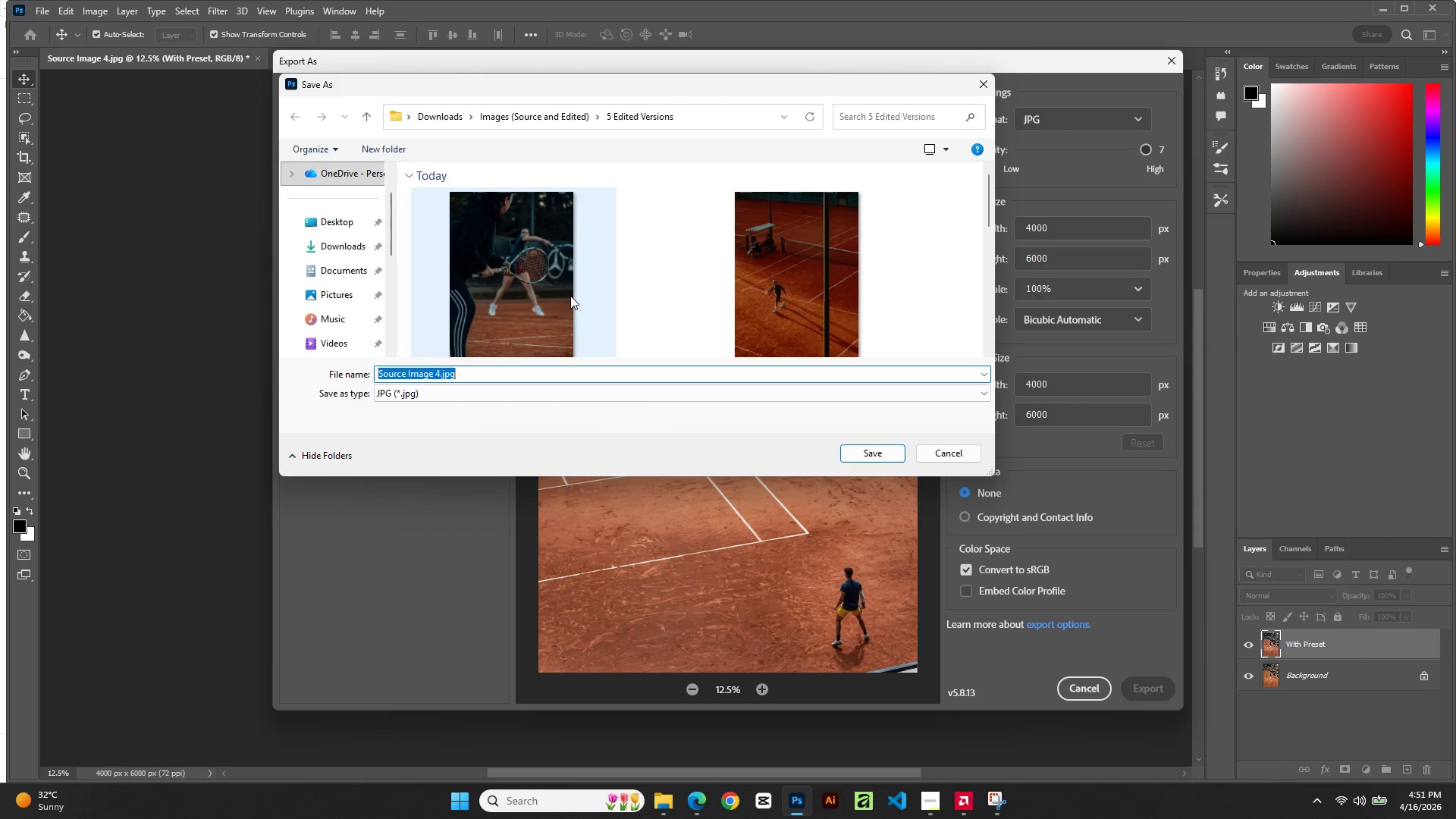 
left_click([570, 296])
 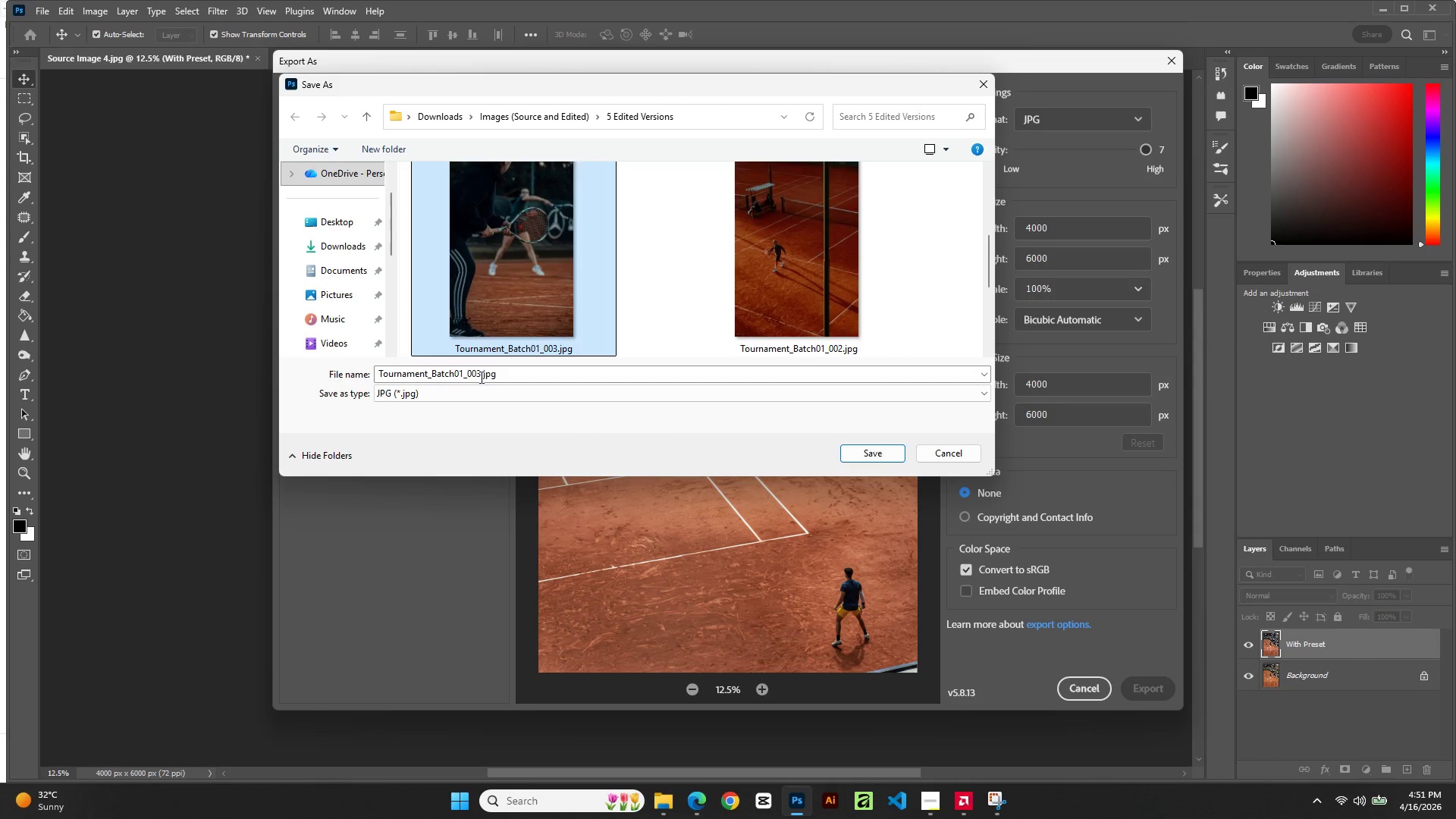 
left_click([480, 377])
 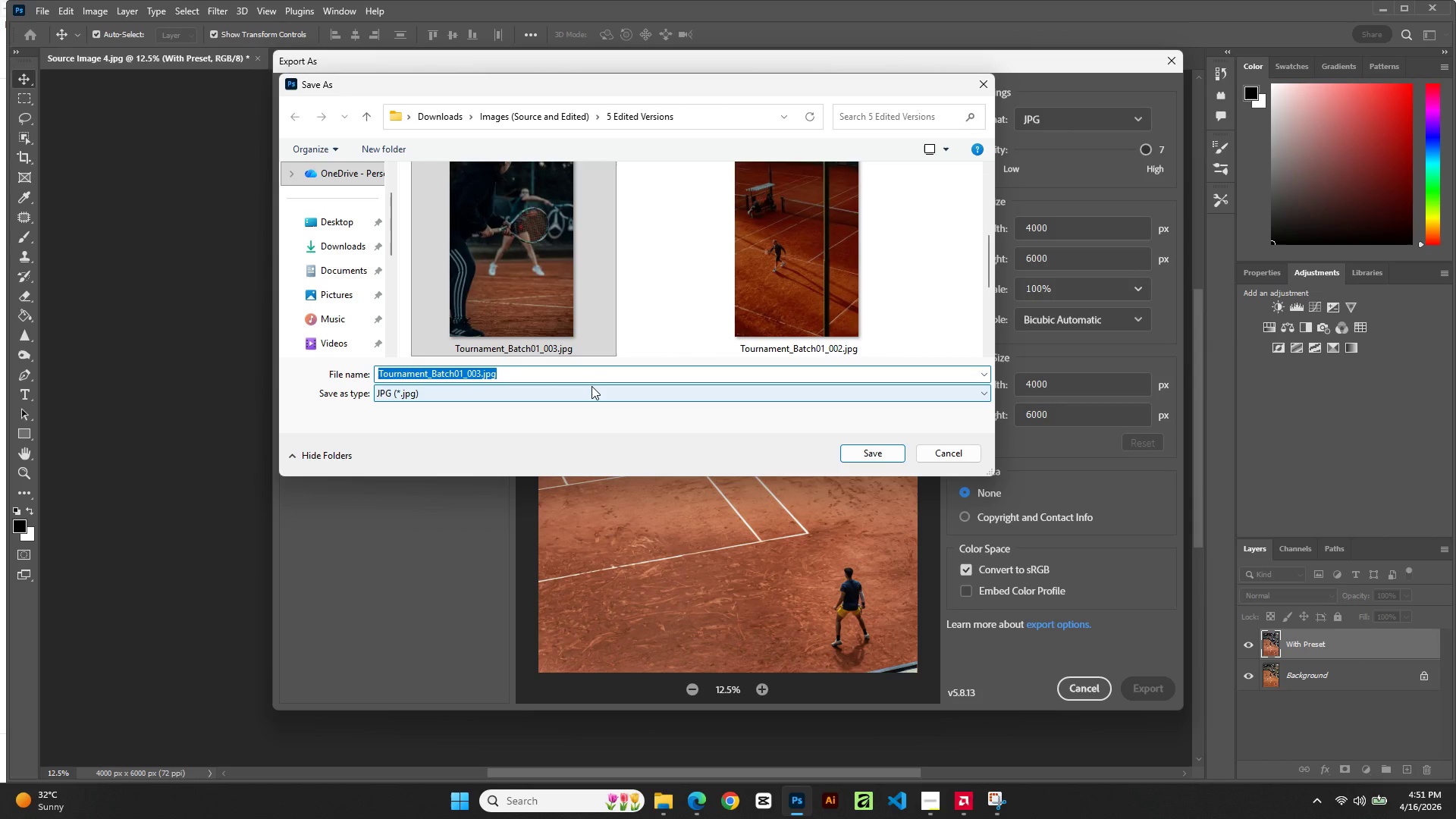 
key(ArrowRight)
 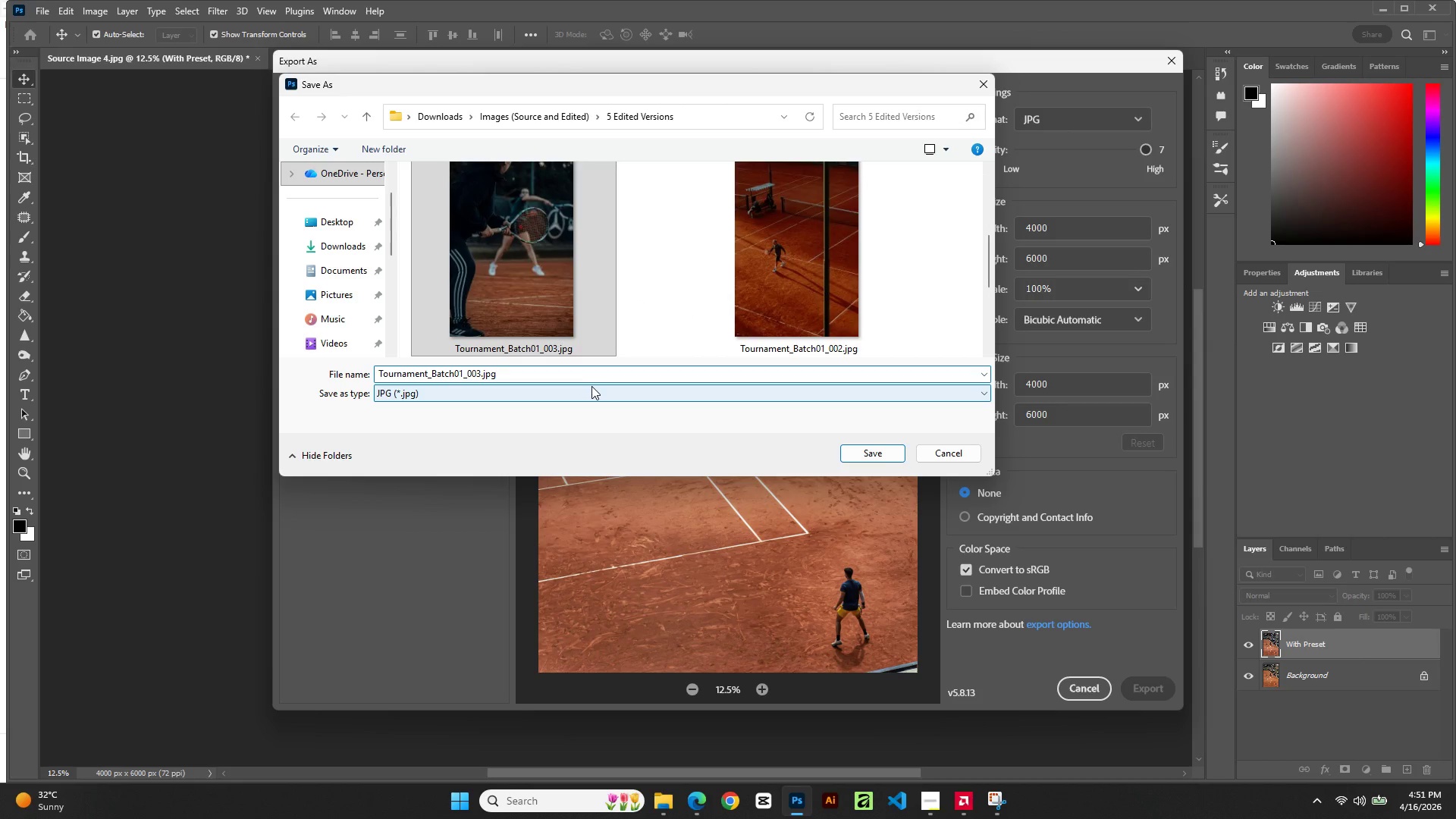 
key(ArrowLeft)
 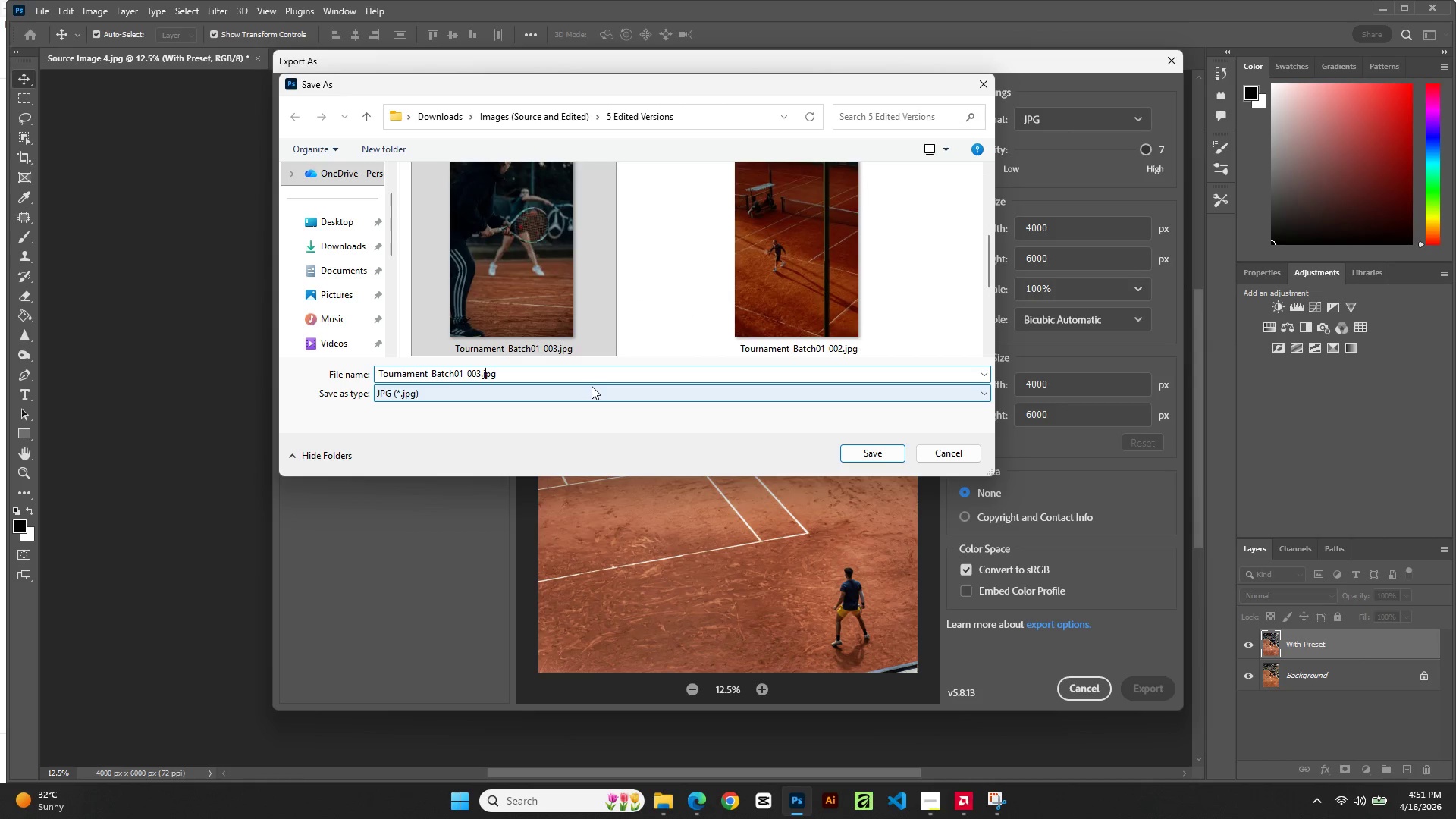 
key(ArrowLeft)
 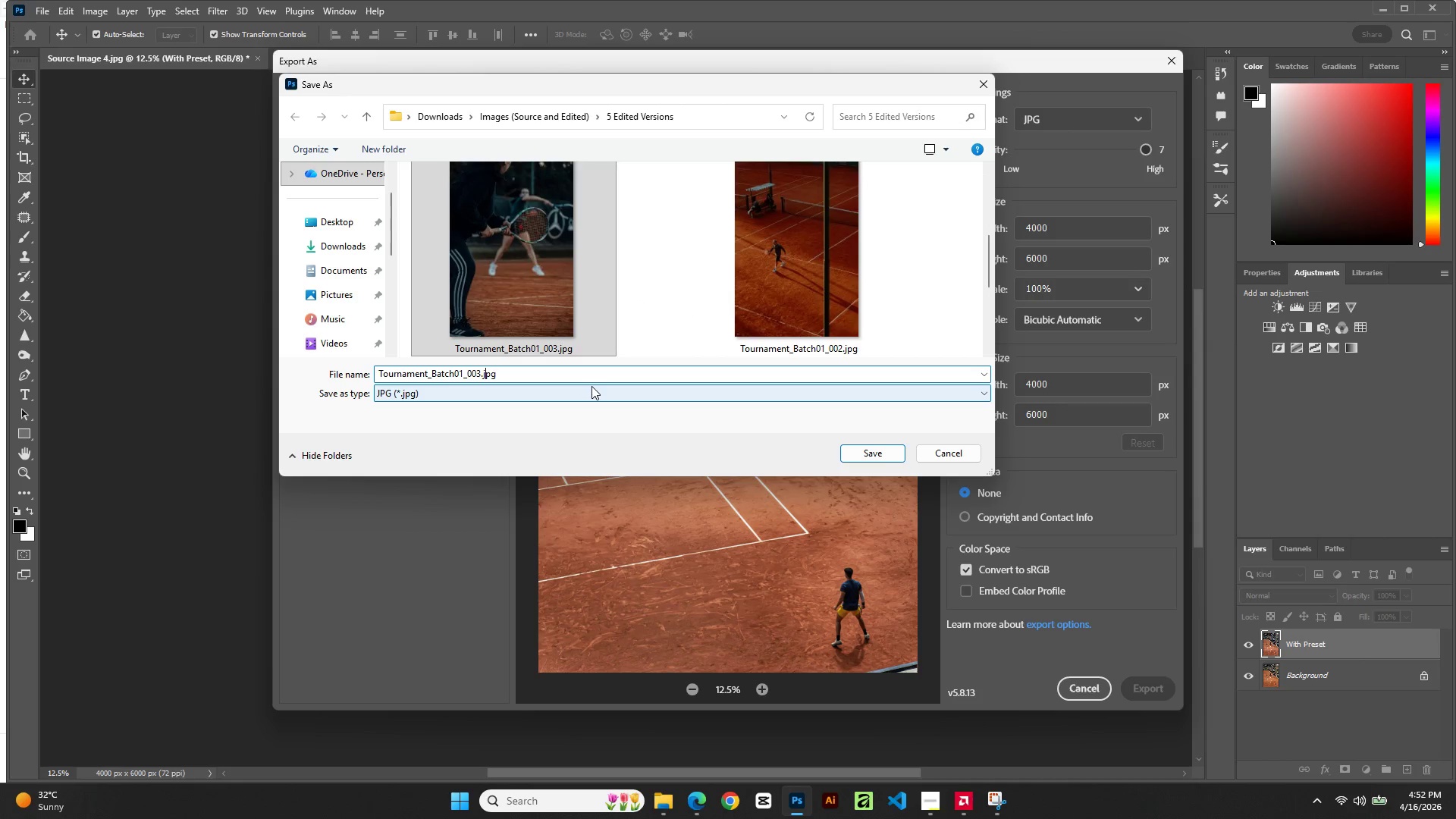 
key(ArrowLeft)
 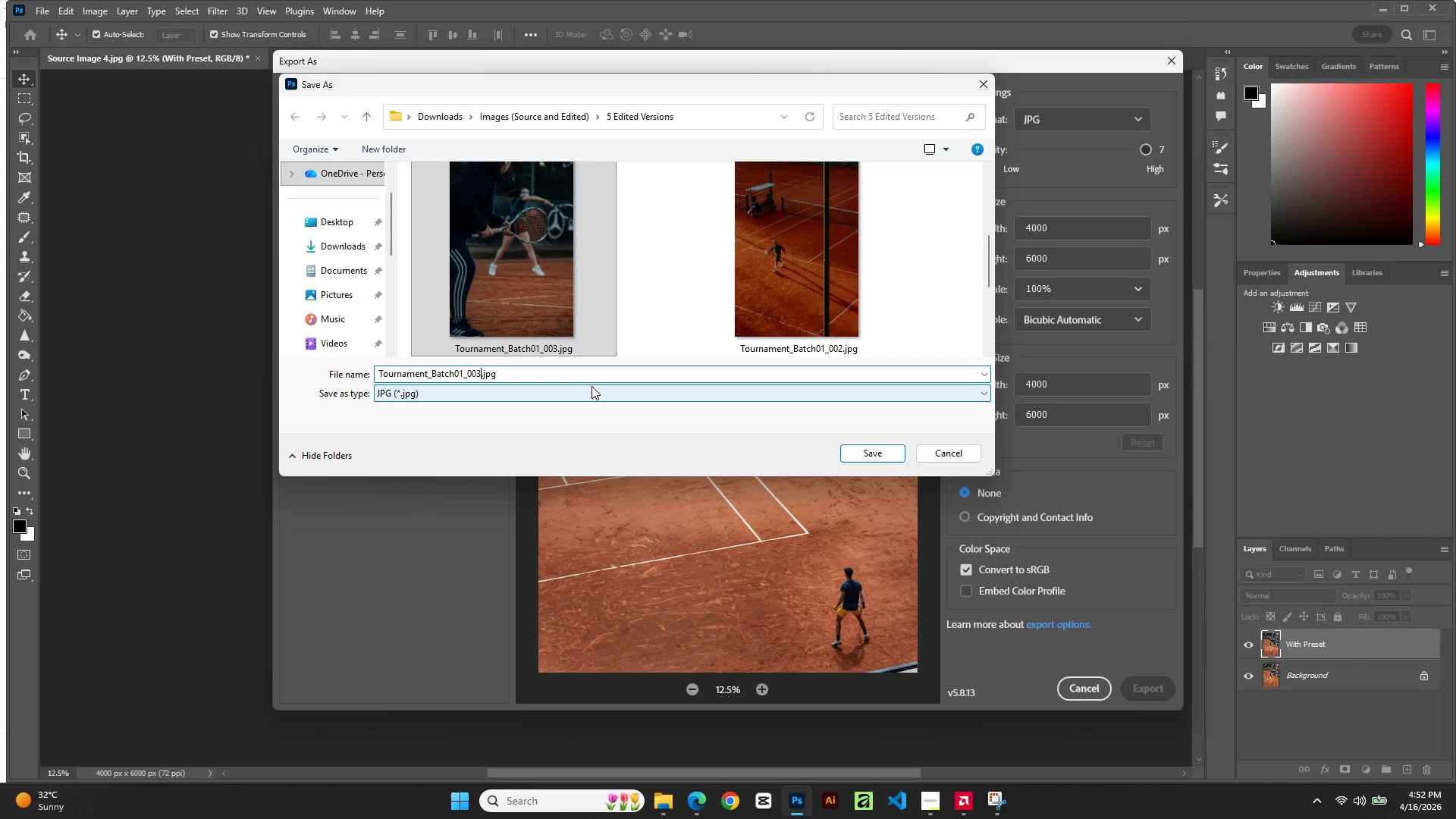 
key(ArrowLeft)
 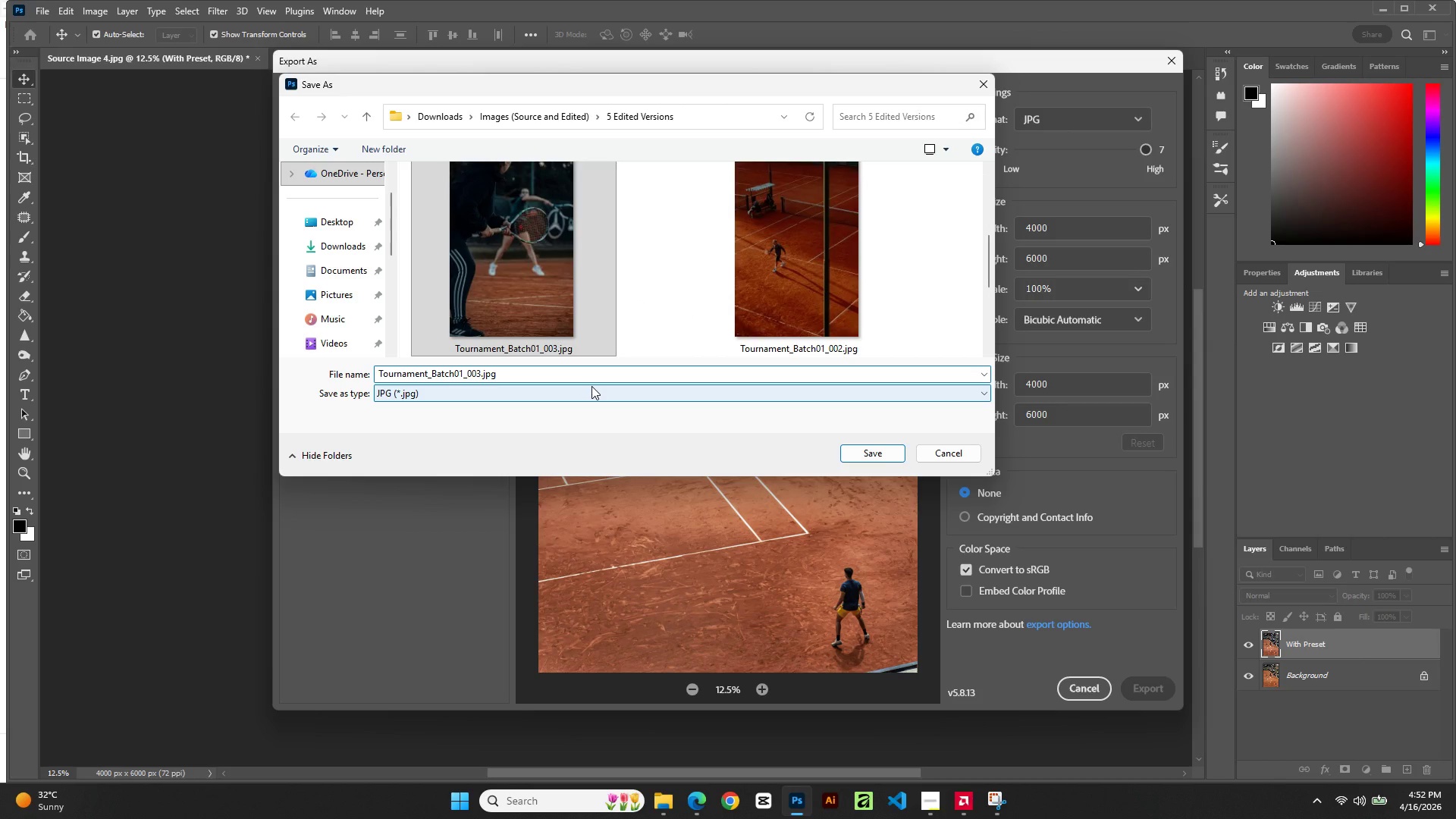 
key(Backspace)
 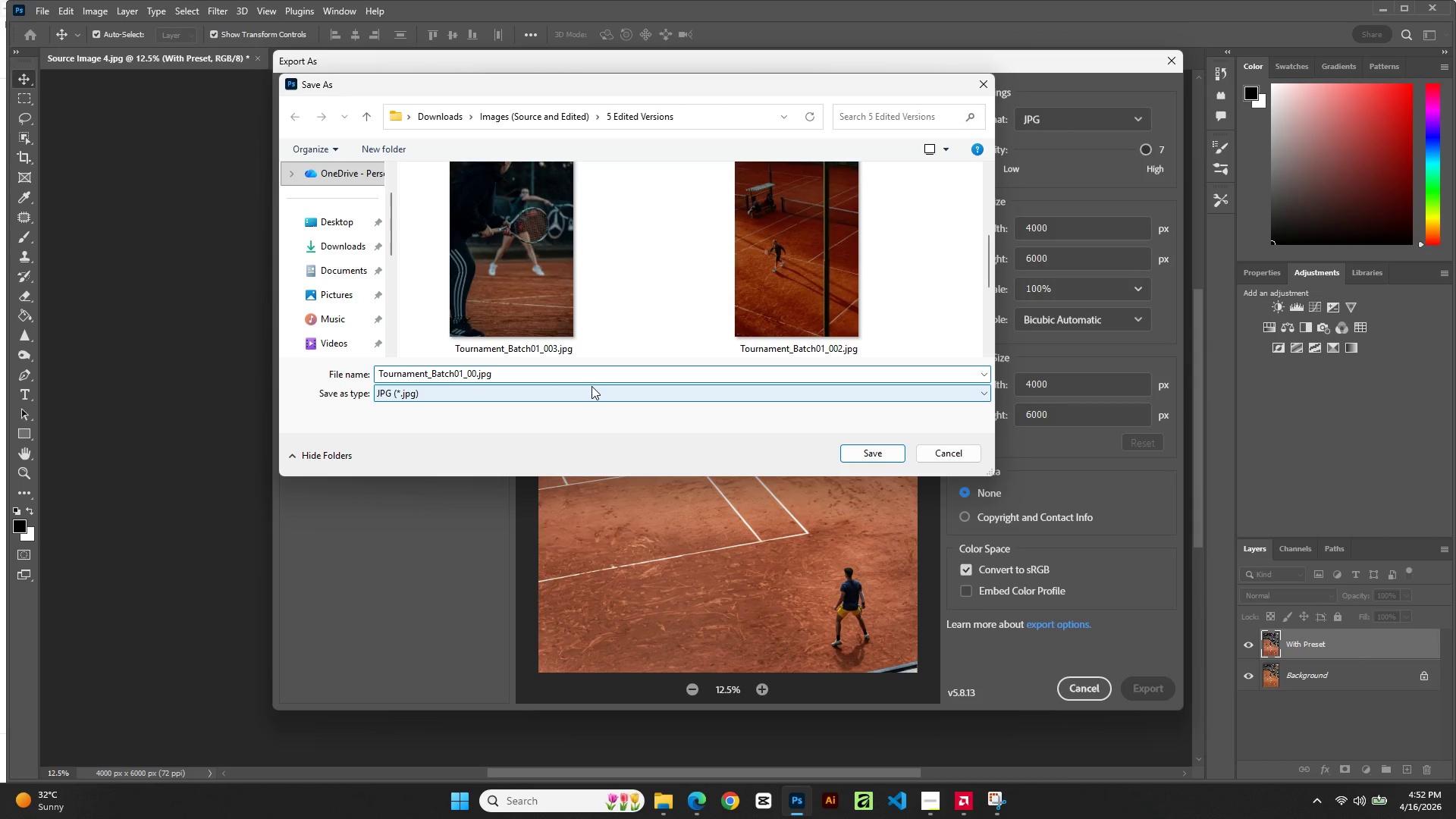 
key(Numpad4)
 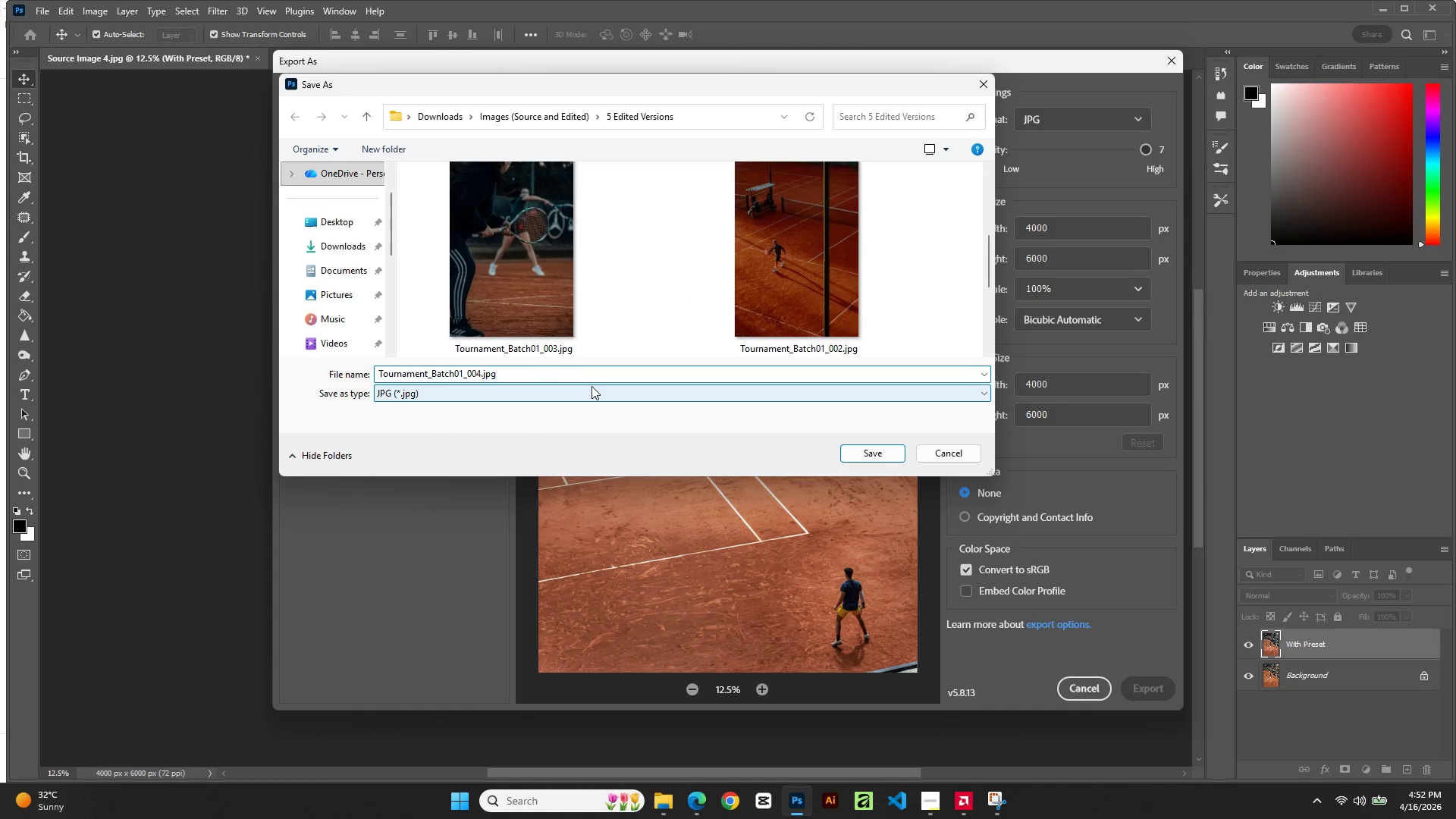 
key(NumpadEnter)
 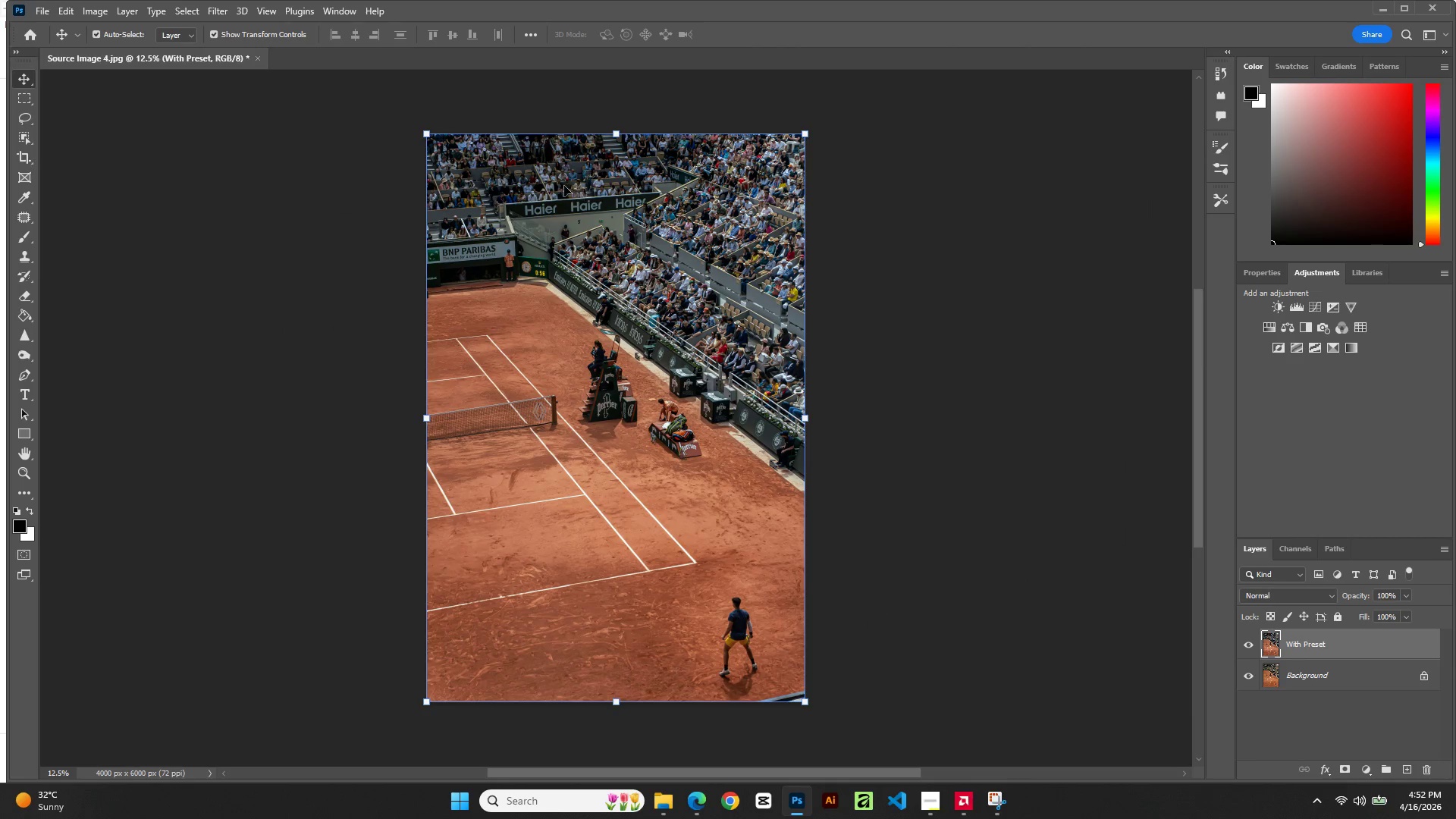 
left_click([53, 11])
 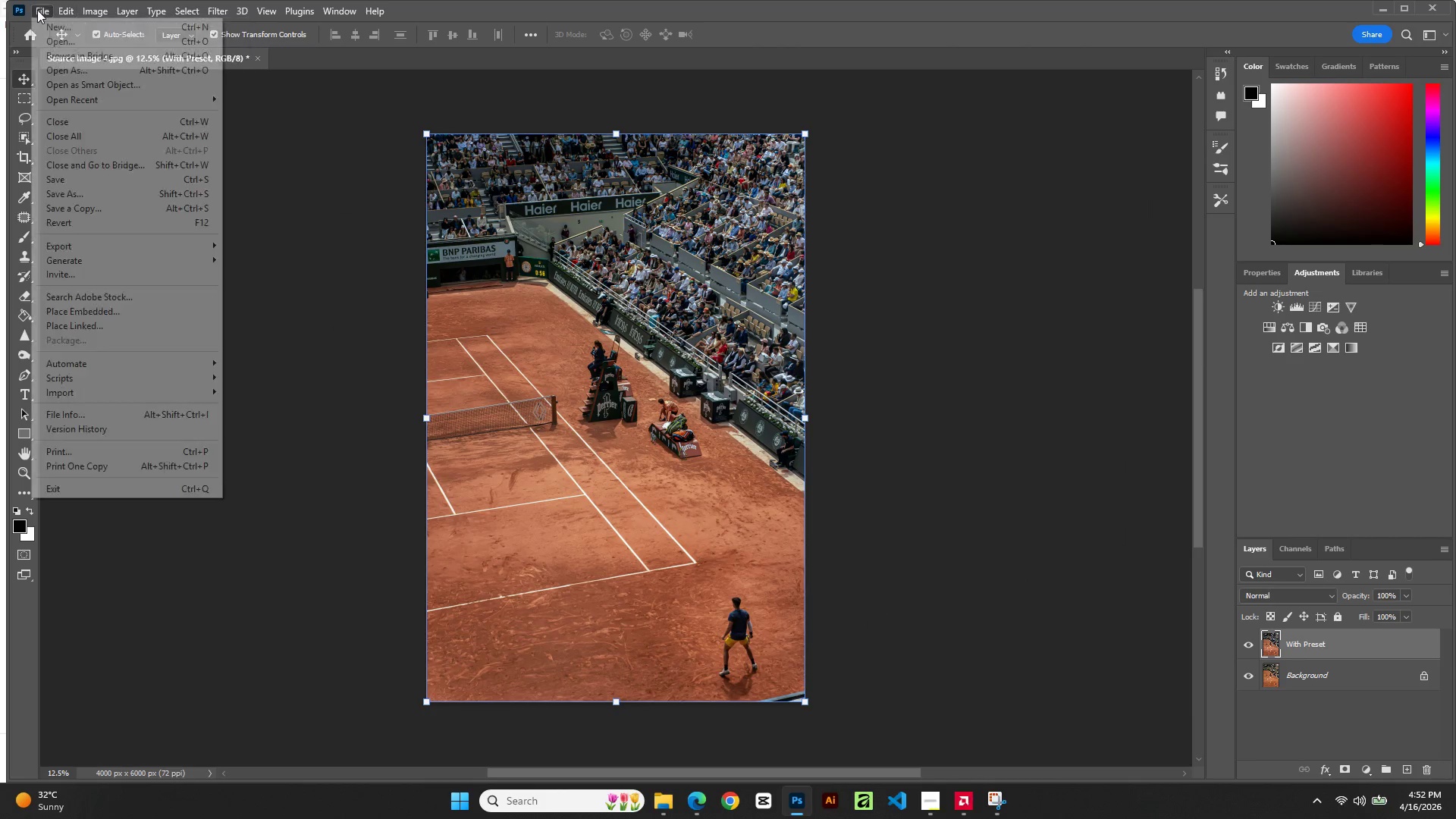 
left_click([39, 10])
 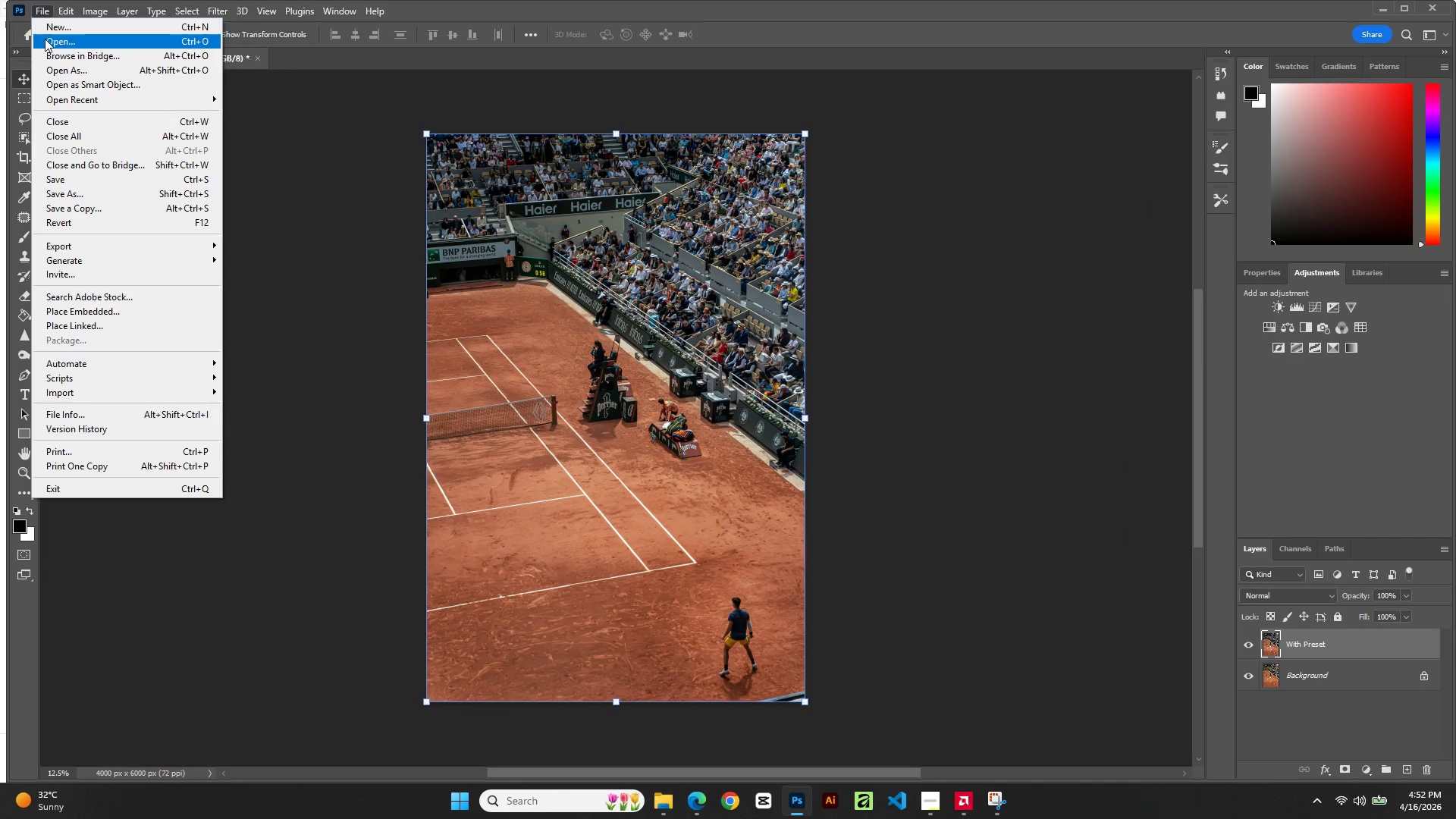 
left_click([46, 39])
 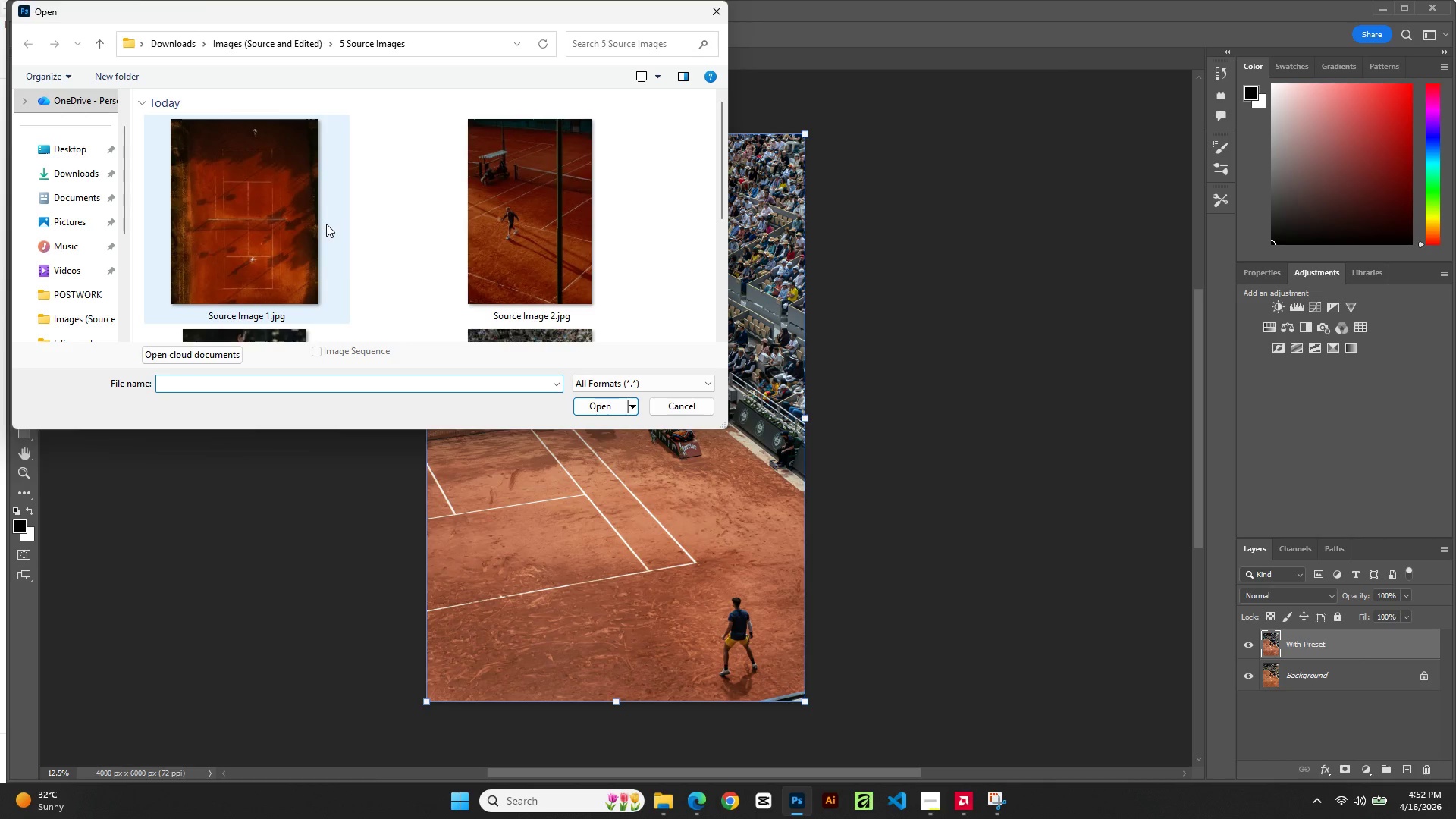 
scroll: coordinate [326, 224], scroll_direction: down, amount: 2.0
 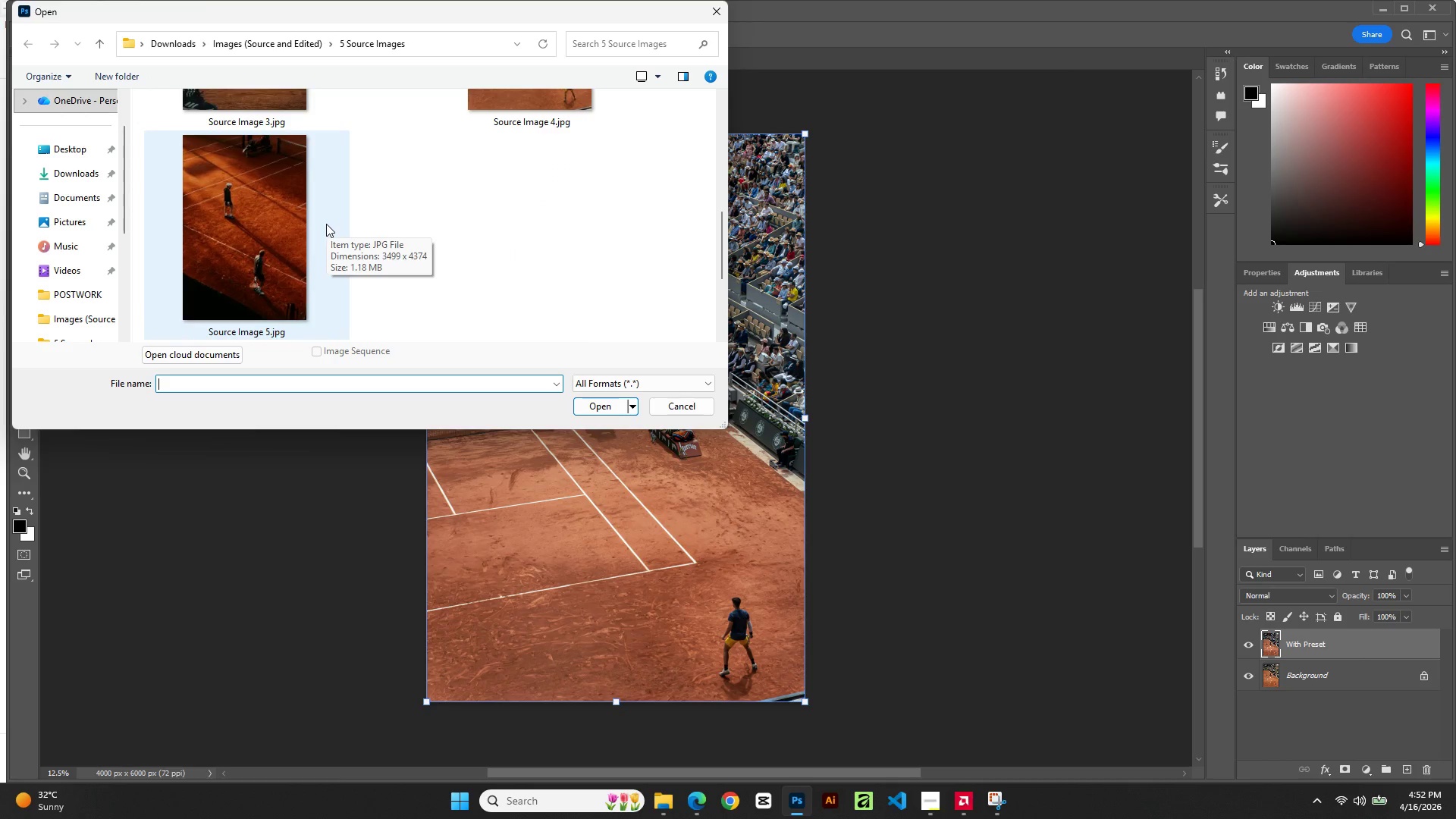 
scroll: coordinate [326, 224], scroll_direction: up, amount: 1.0
 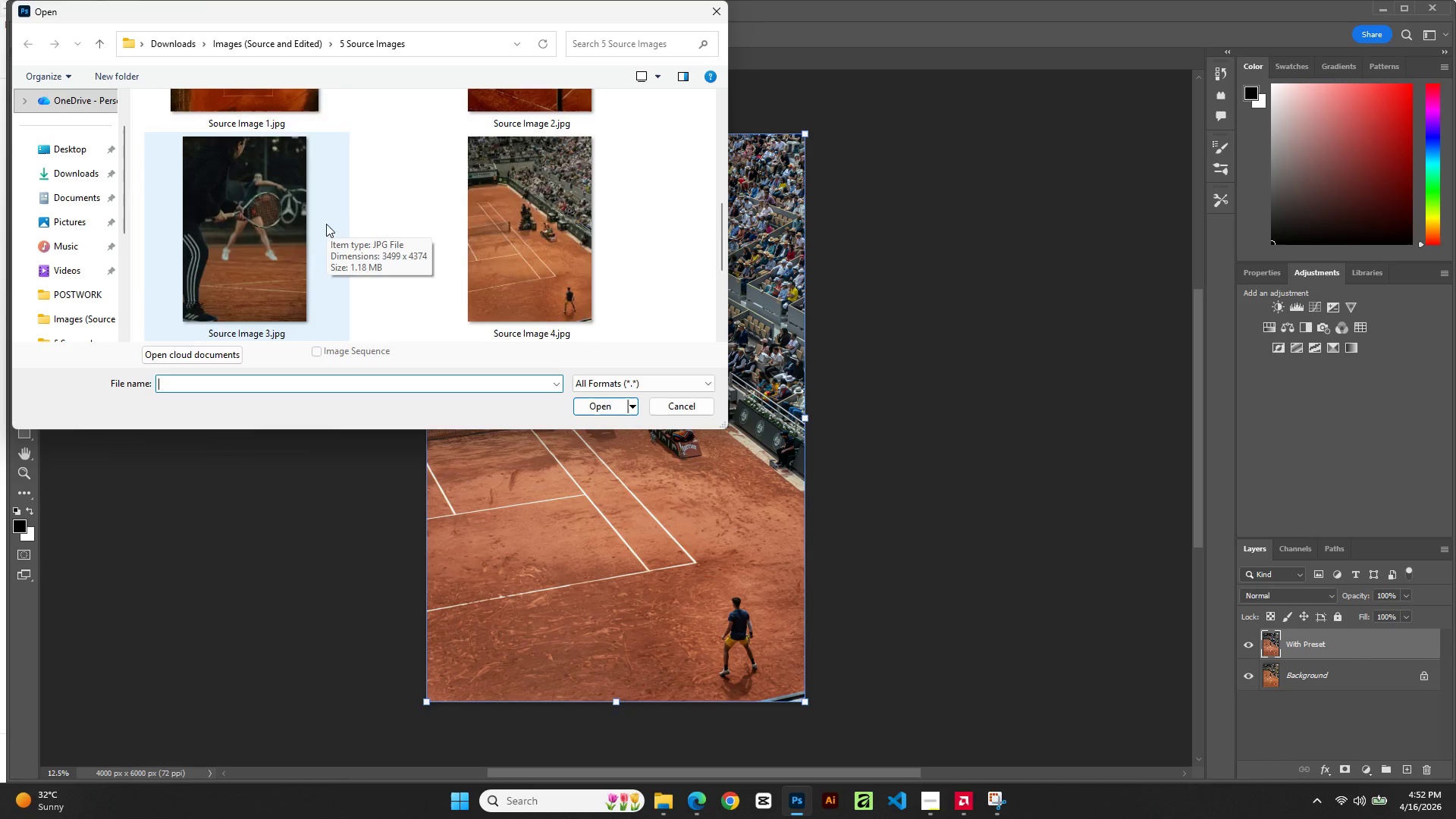 
scroll: coordinate [326, 224], scroll_direction: down, amount: 4.0
 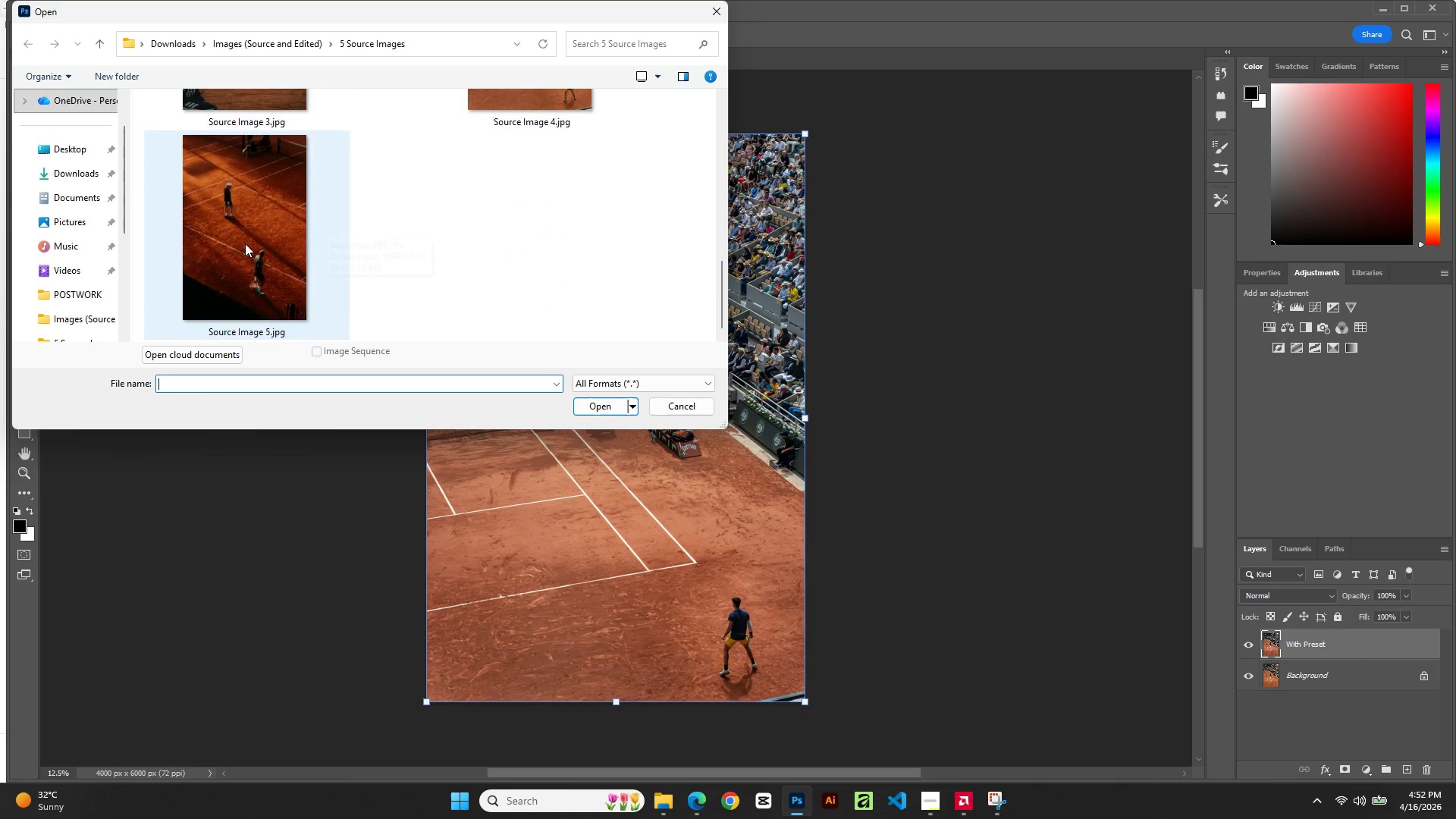 
double_click([244, 243])
 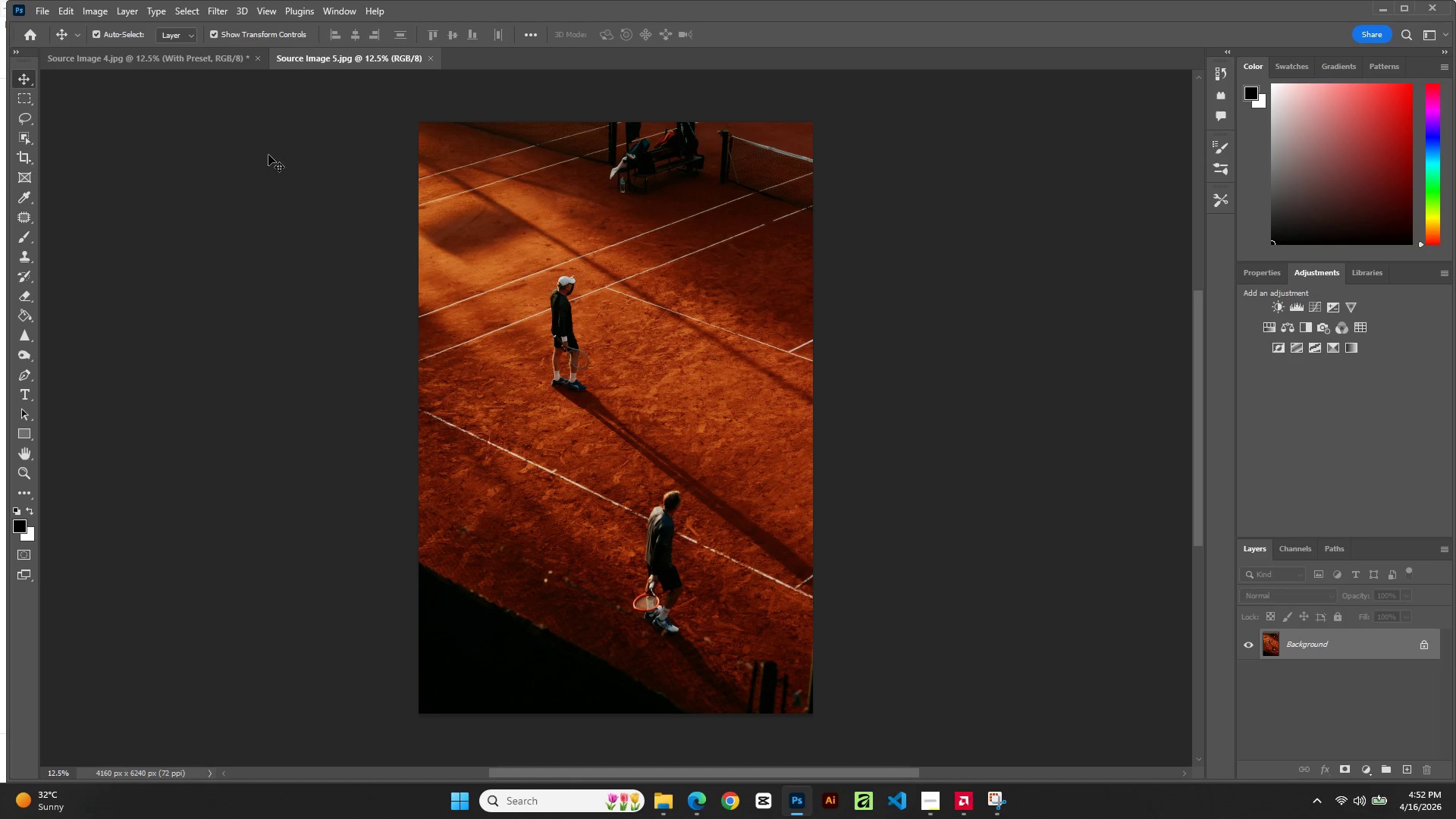 
left_click([256, 58])
 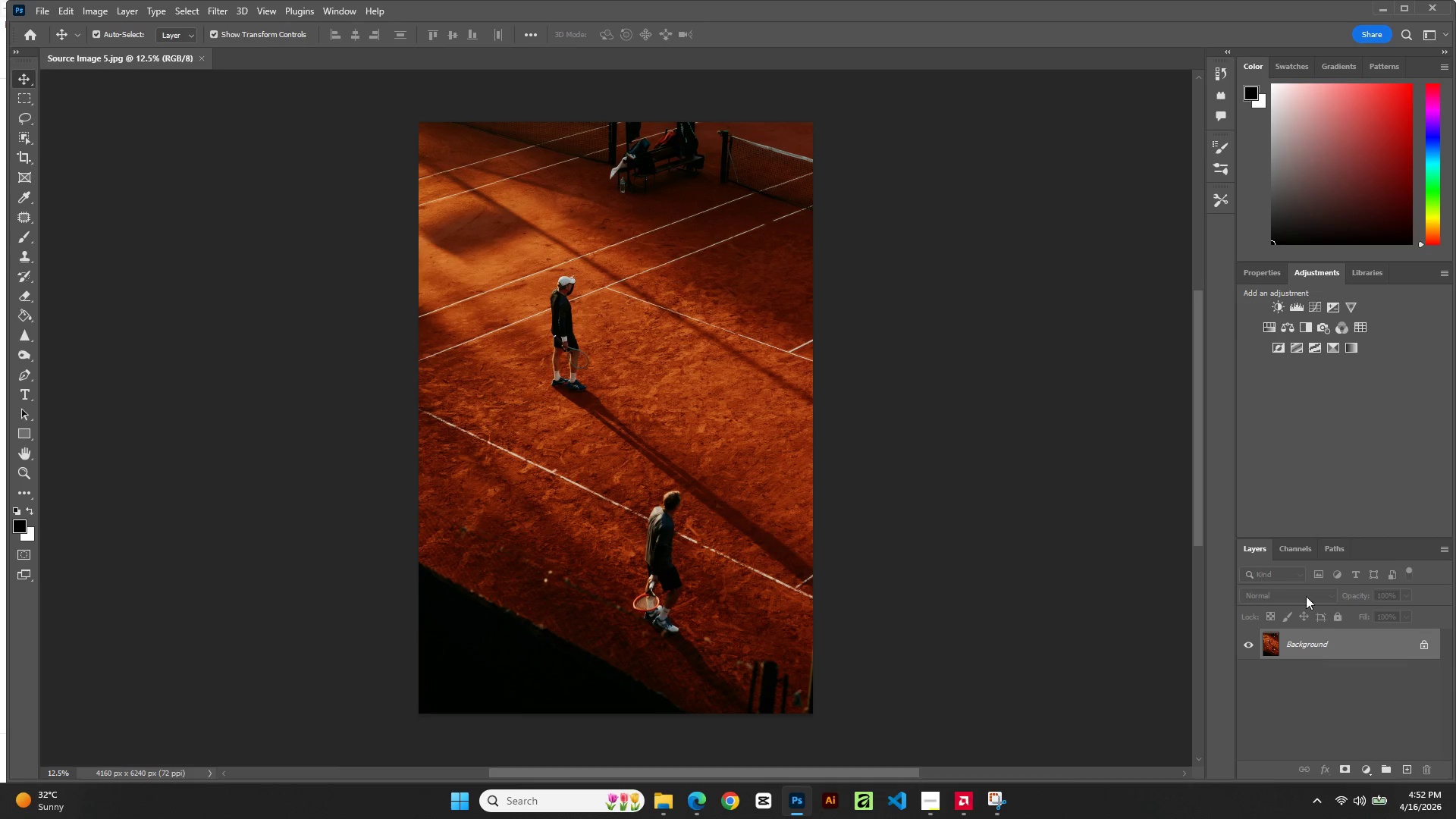 
right_click([1344, 642])
 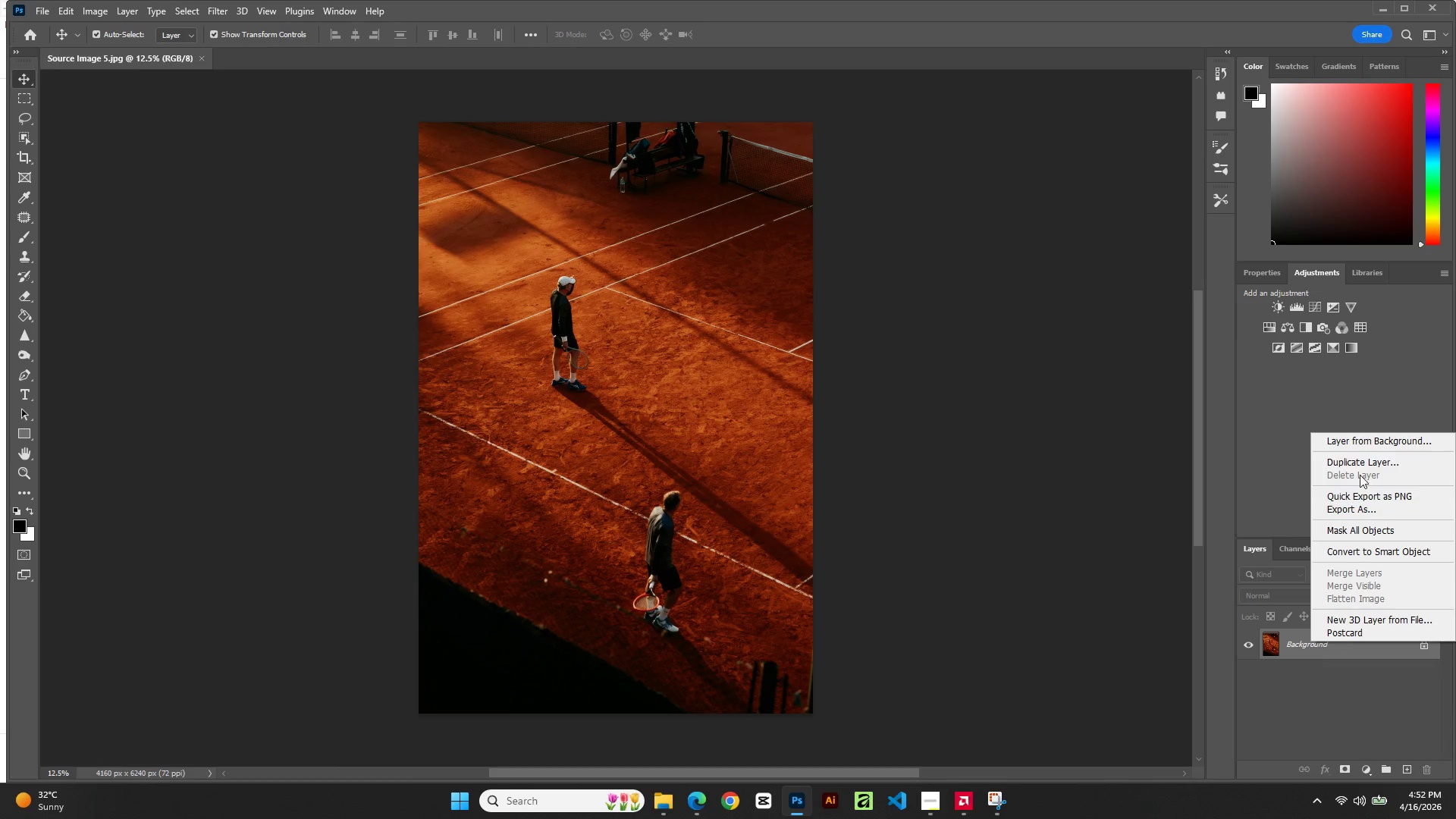 
left_click([1361, 460])
 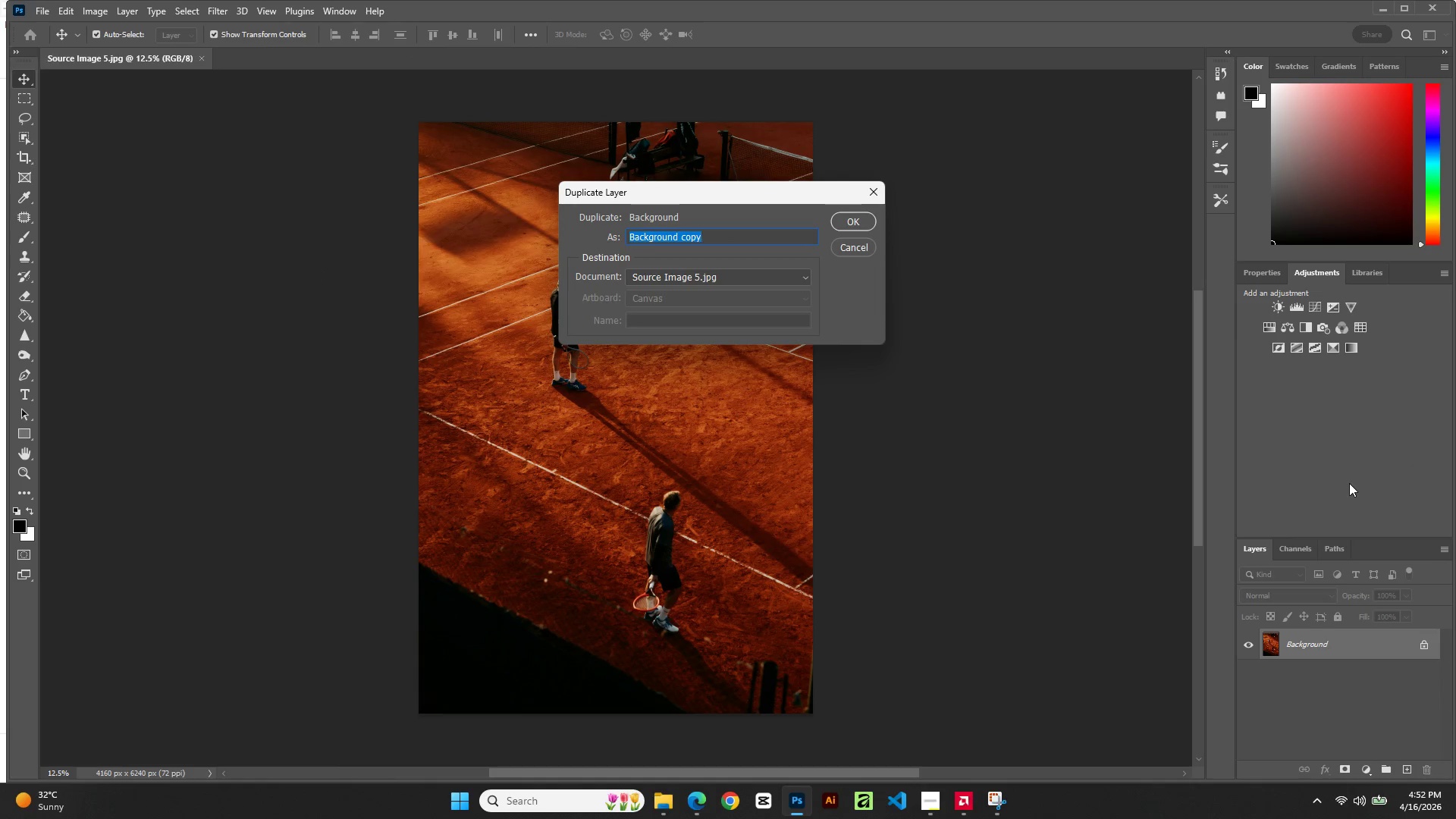 
type(With Preset)
 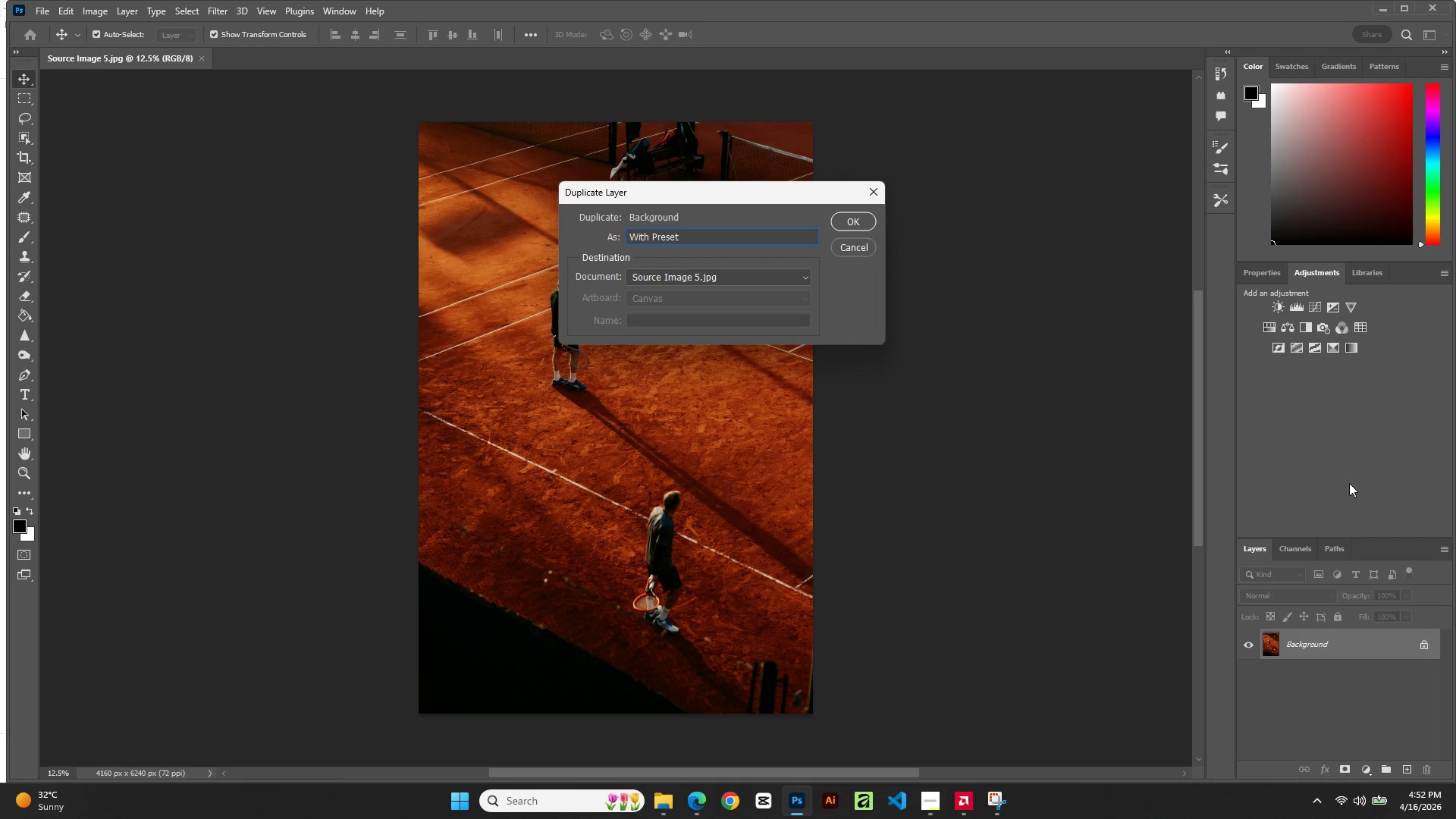 
key(Enter)
 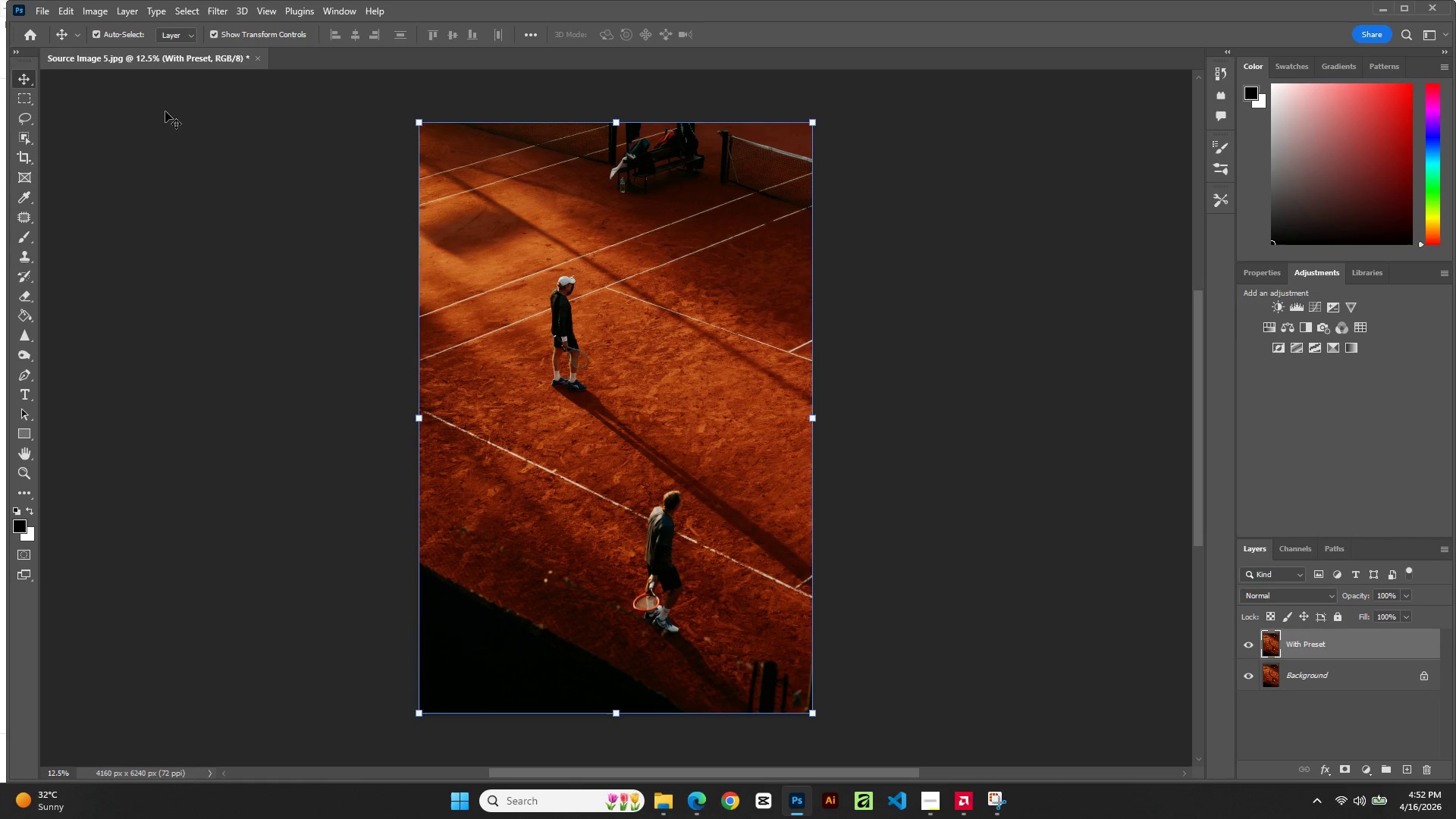 
left_click([220, 17])
 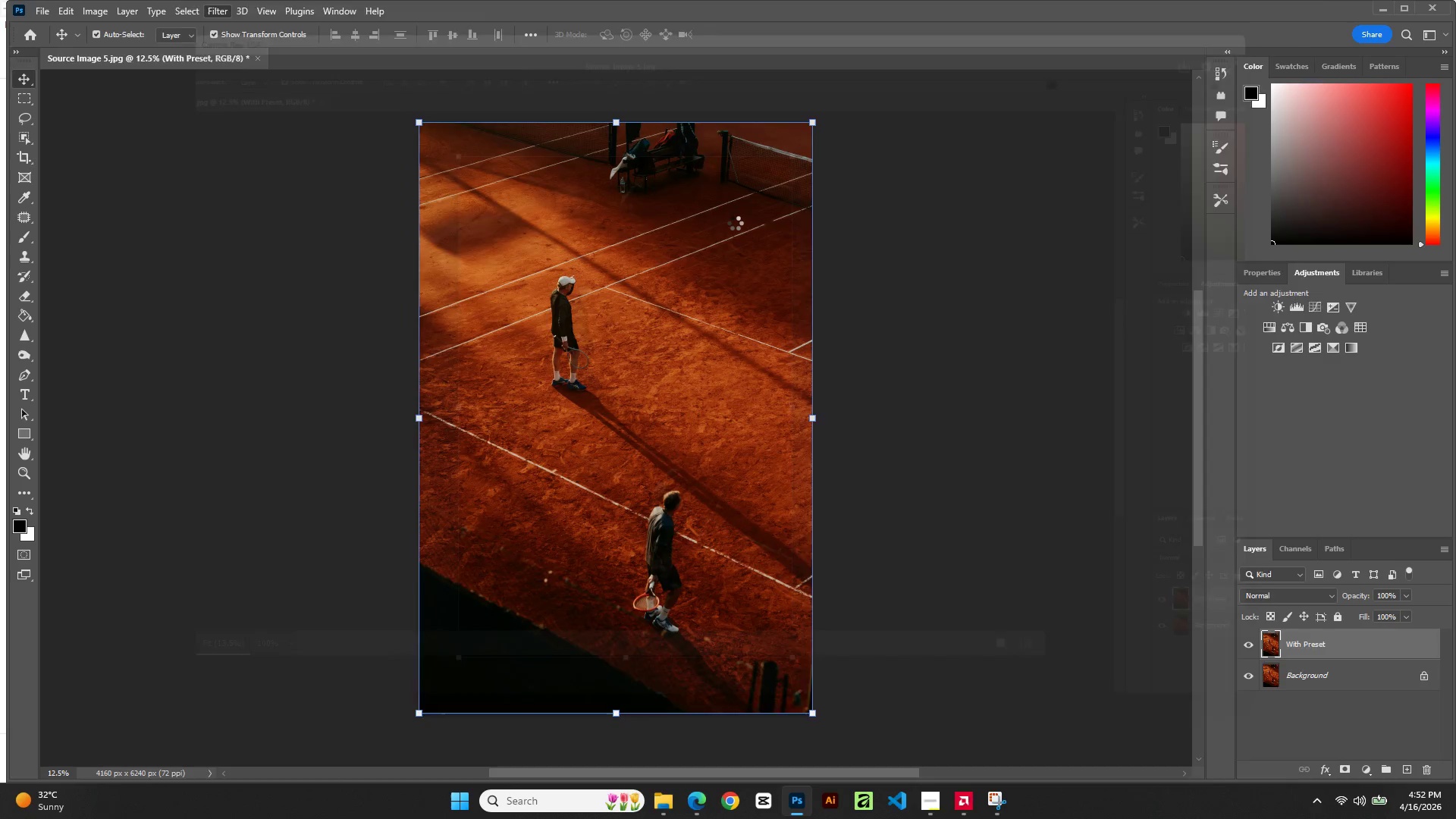 
wait(8.78)
 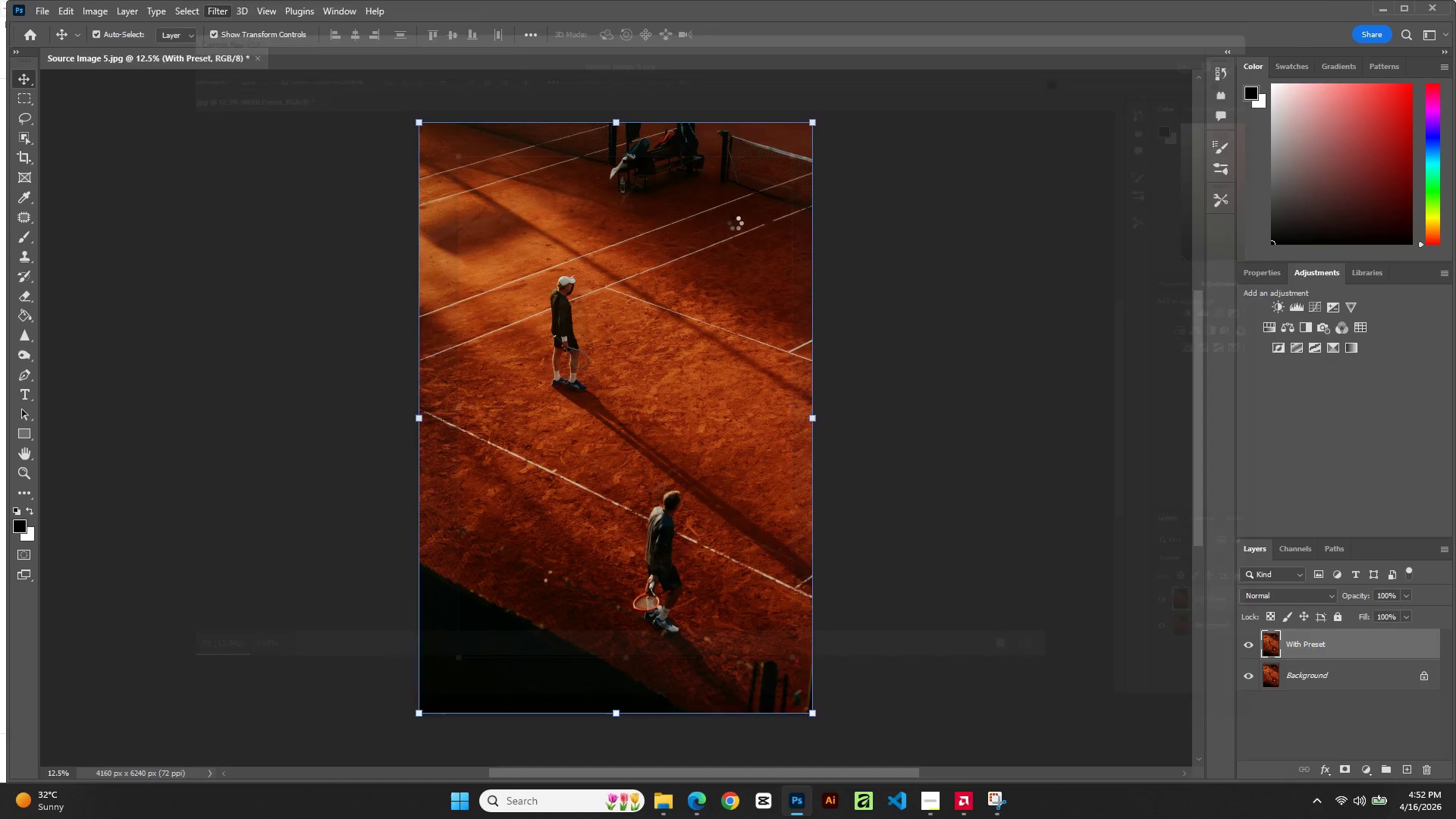 
left_click([1129, 303])
 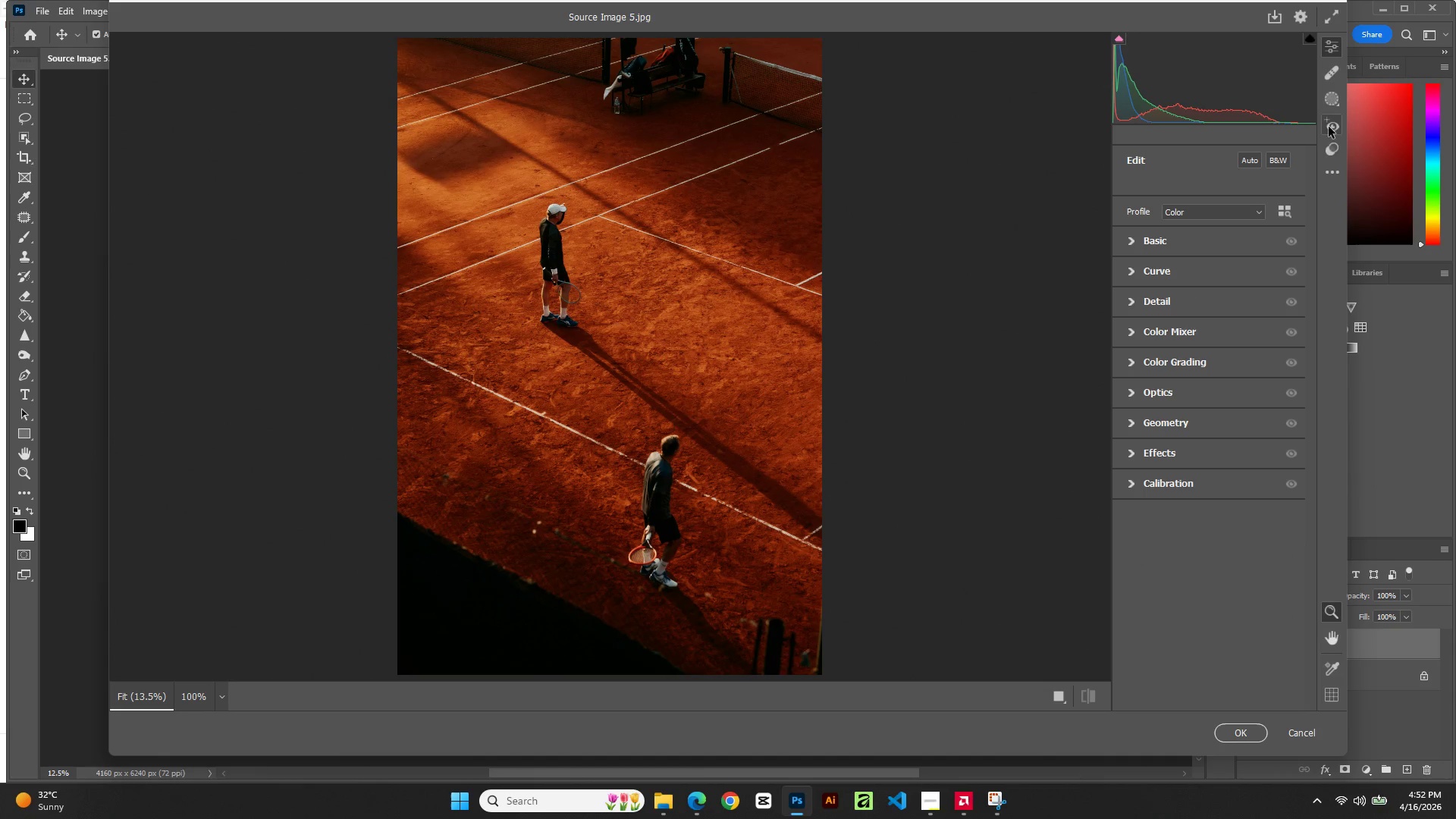 
left_click([1334, 155])
 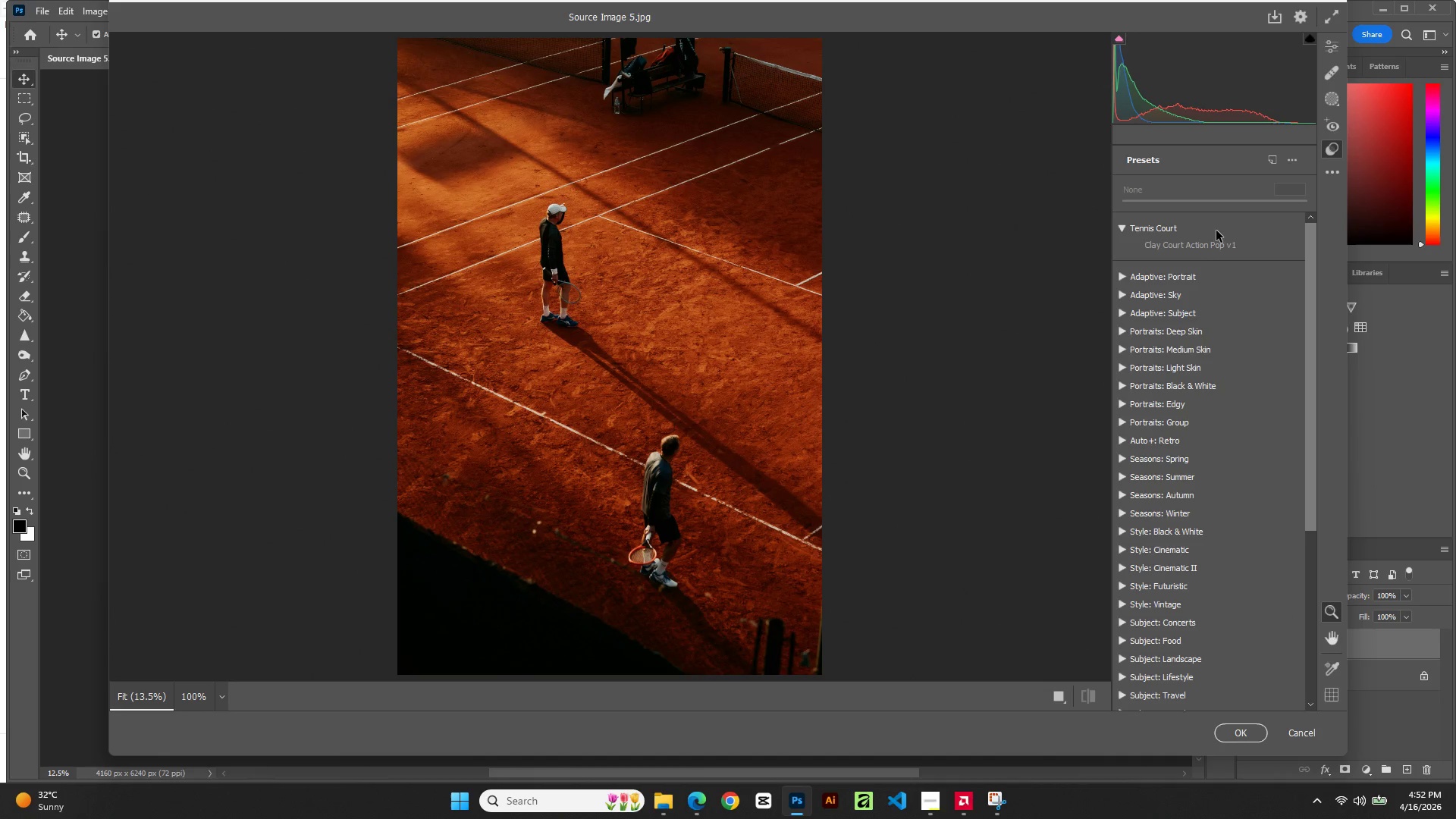 
left_click([1213, 246])
 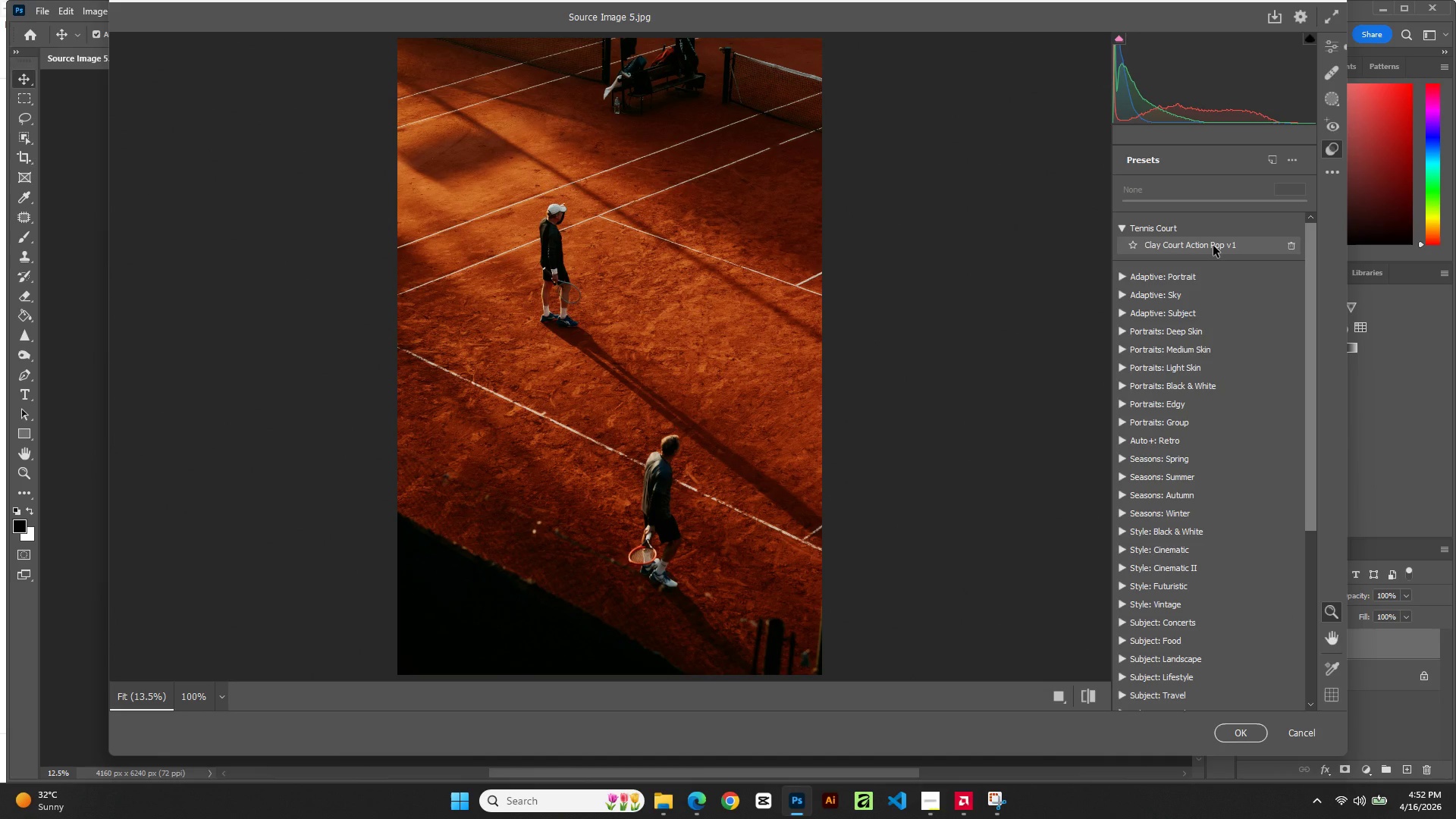 
mouse_move([1213, 263])
 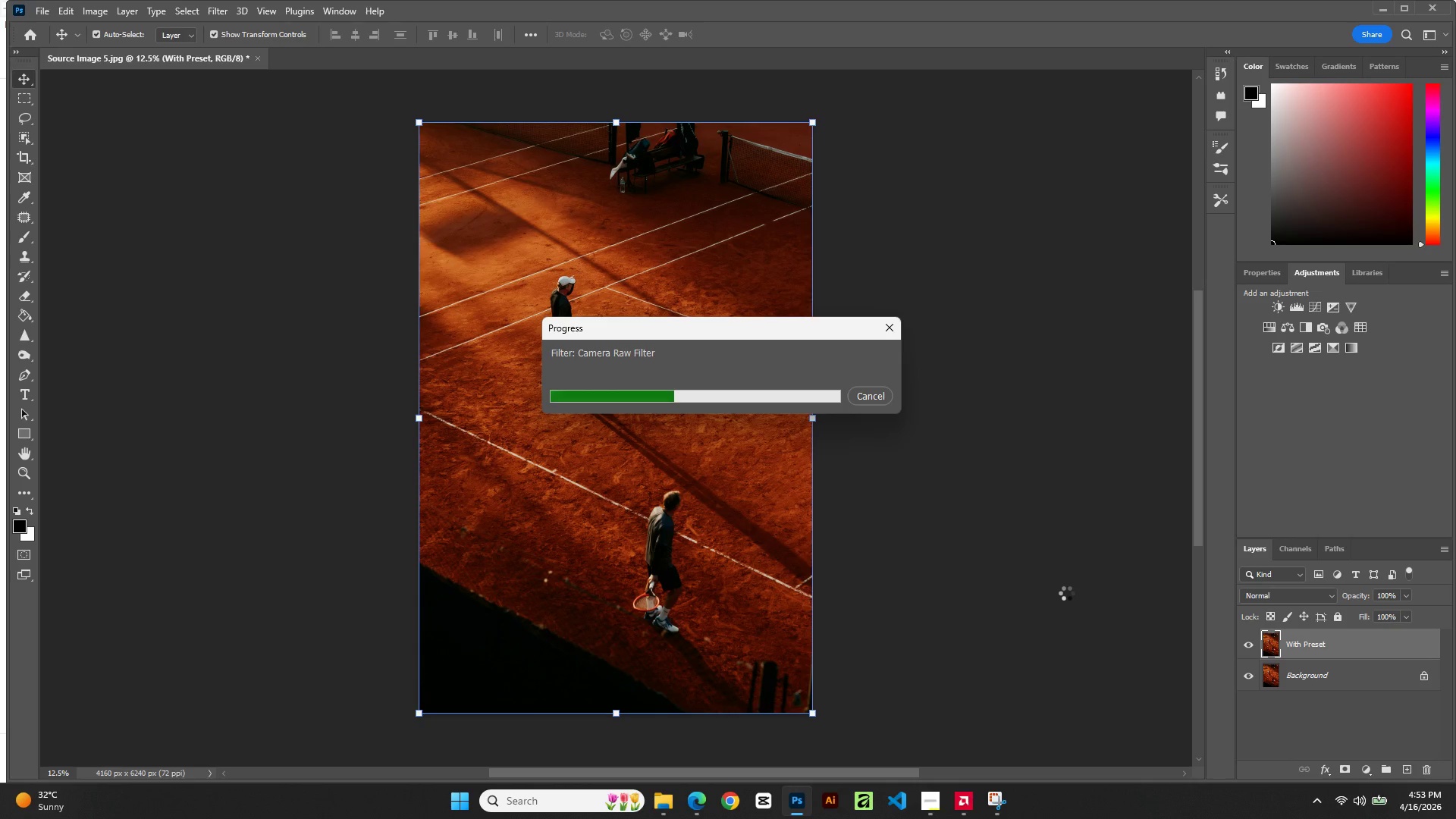 
wait(16.71)
 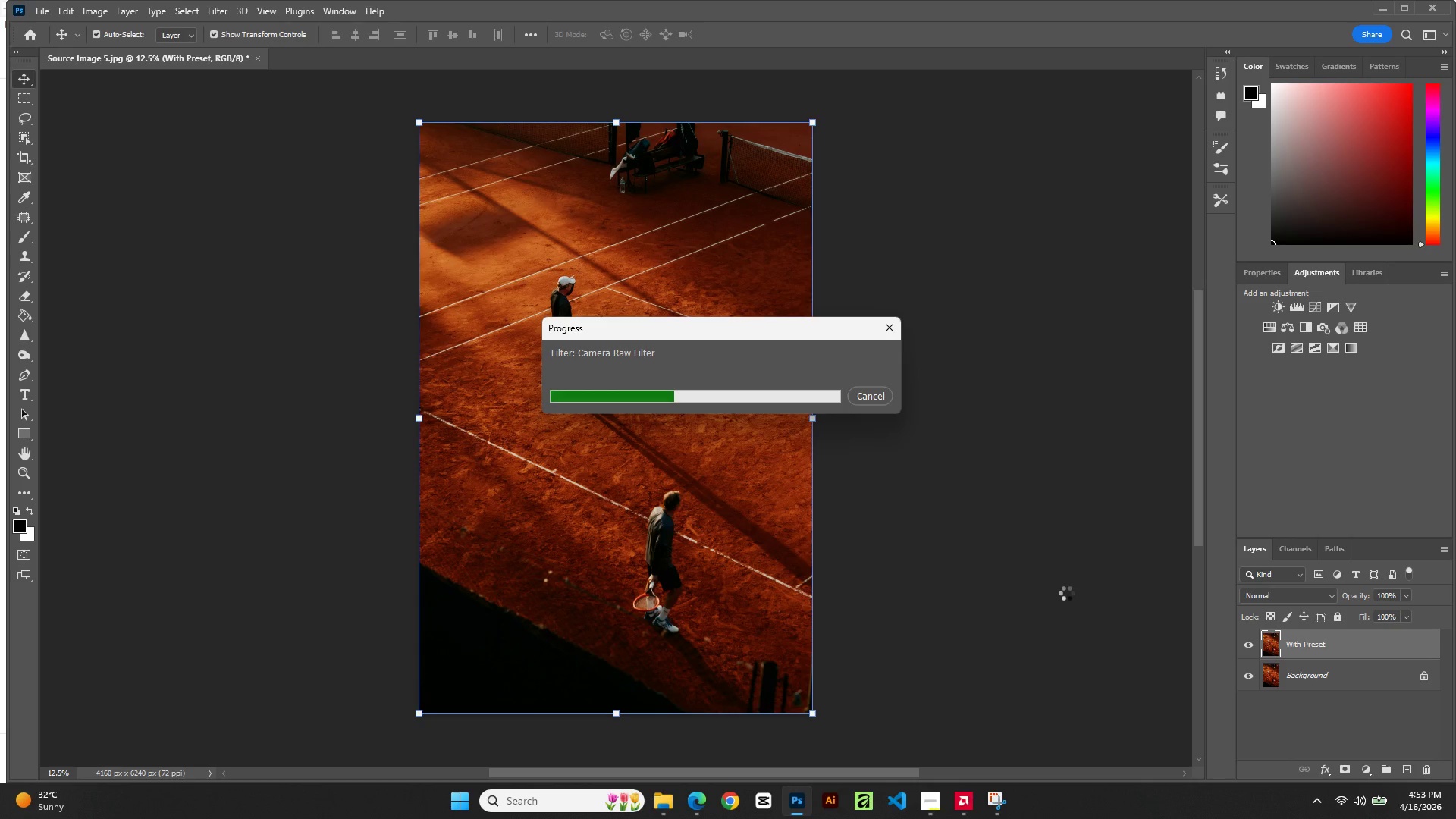 
left_click([1246, 643])
 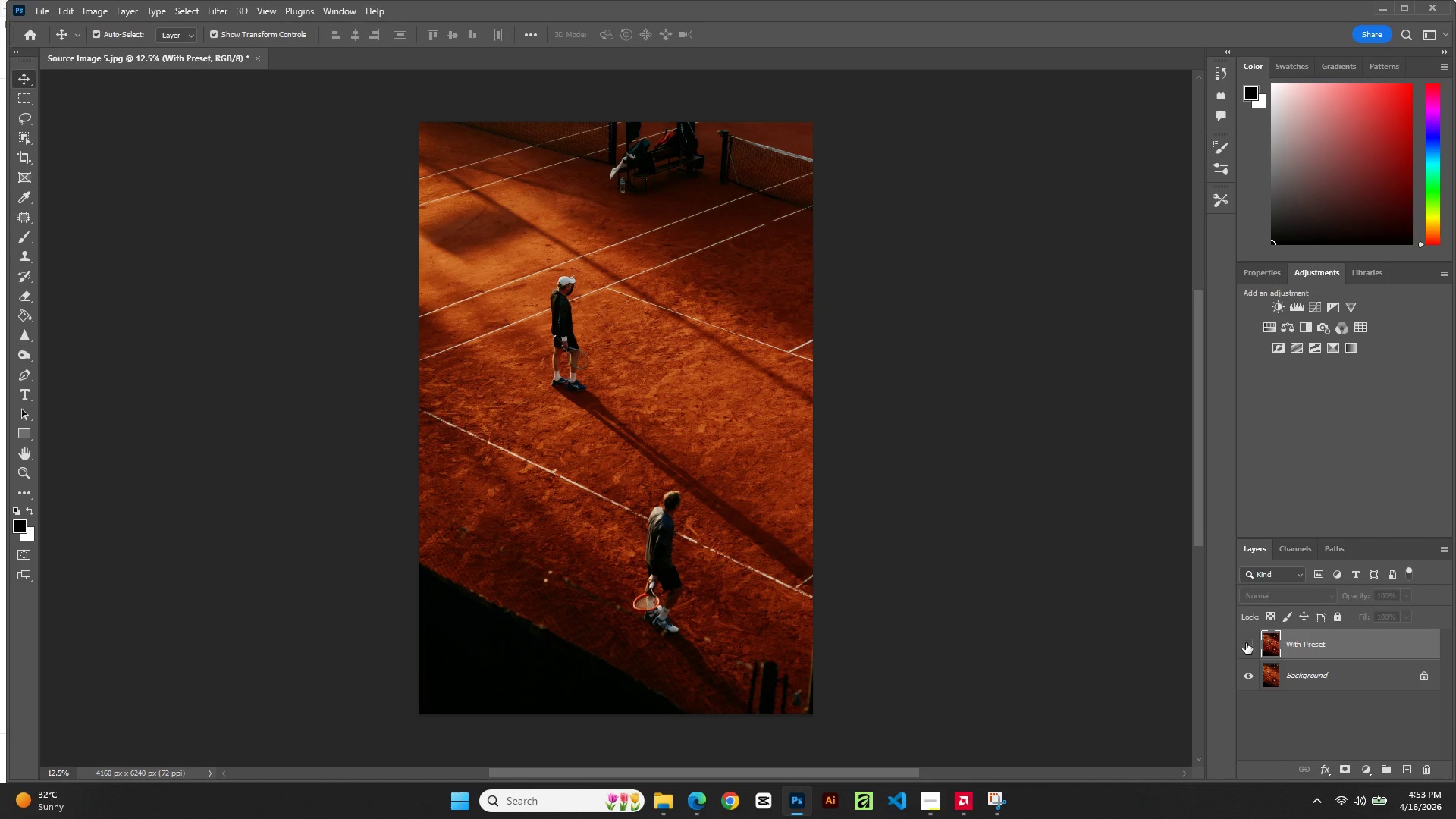 
left_click([1246, 643])
 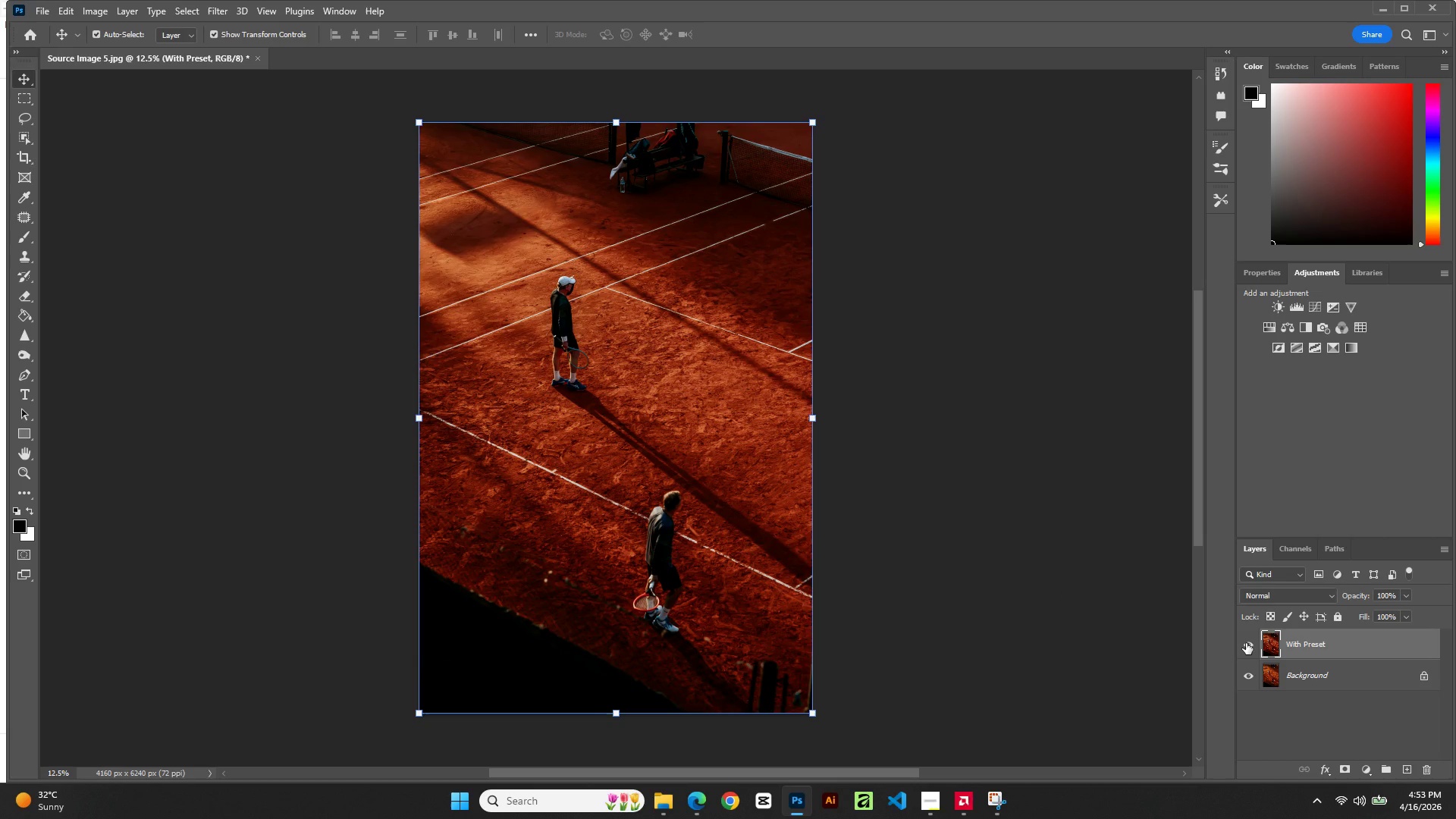 
left_click([1246, 643])
 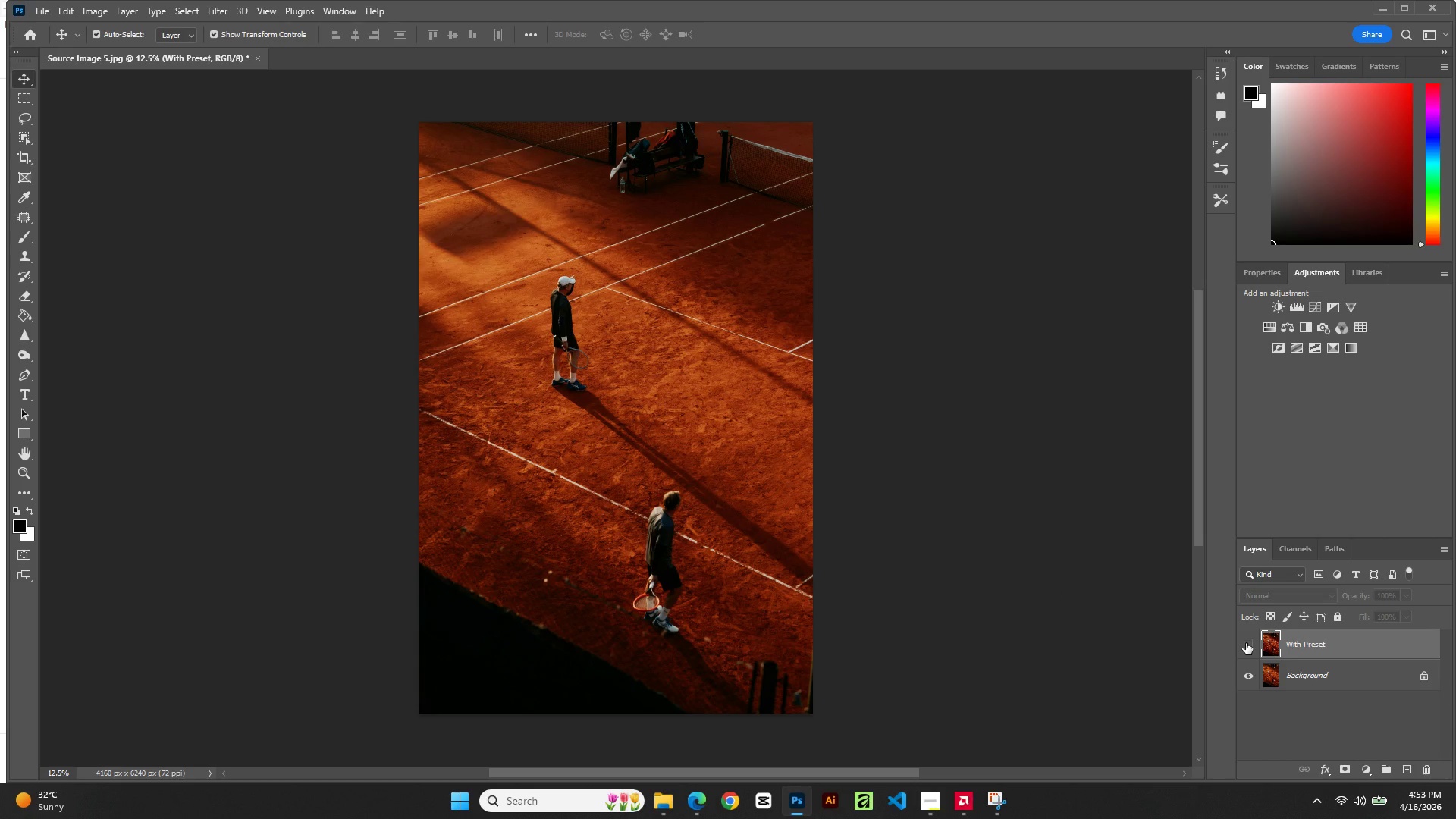 
left_click([1246, 643])
 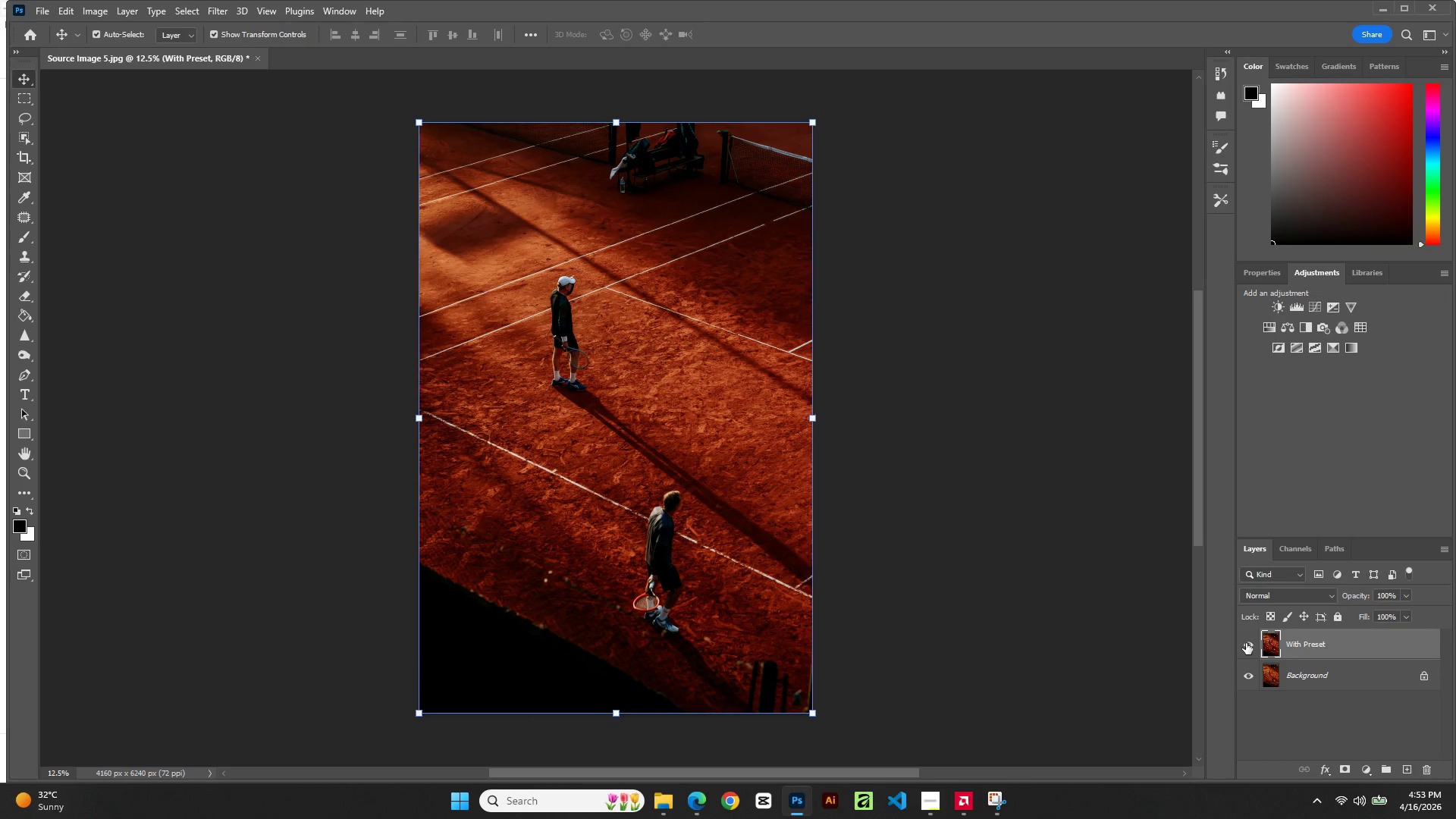 
left_click([1246, 643])
 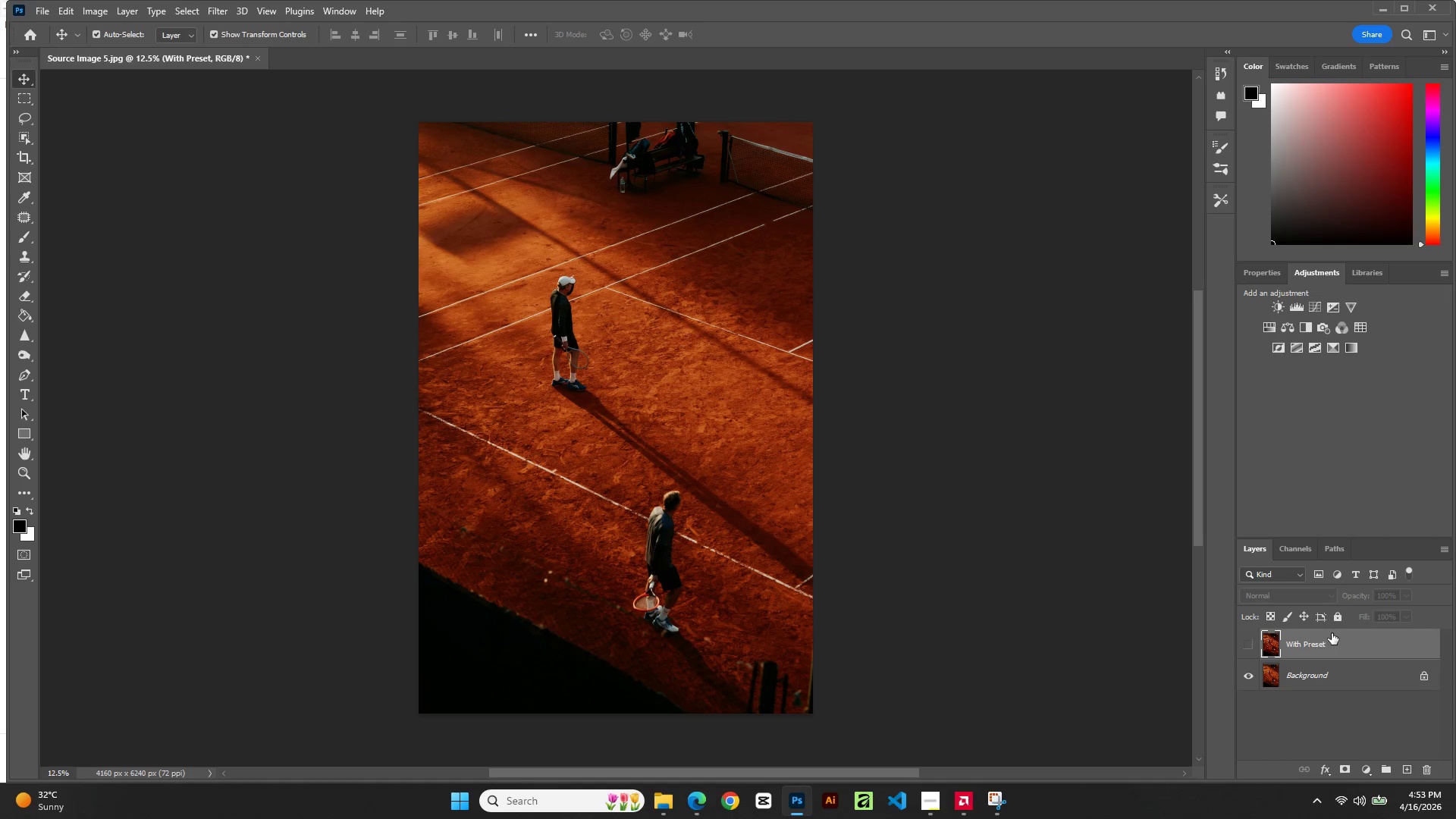 
left_click([1425, 768])
 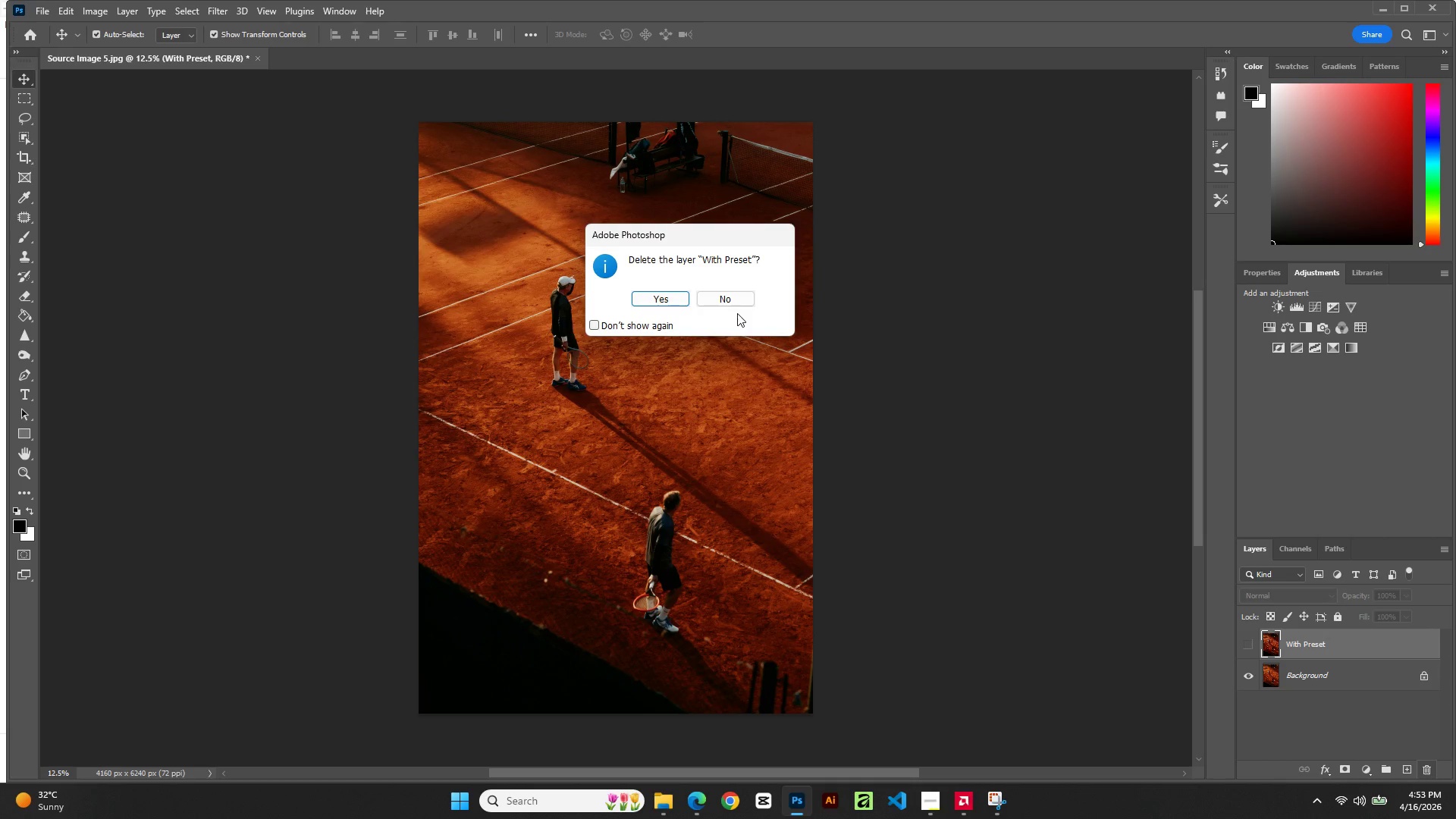 
left_click([673, 298])
 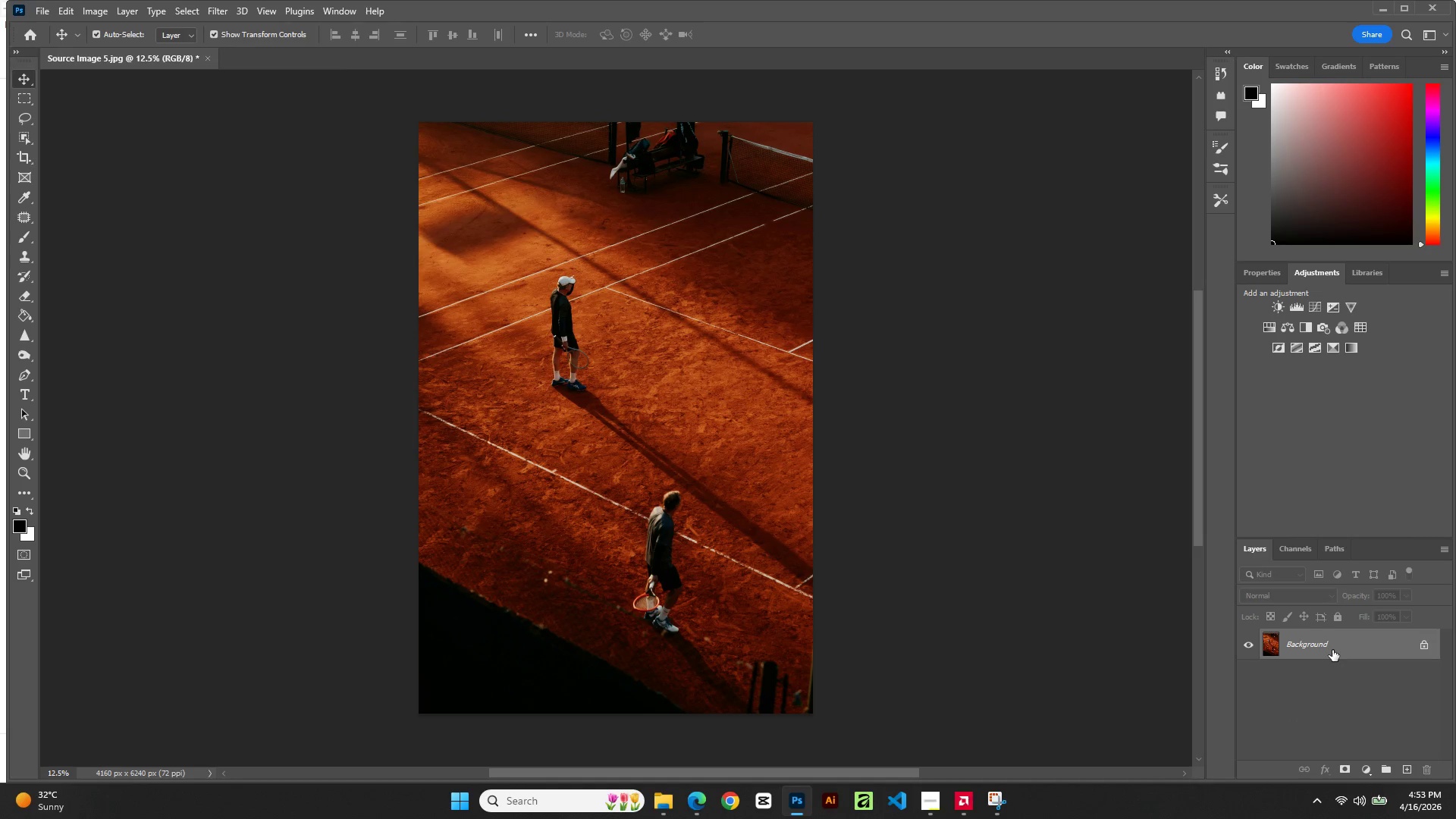 
right_click([1332, 643])
 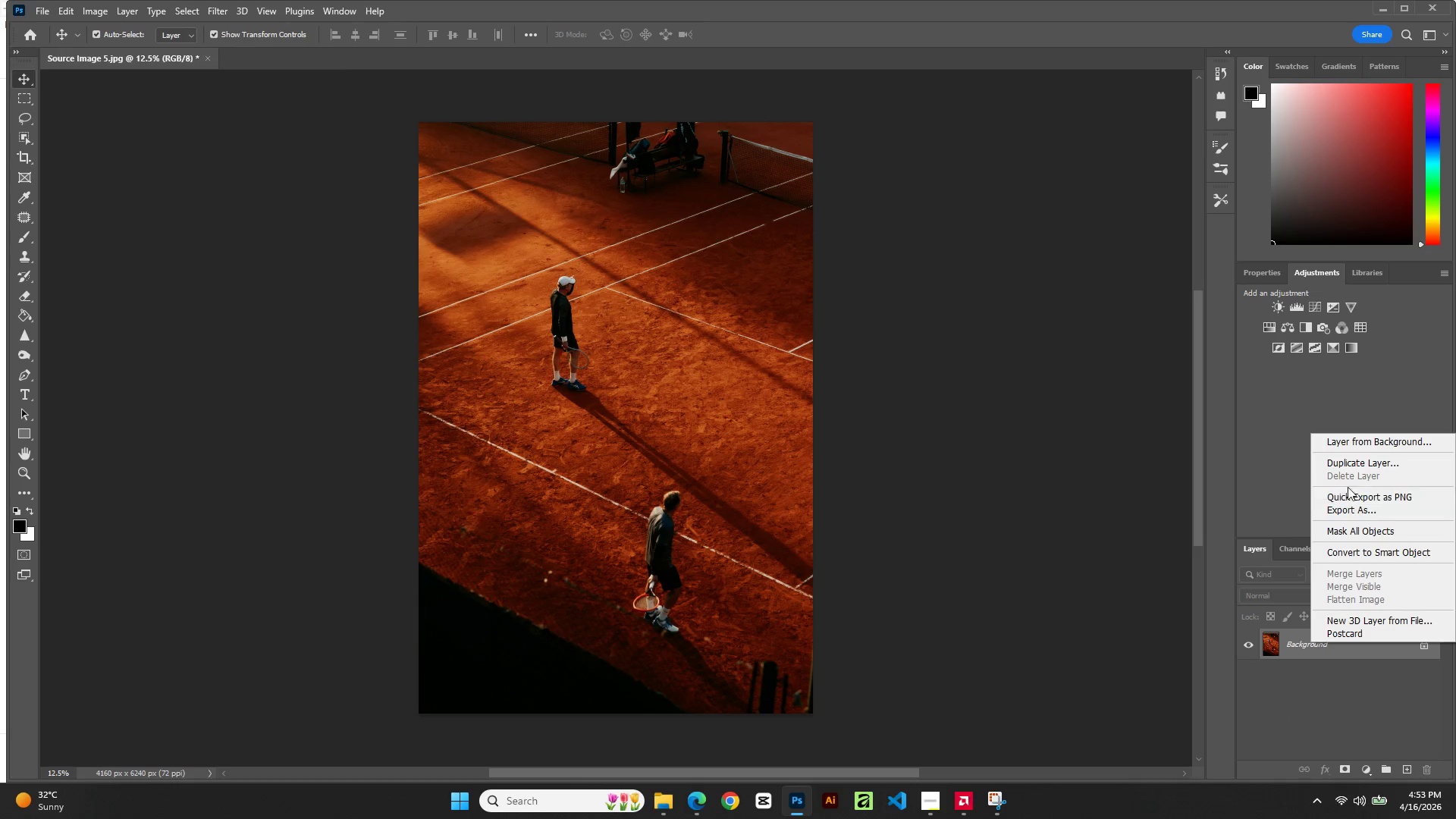 
left_click([1346, 462])
 